 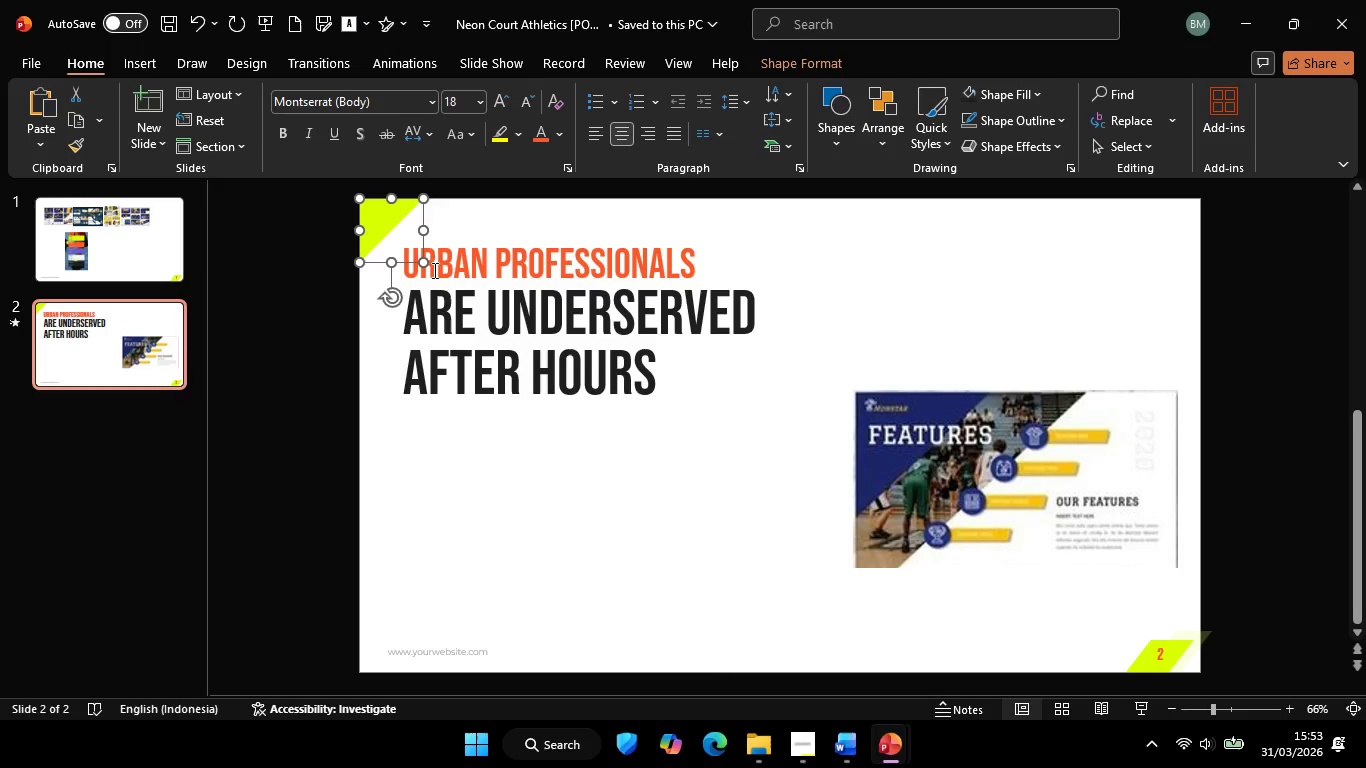 
hold_key(key=ShiftLeft, duration=3.98)
left_click_drag(start_coordinate=[424, 262], to_coordinate=[743, 570])
 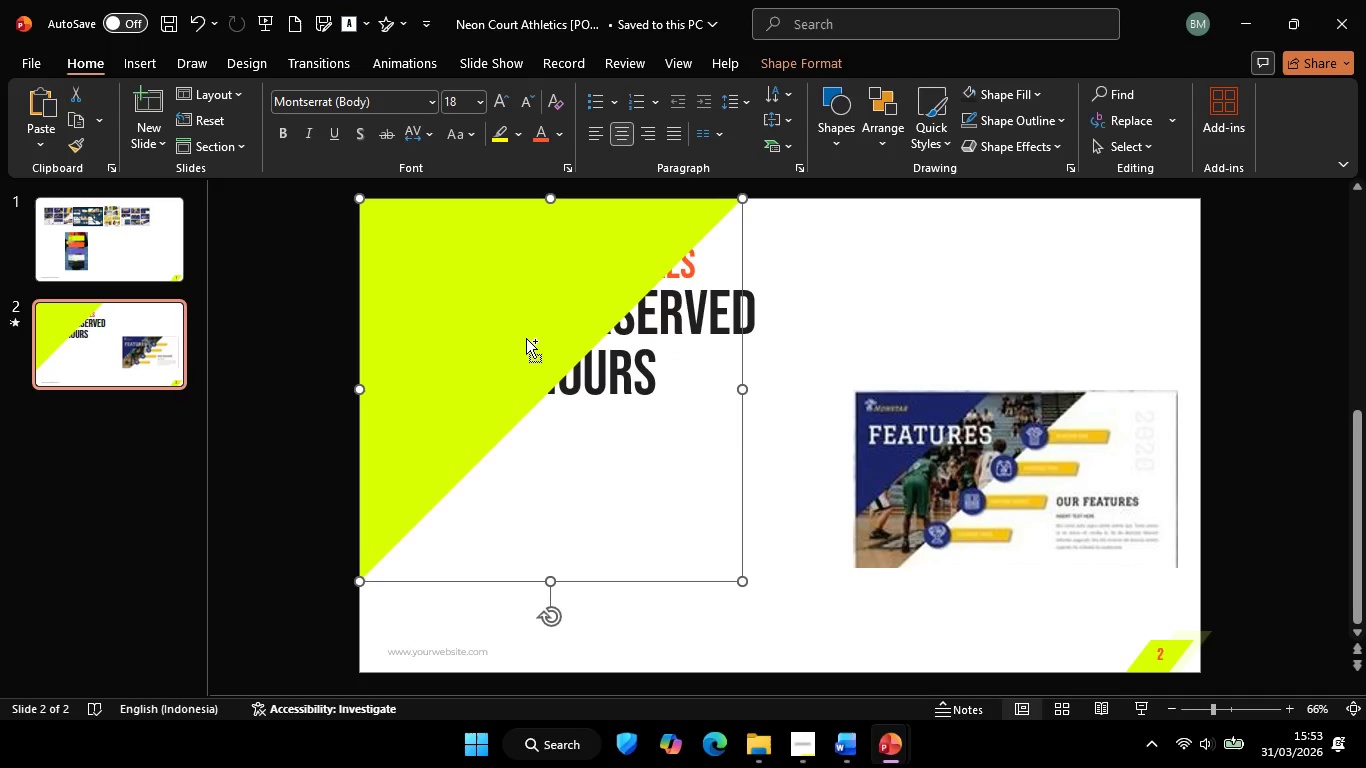 
hold_key(key=ControlLeft, duration=2.53)
hold_key(key=ShiftLeft, duration=2.48)
left_click_drag(start_coordinate=[479, 270], to_coordinate=[528, 304])
 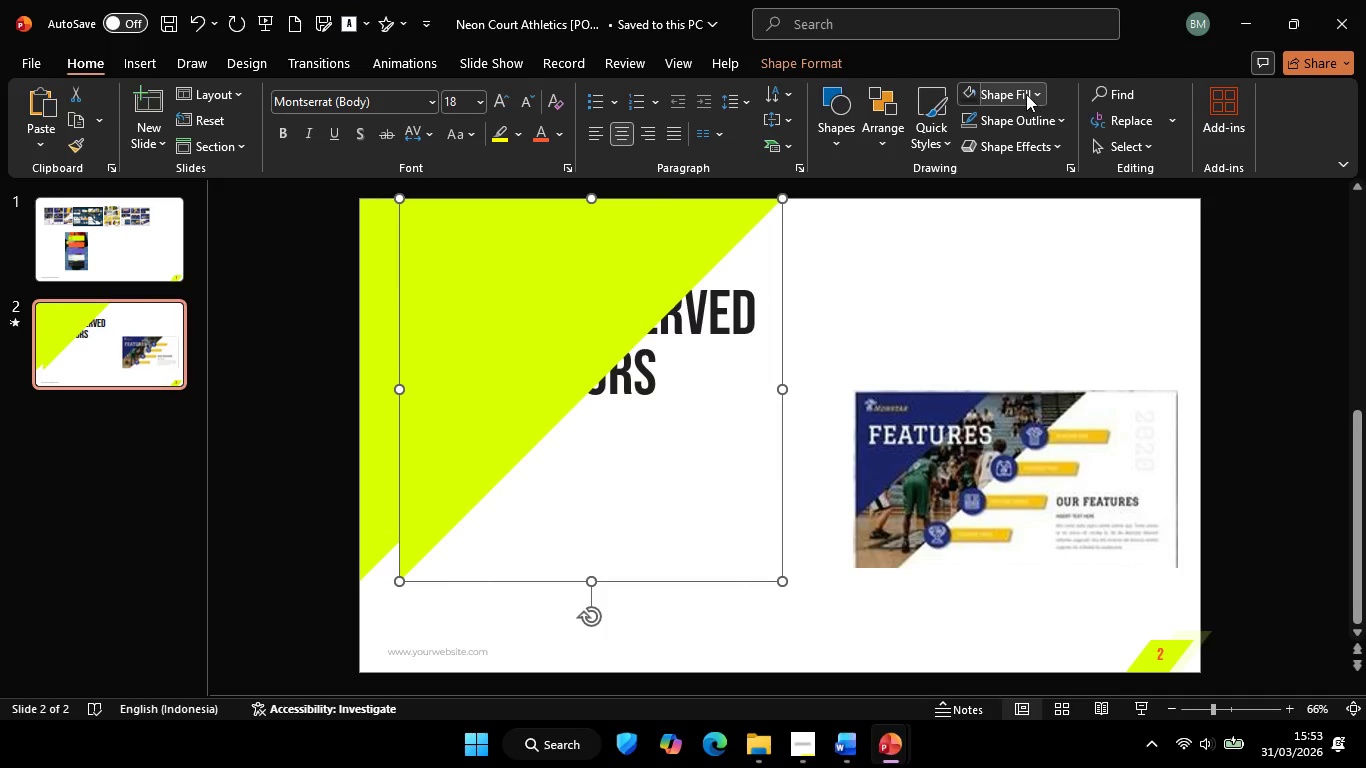 
left_click([1026, 94])
 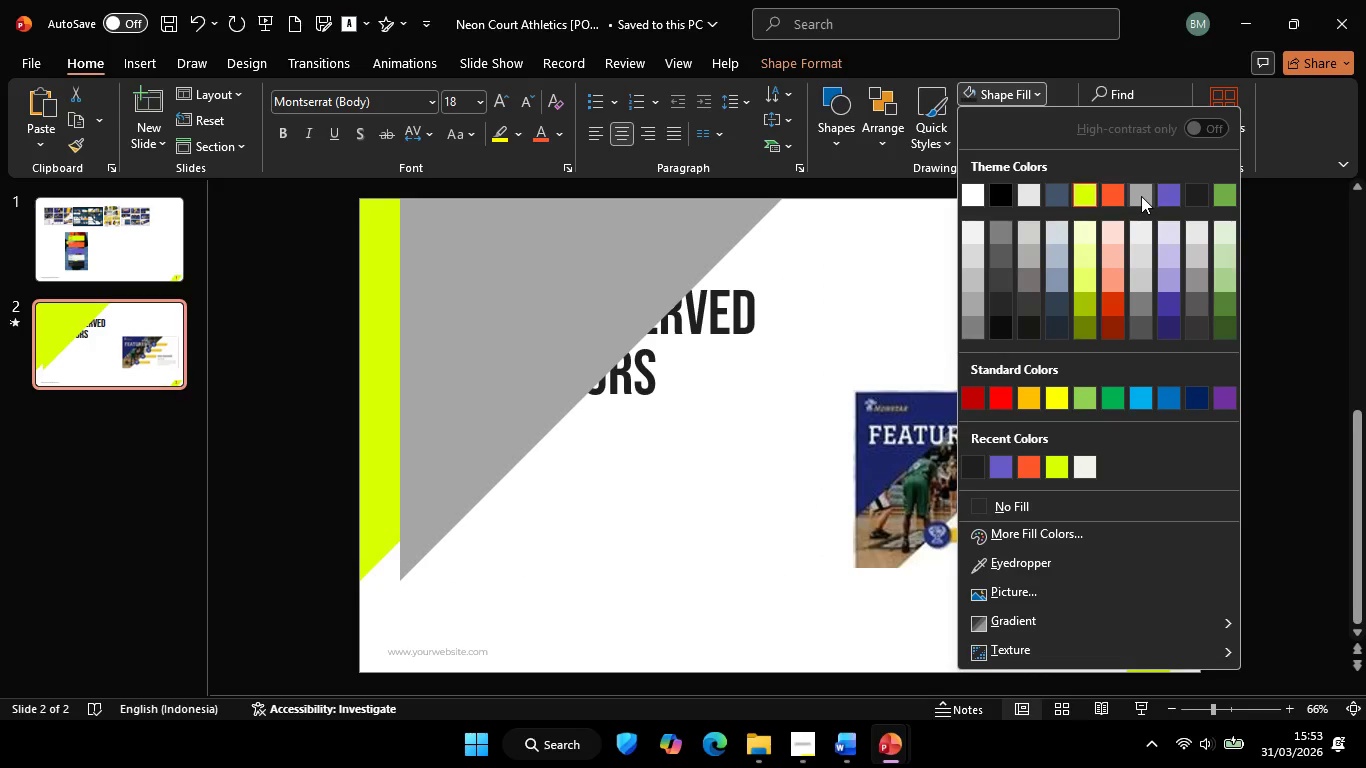 
left_click([1141, 196])
 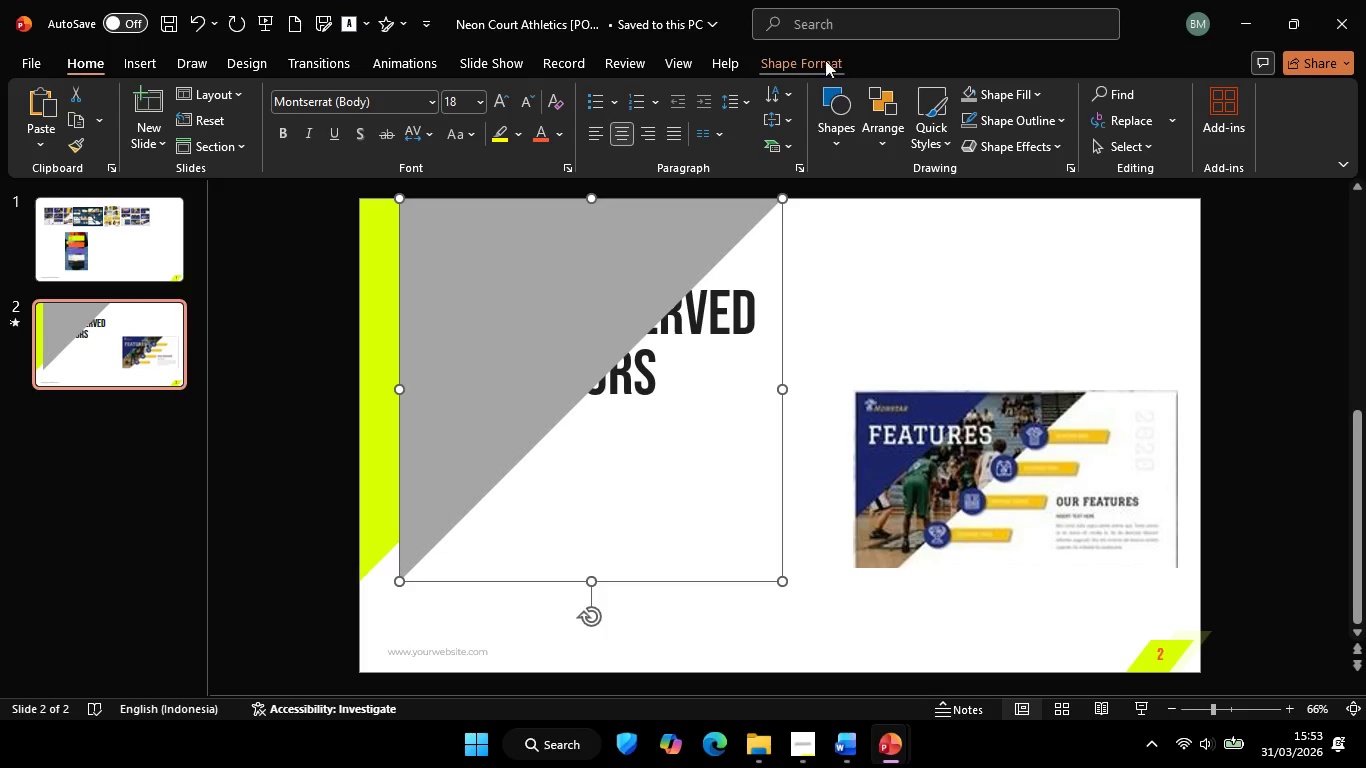 
left_click([821, 58])
 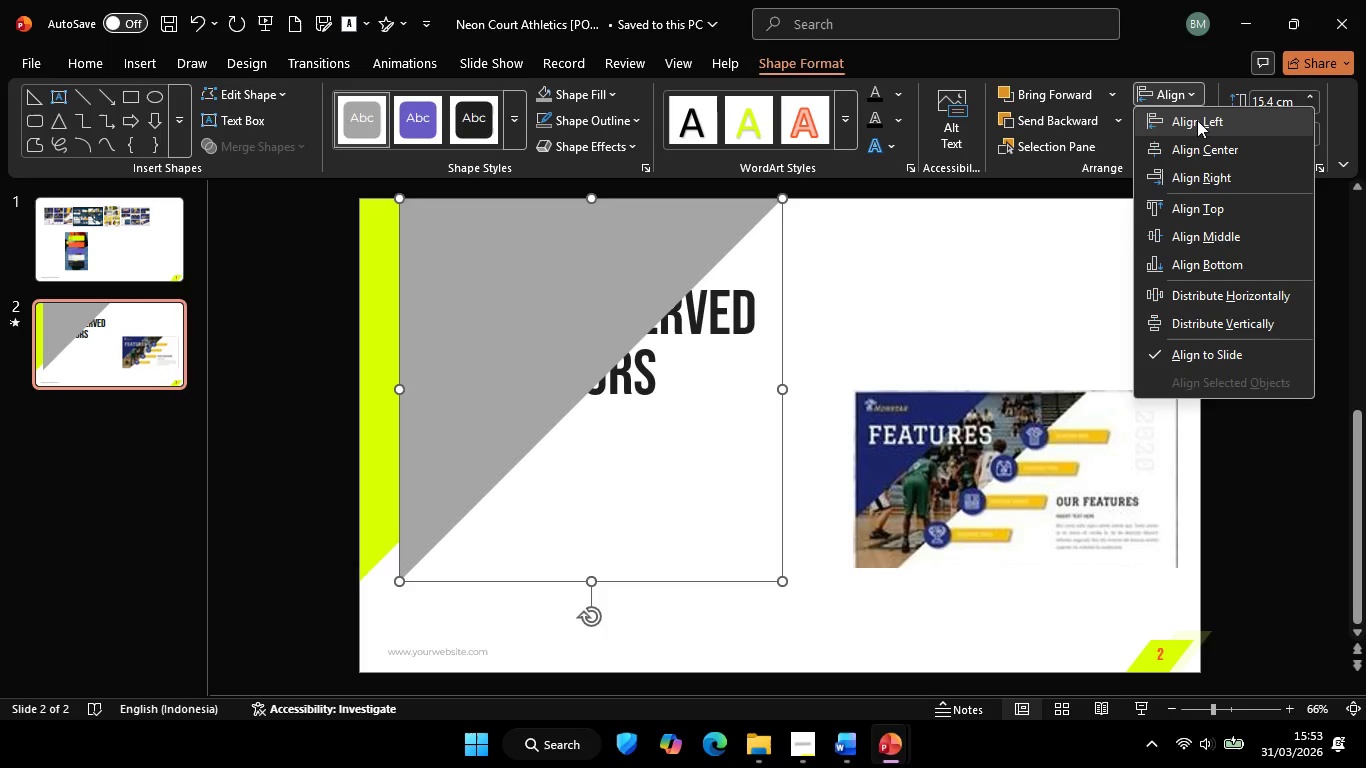 
double_click([1198, 121])
 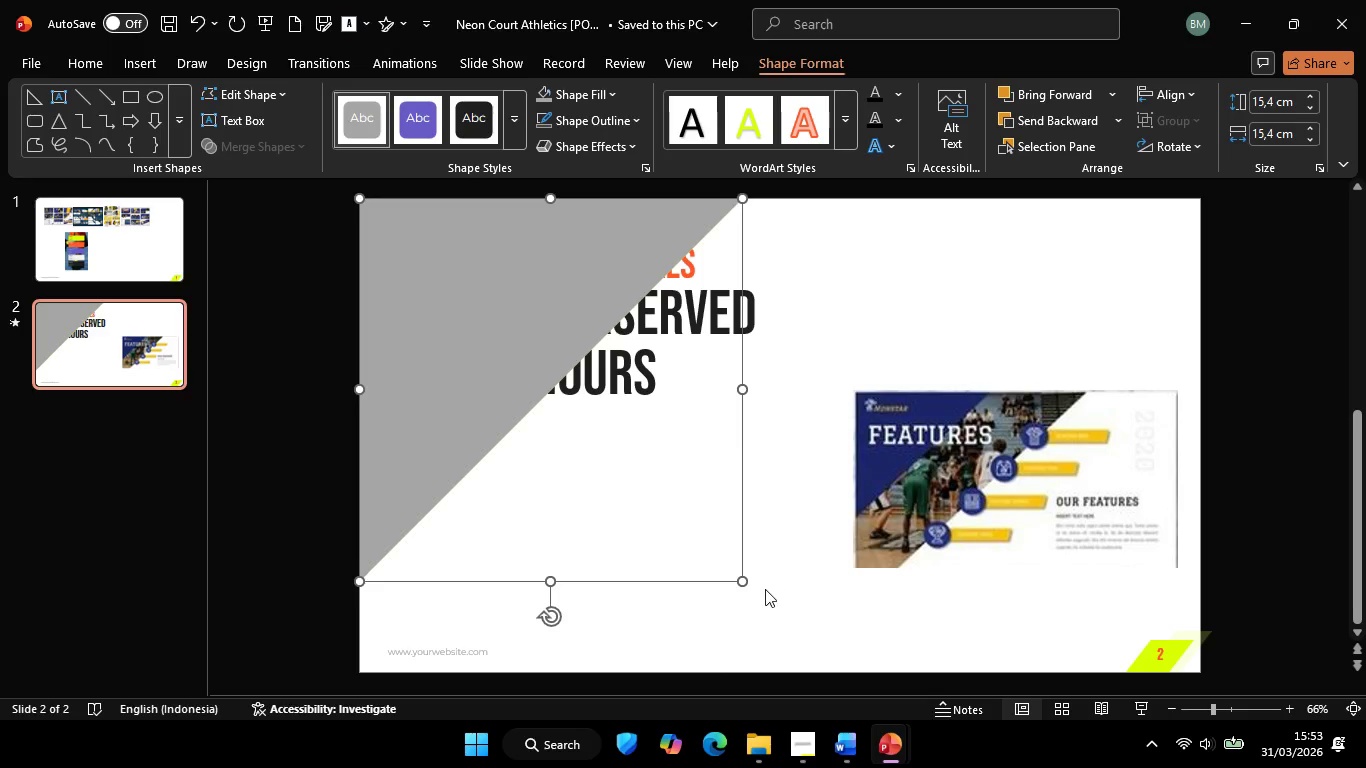 
hold_key(key=ShiftLeft, duration=4.5)
left_click_drag(start_coordinate=[743, 581], to_coordinate=[974, 655])
 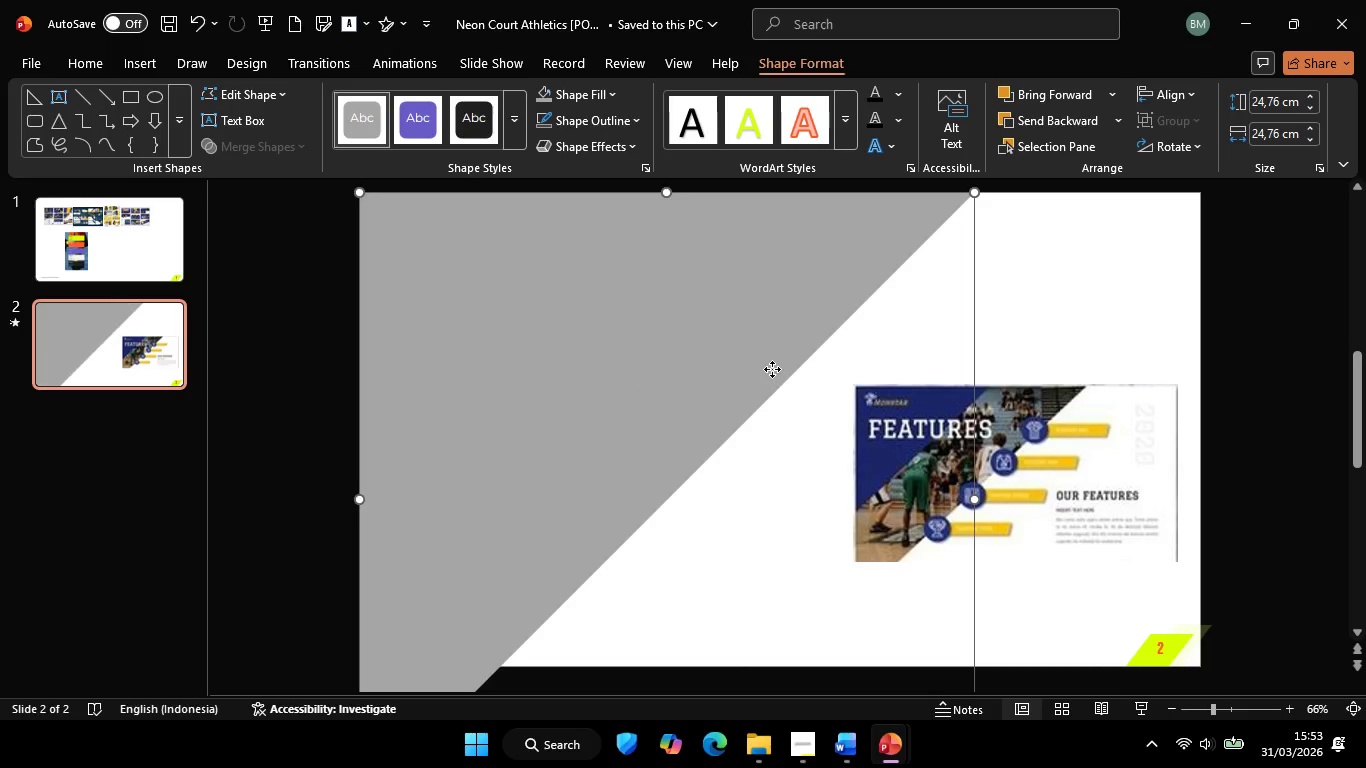 
right_click([772, 369])
 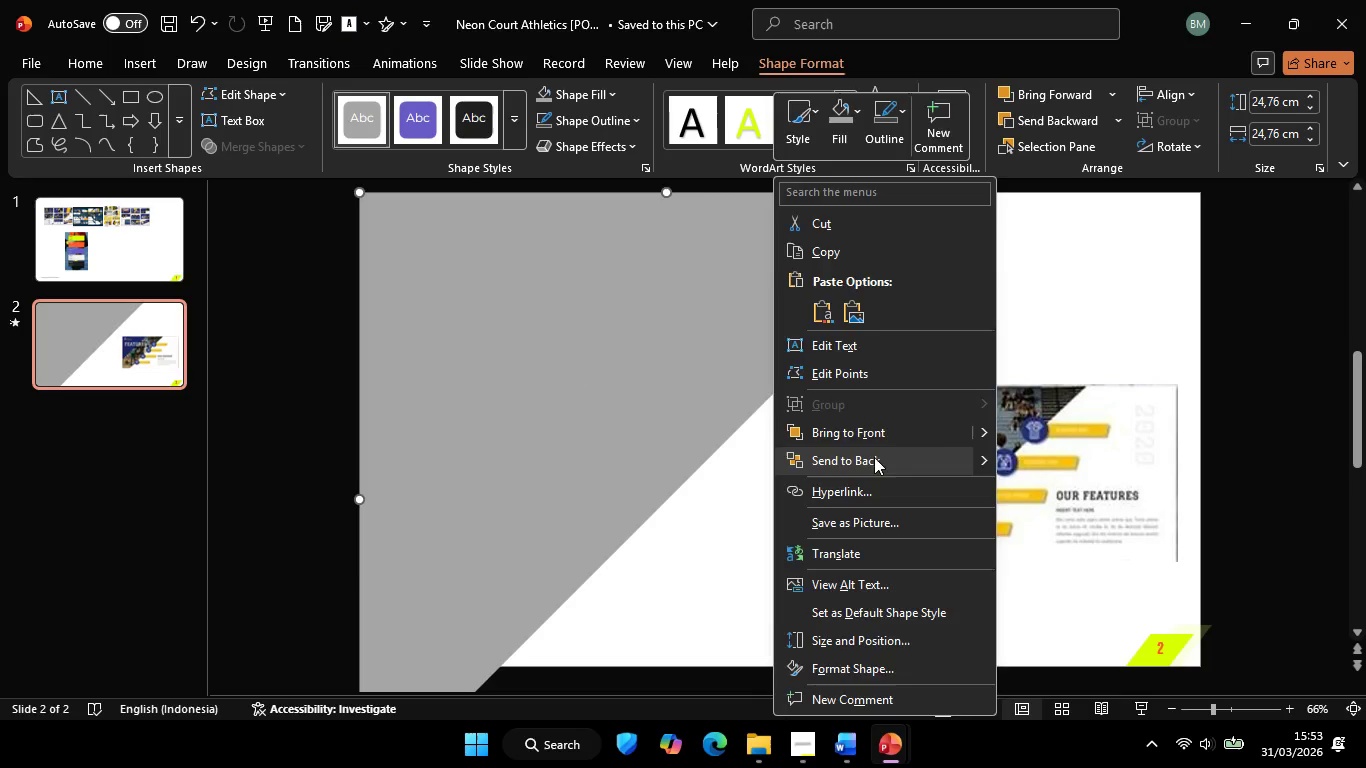 
left_click([874, 457])
 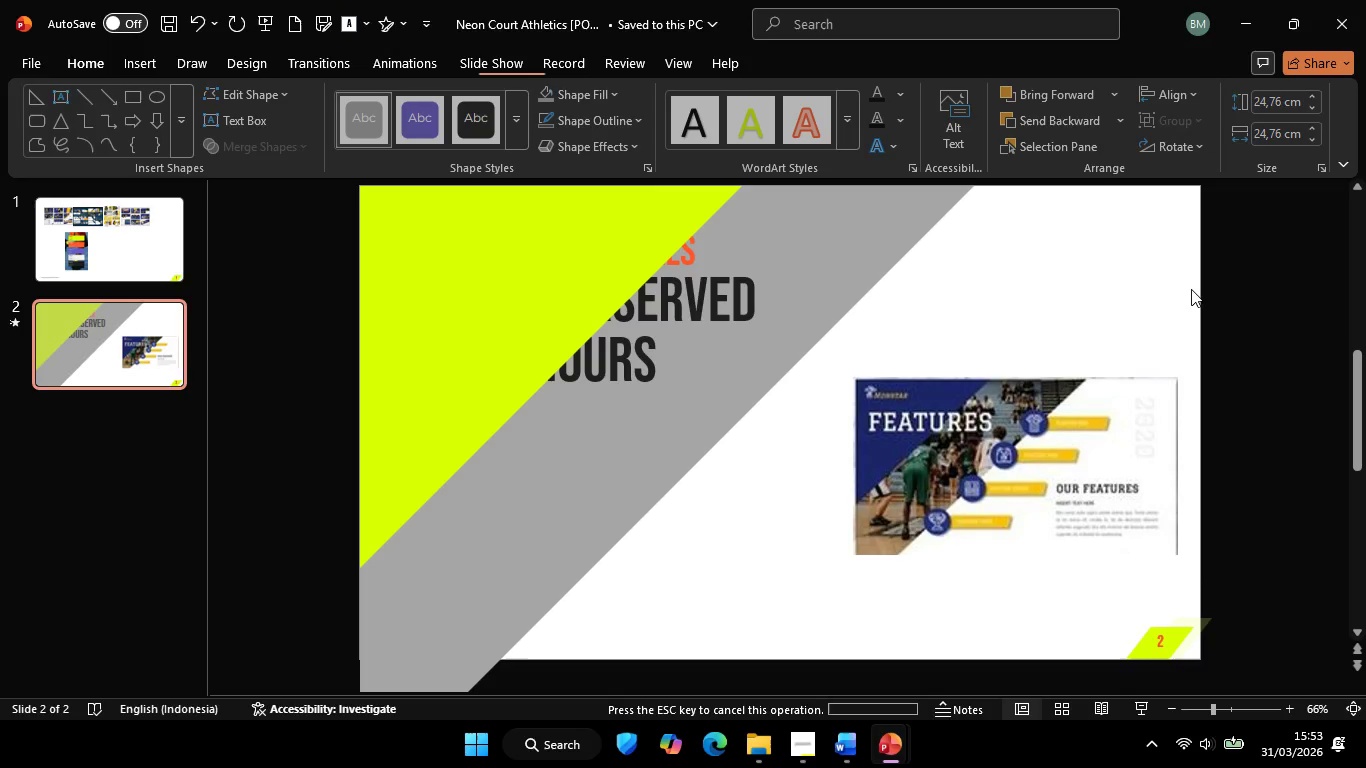 
left_click([1191, 289])
 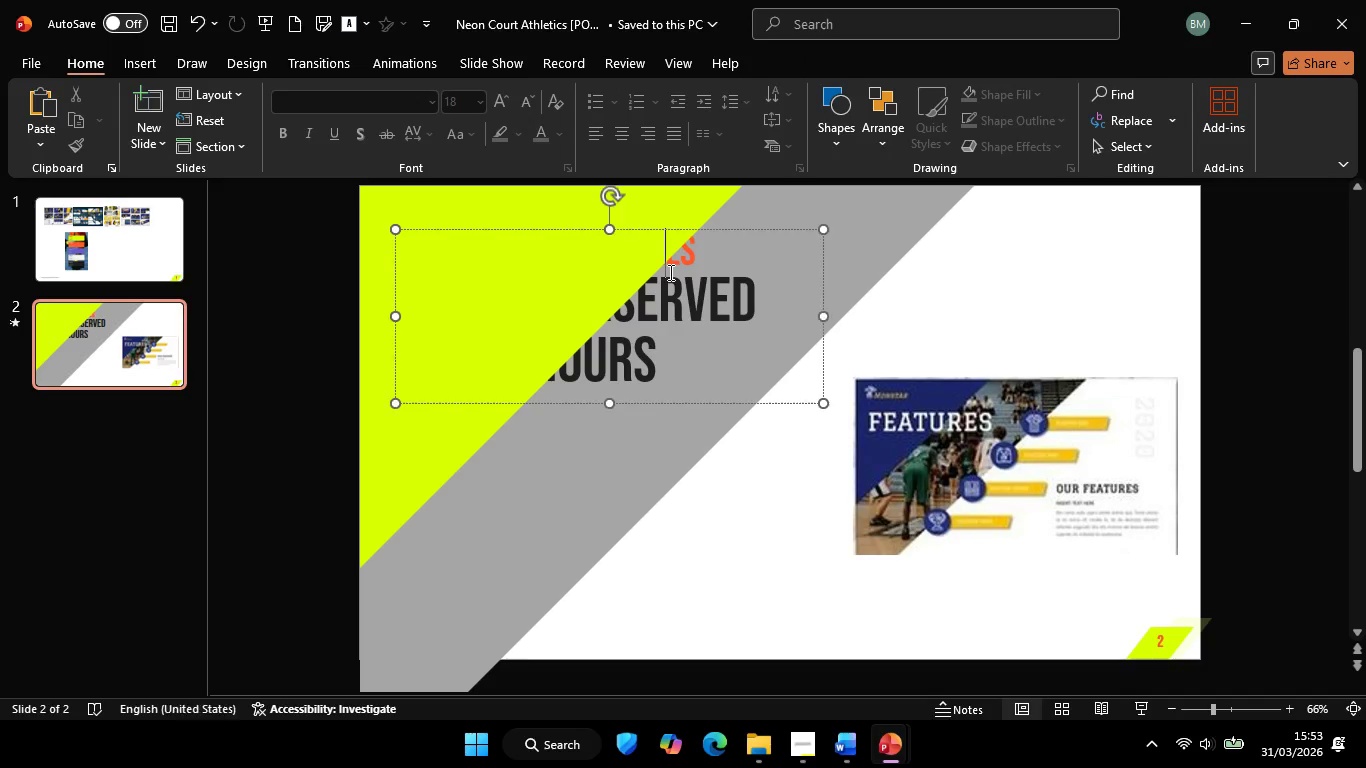 
left_click([669, 272])
 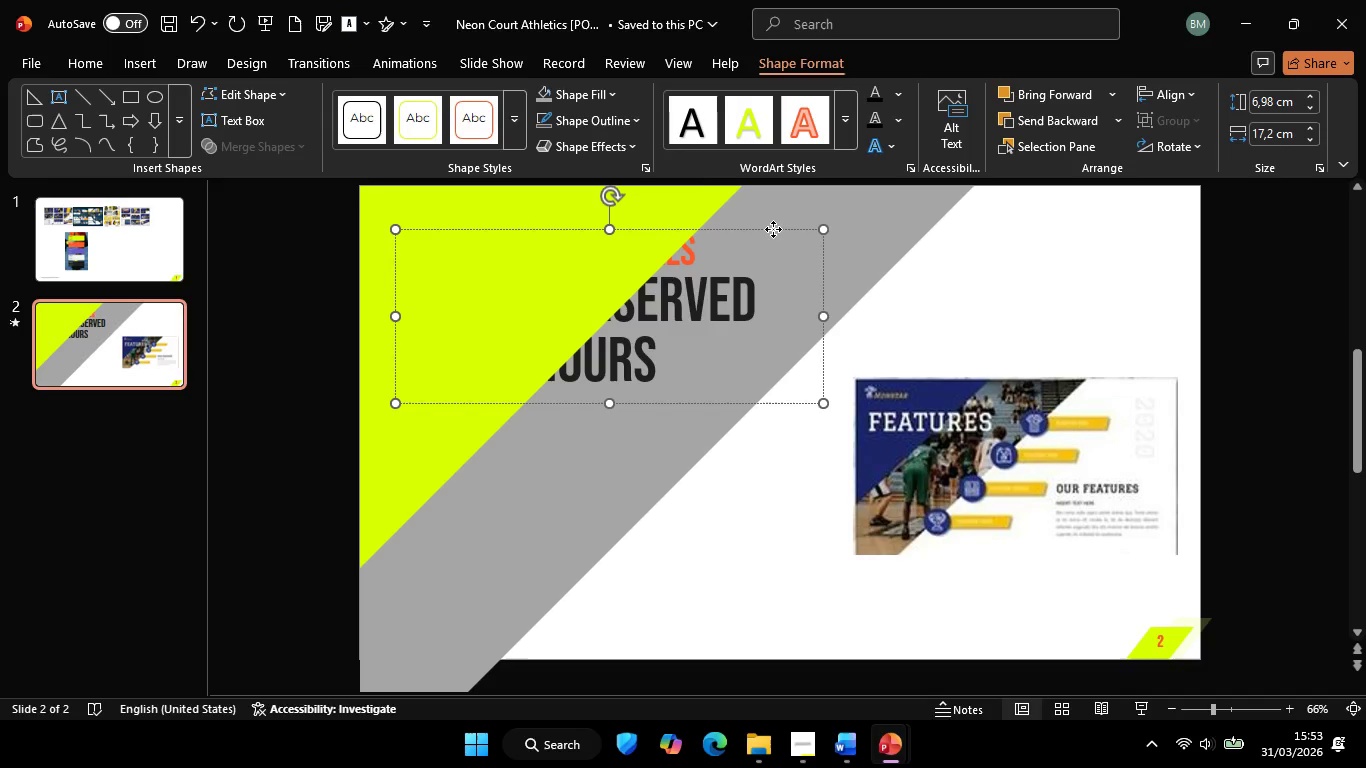 
right_click([773, 229])
 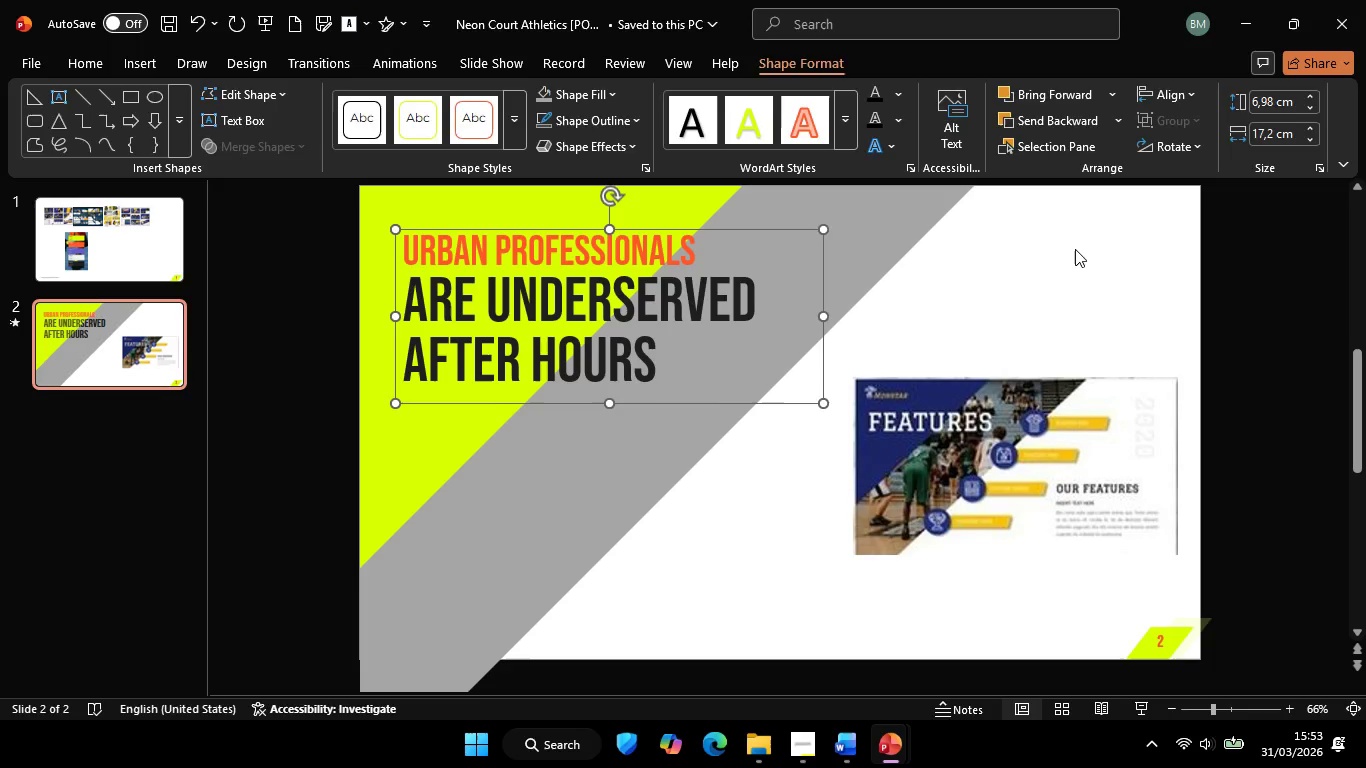 
double_click([1075, 249])
 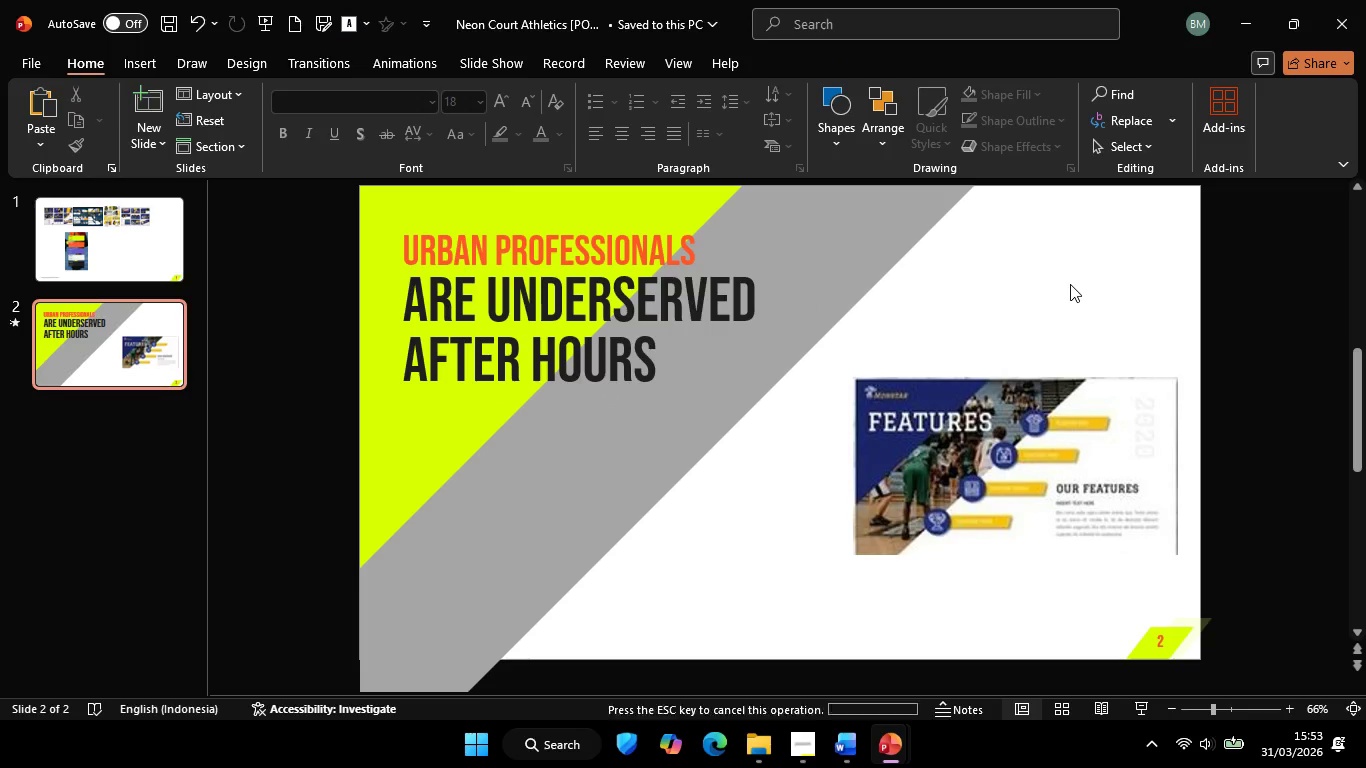 
left_click([1070, 284])
 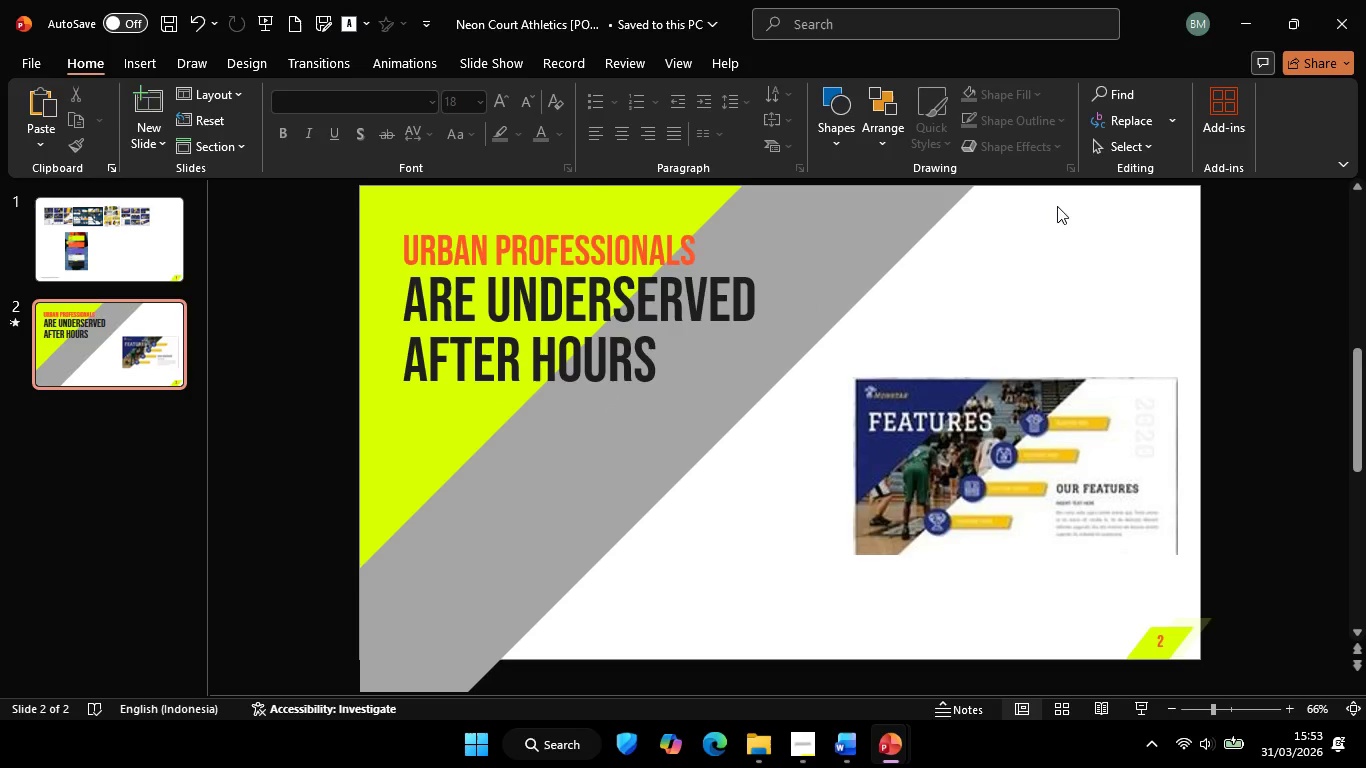 
hold_key(key=ControlLeft, duration=0.53)
scroll: coordinate [1059, 224], scroll_direction: down, amount: 1.0
 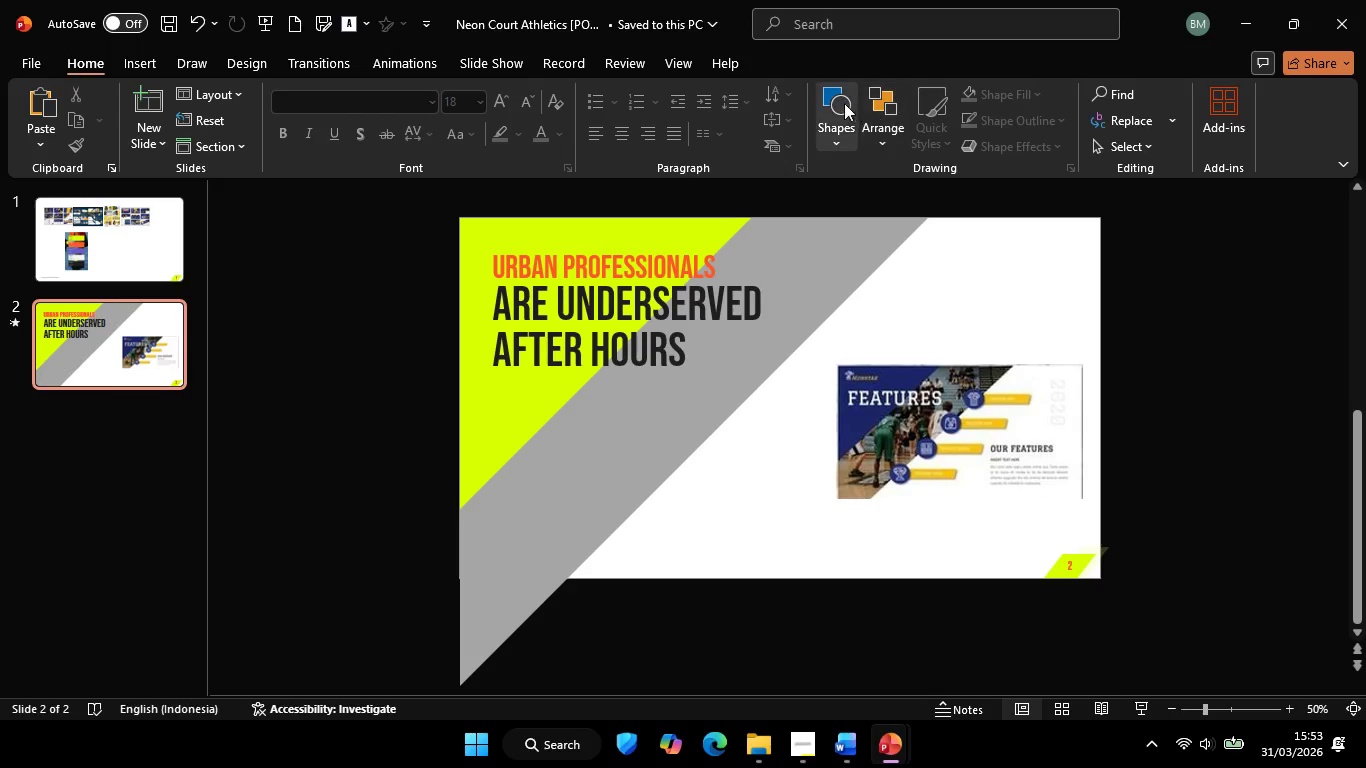 
left_click([841, 102])
 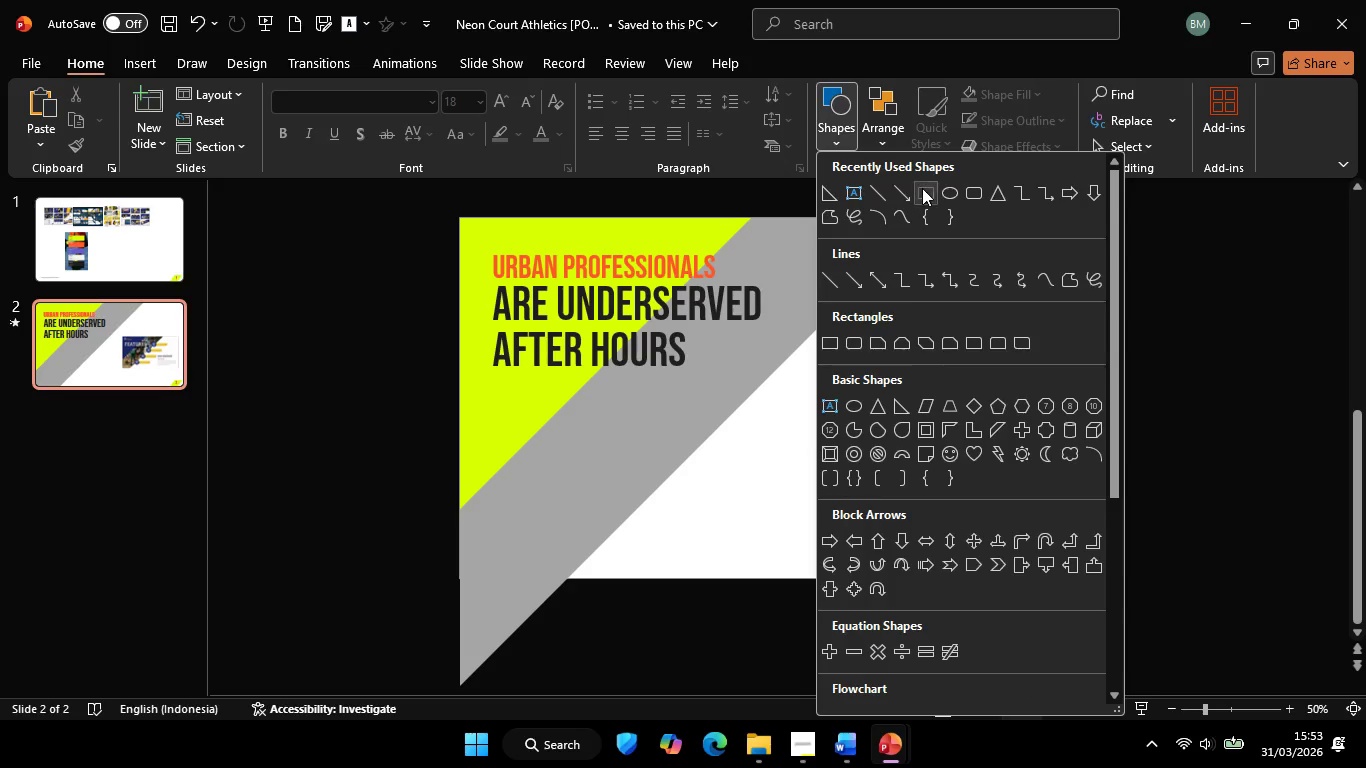 
left_click([922, 188])
 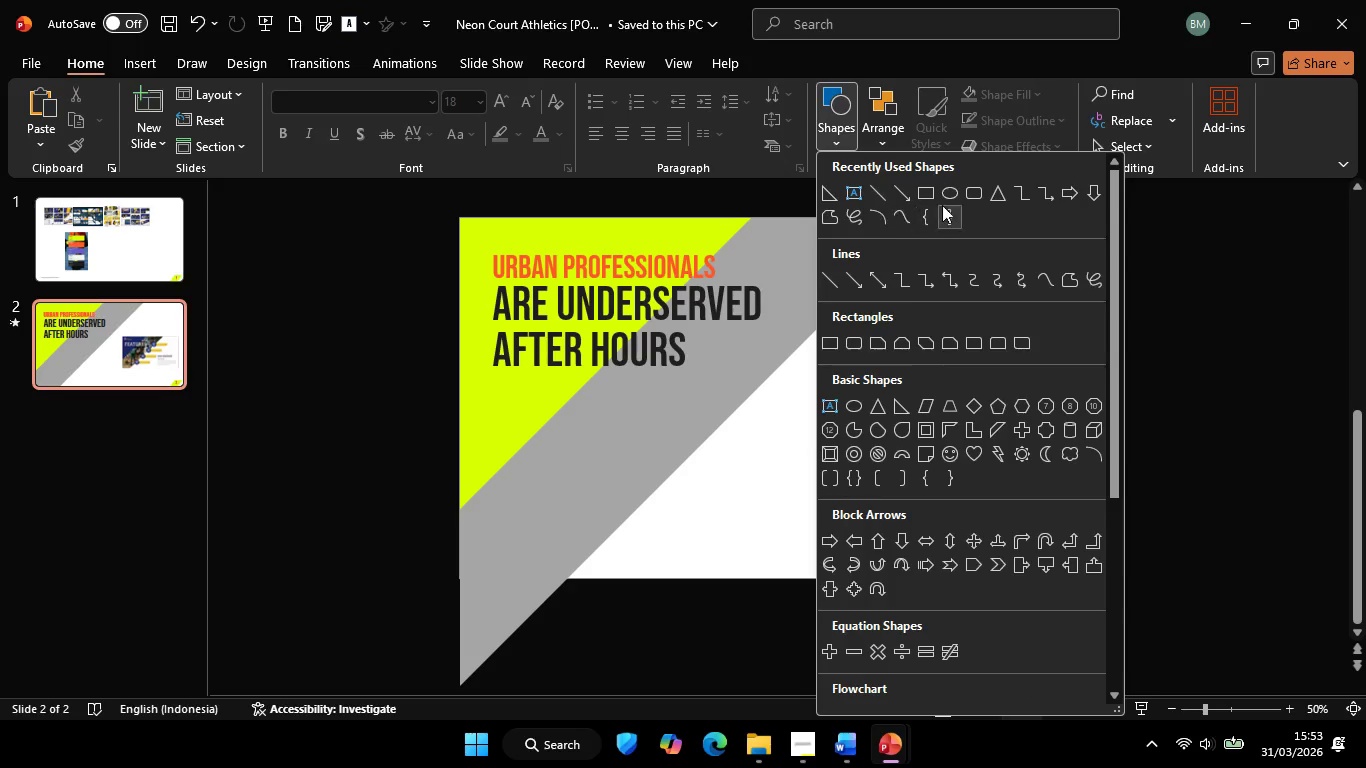 
left_click([930, 190])
 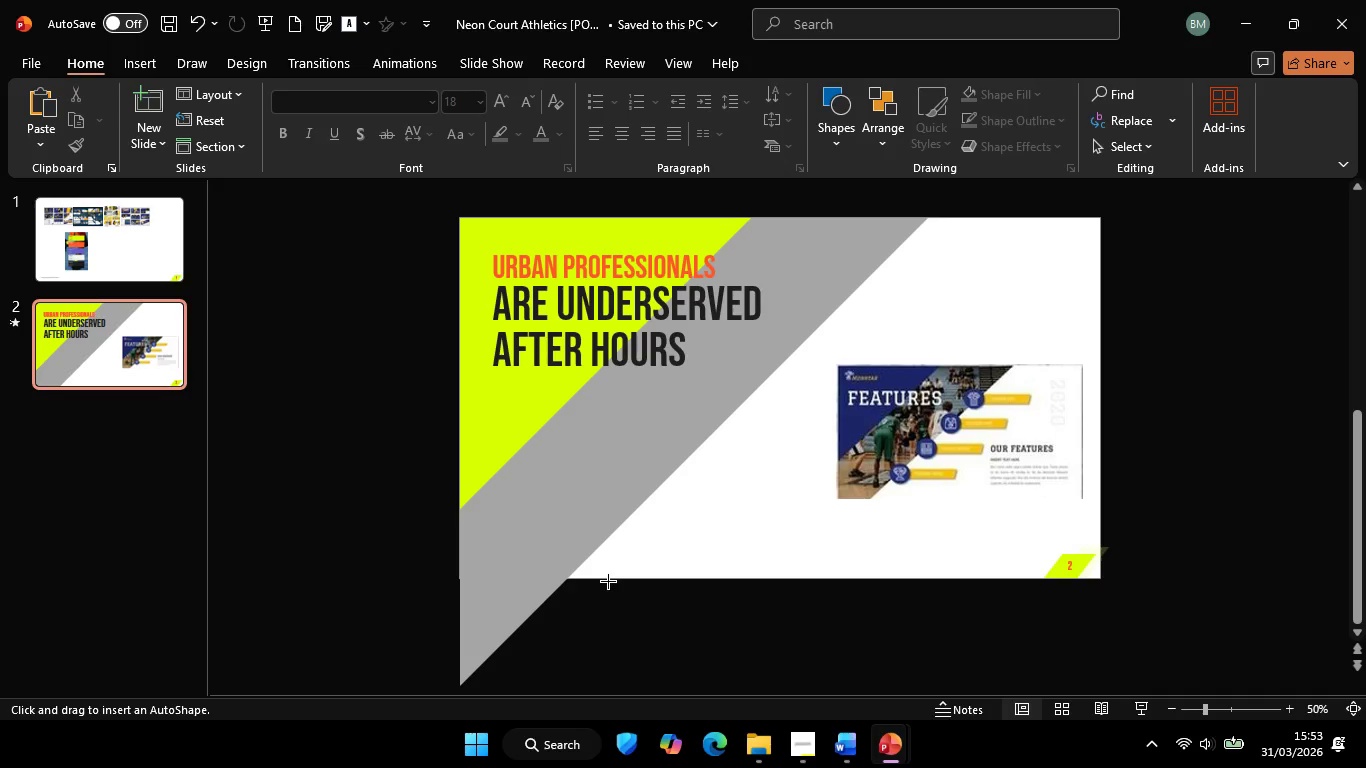 
left_click_drag(start_coordinate=[608, 581], to_coordinate=[326, 643])
 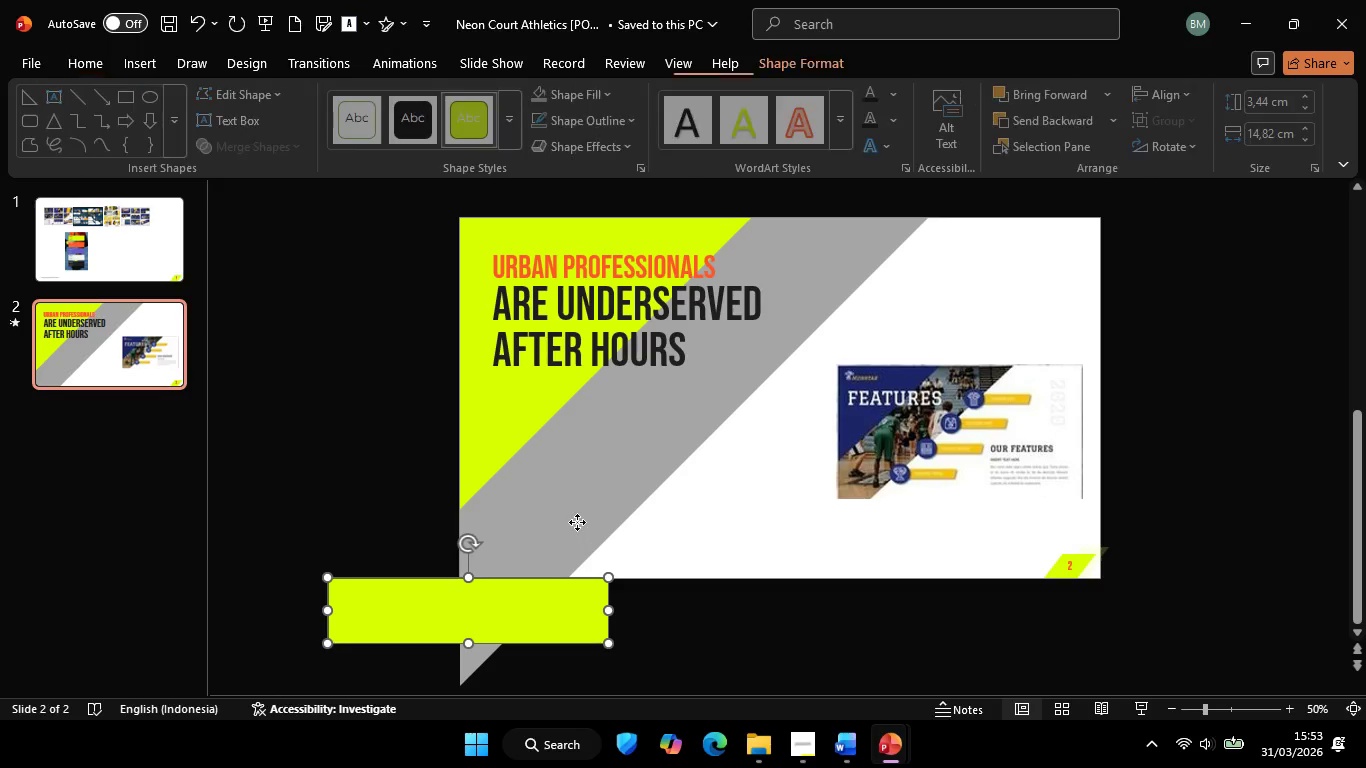 
left_click([577, 522])
 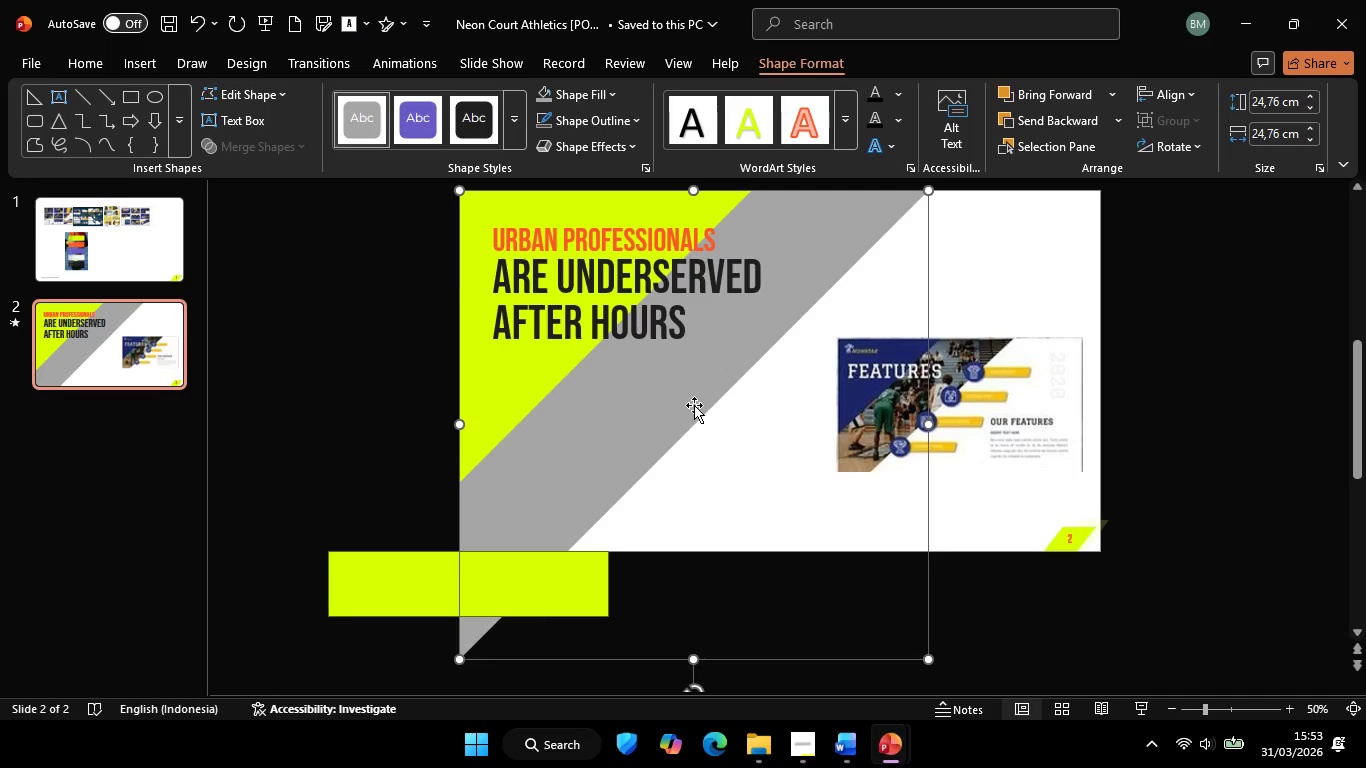 
hold_key(key=ShiftLeft, duration=1.12)
left_click([532, 568])
 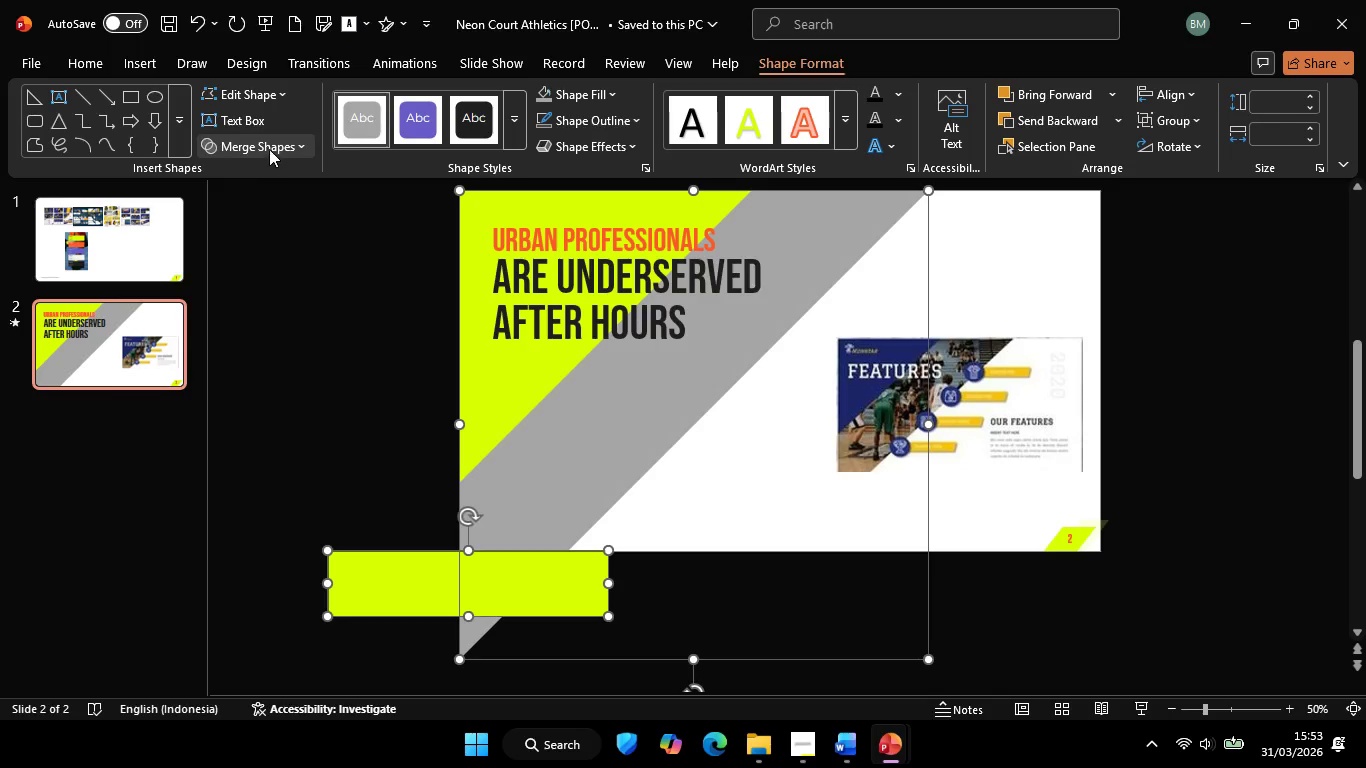 
left_click([269, 148])
 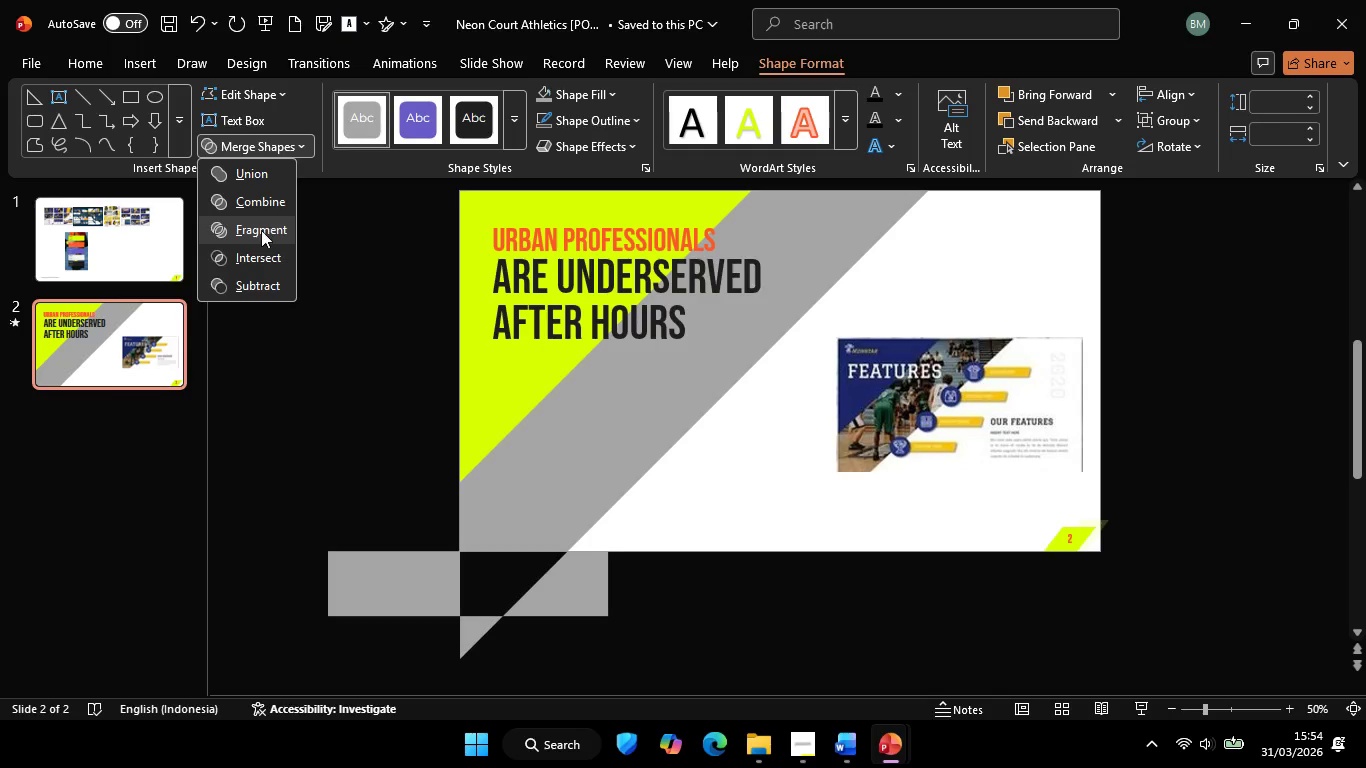 
left_click([260, 233])
 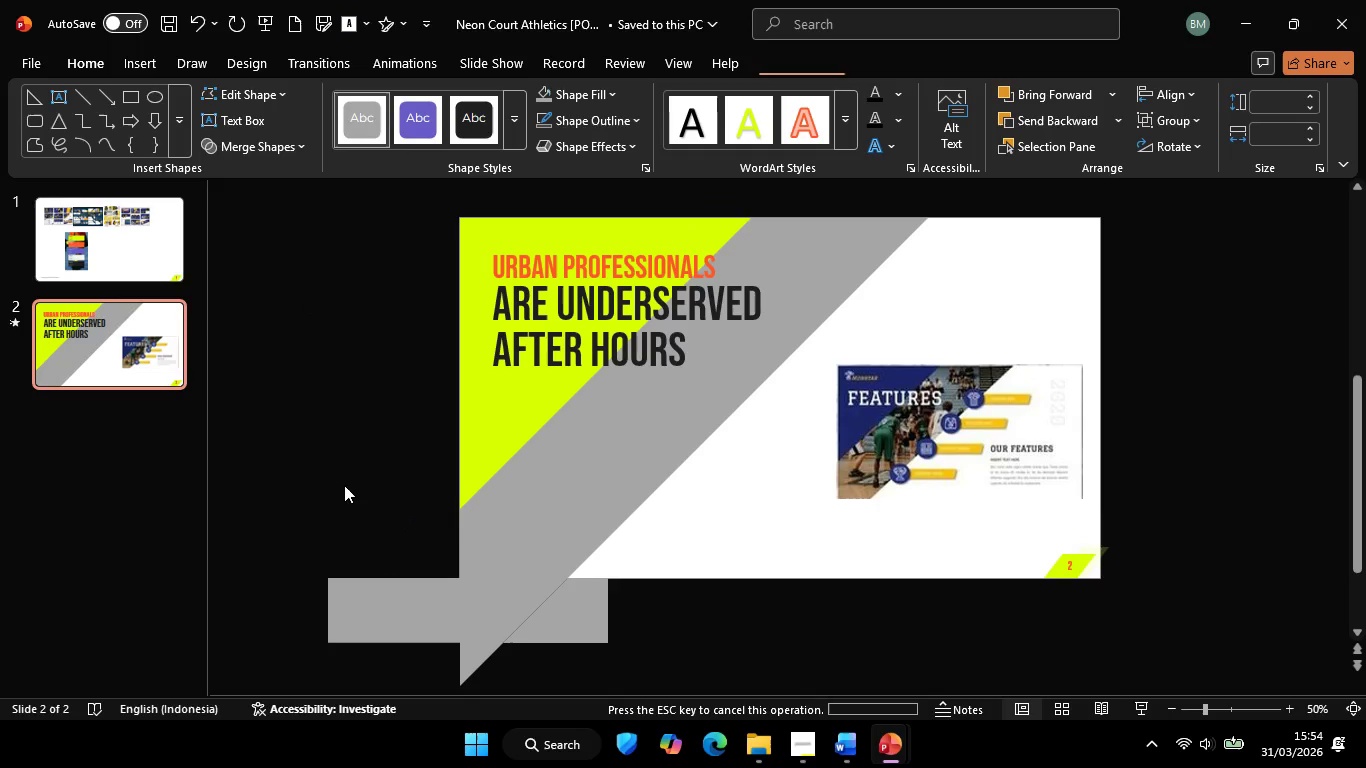 
left_click([344, 485])
 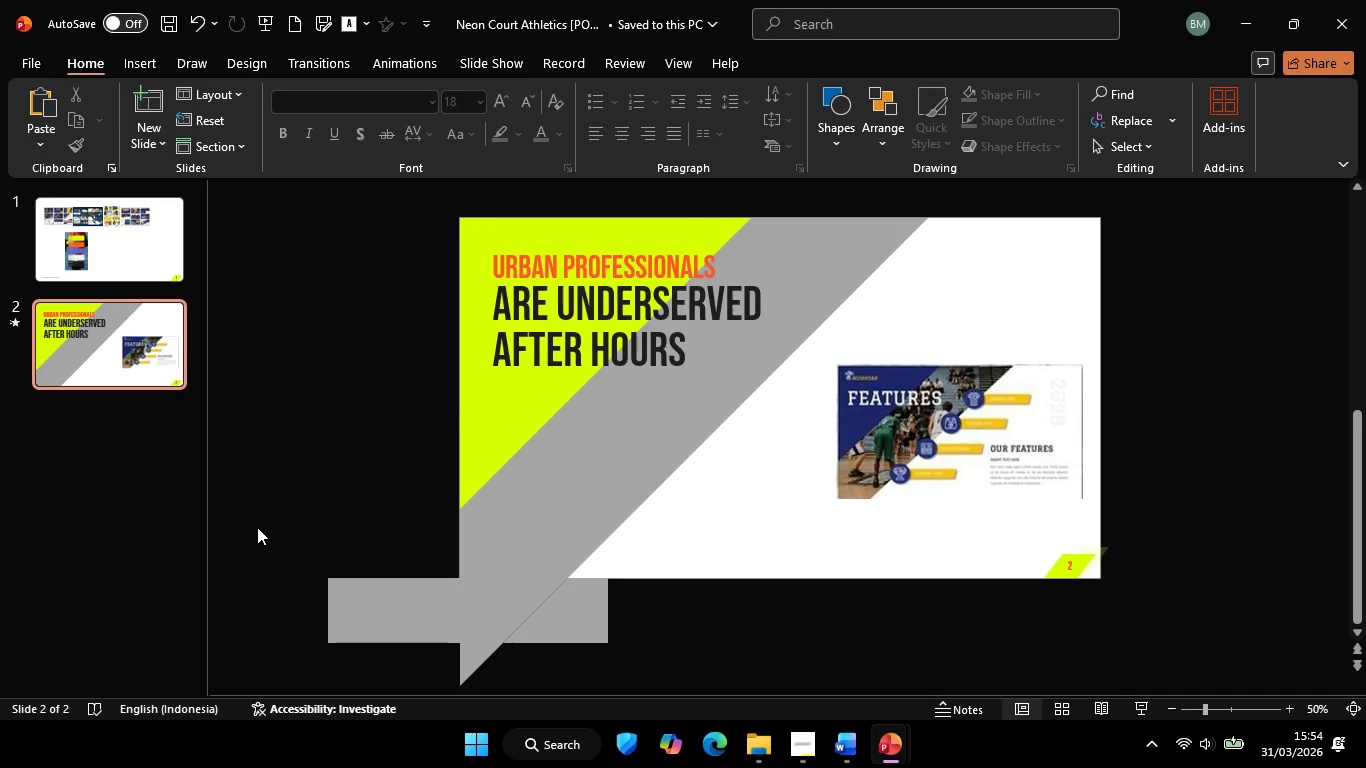 
left_click_drag(start_coordinate=[257, 527], to_coordinate=[779, 711])
 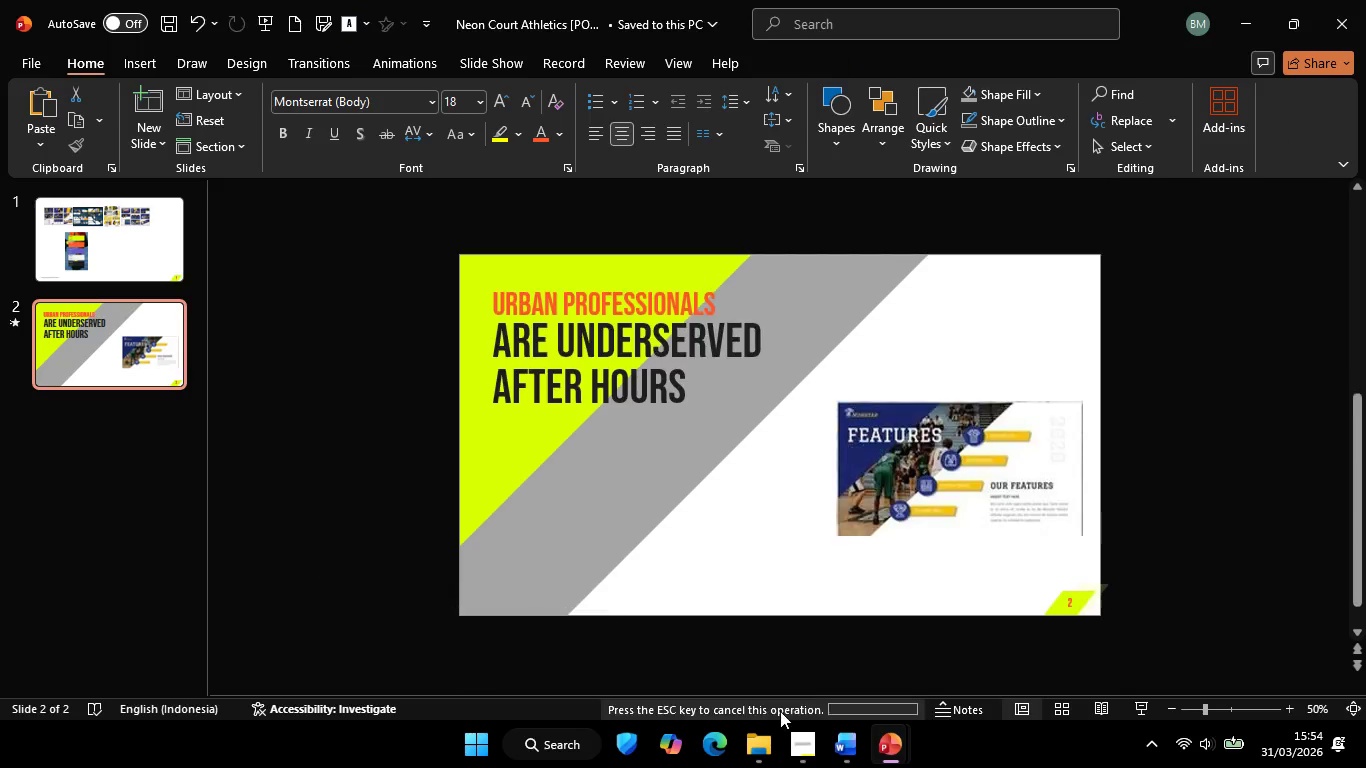 
key(Backspace)
 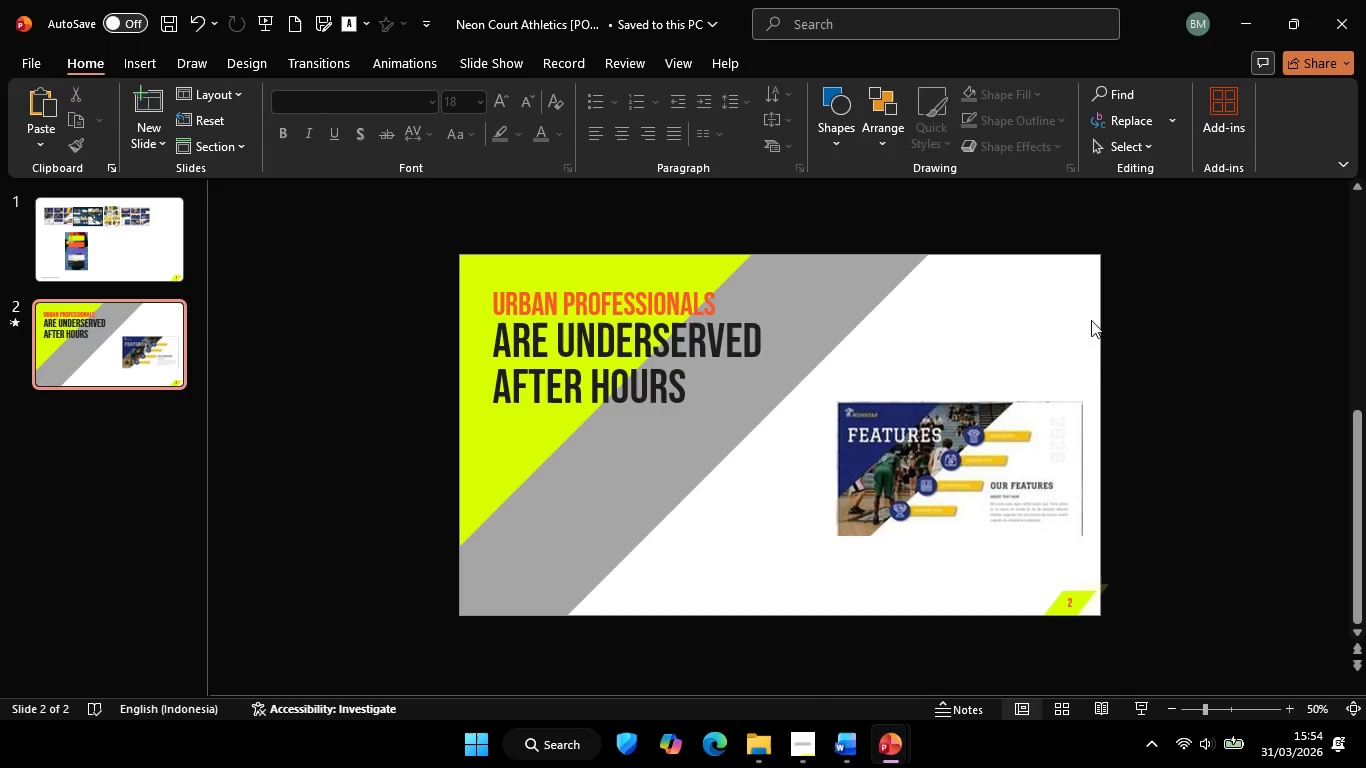 
hold_key(key=ControlLeft, duration=0.55)
scroll: coordinate [1093, 366], scroll_direction: up, amount: 2.0
 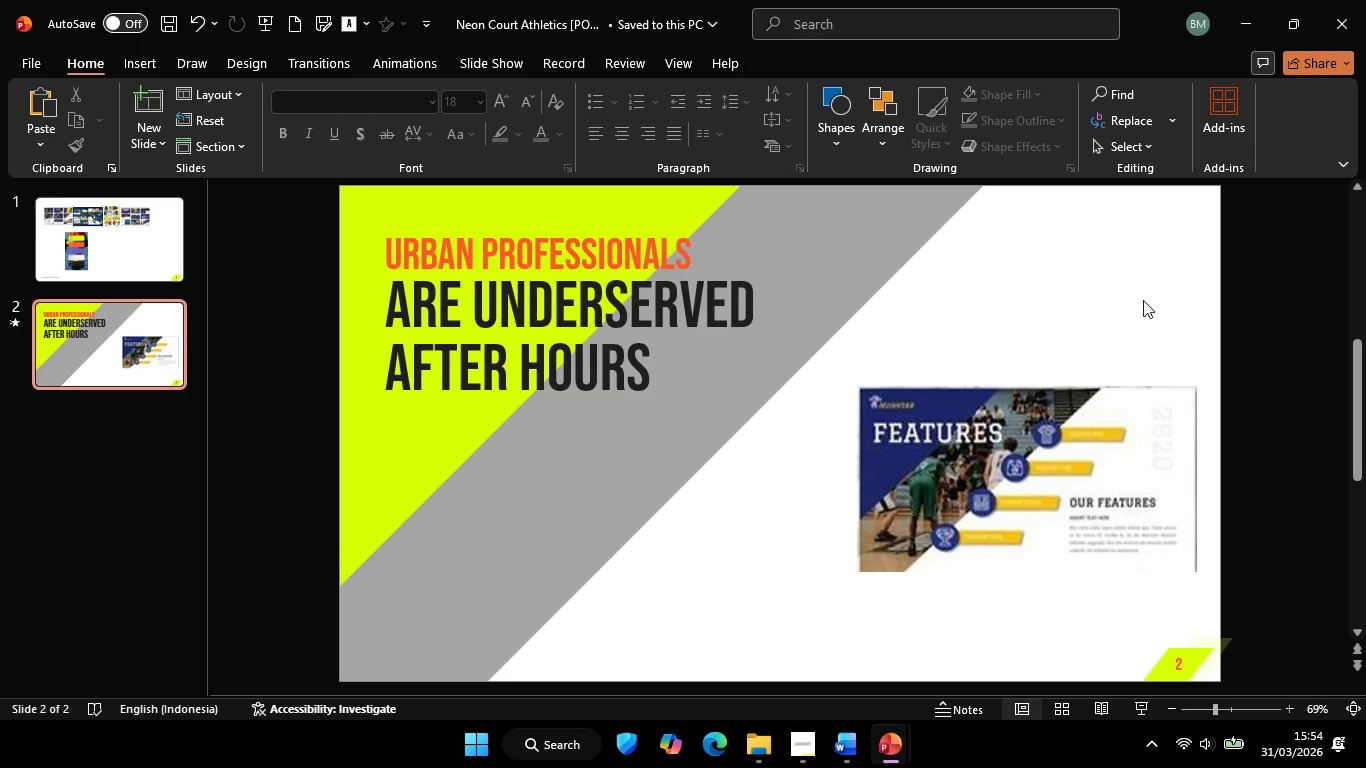 
double_click([1143, 300])
 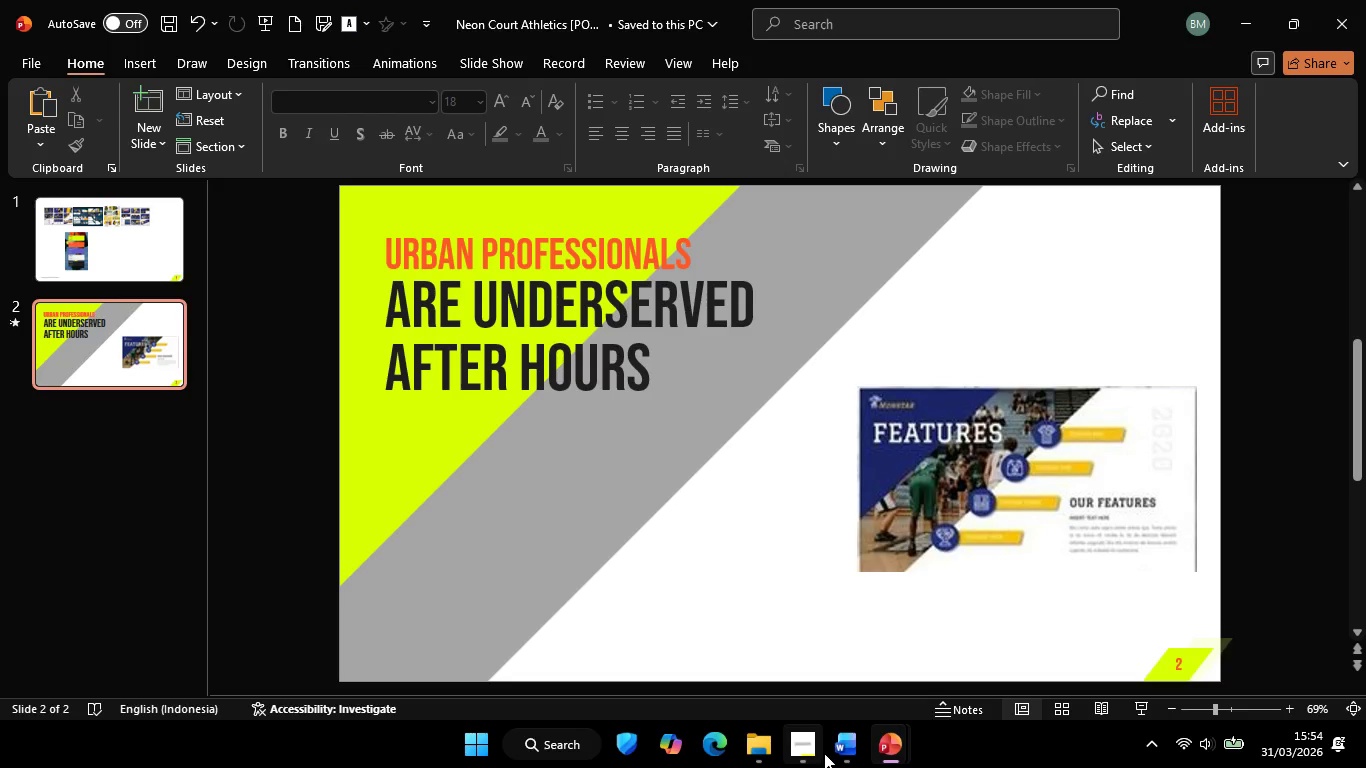 
left_click([845, 753])
 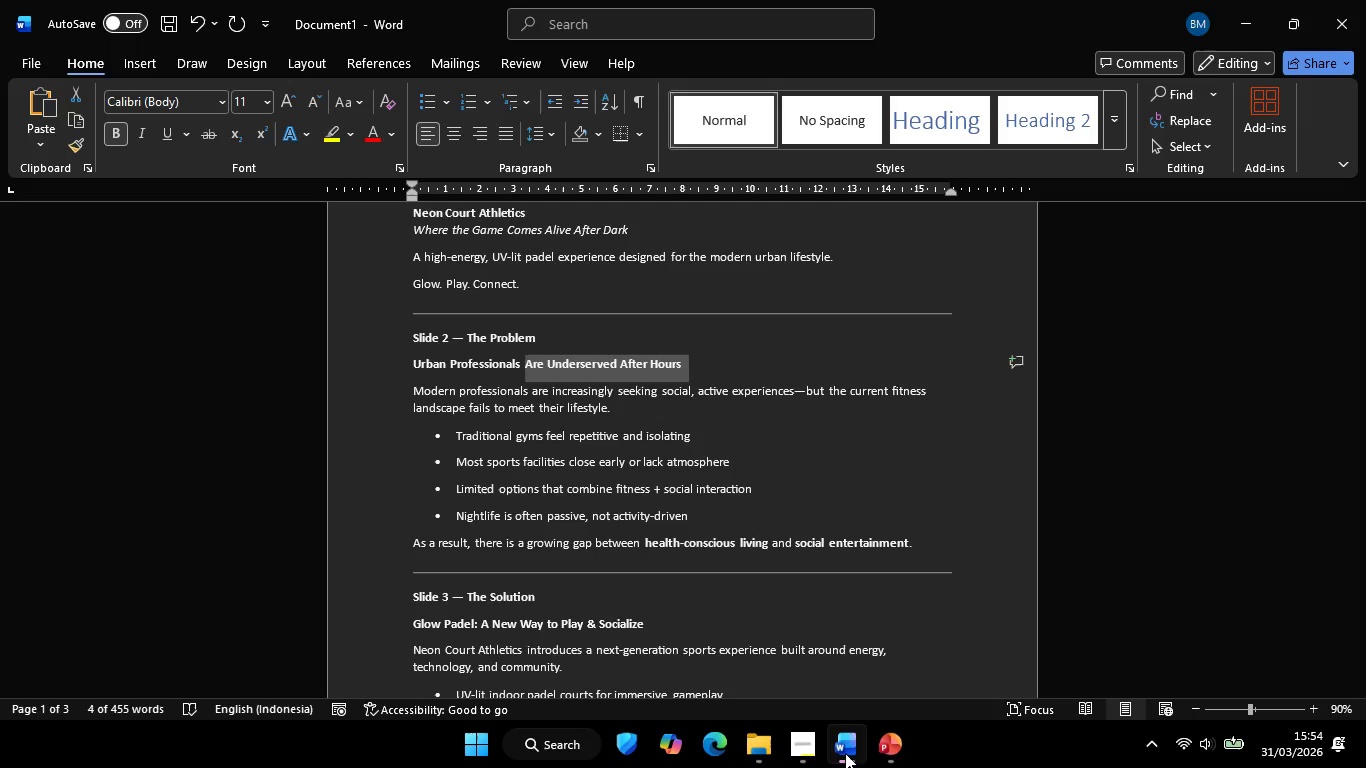 
left_click([845, 753])
 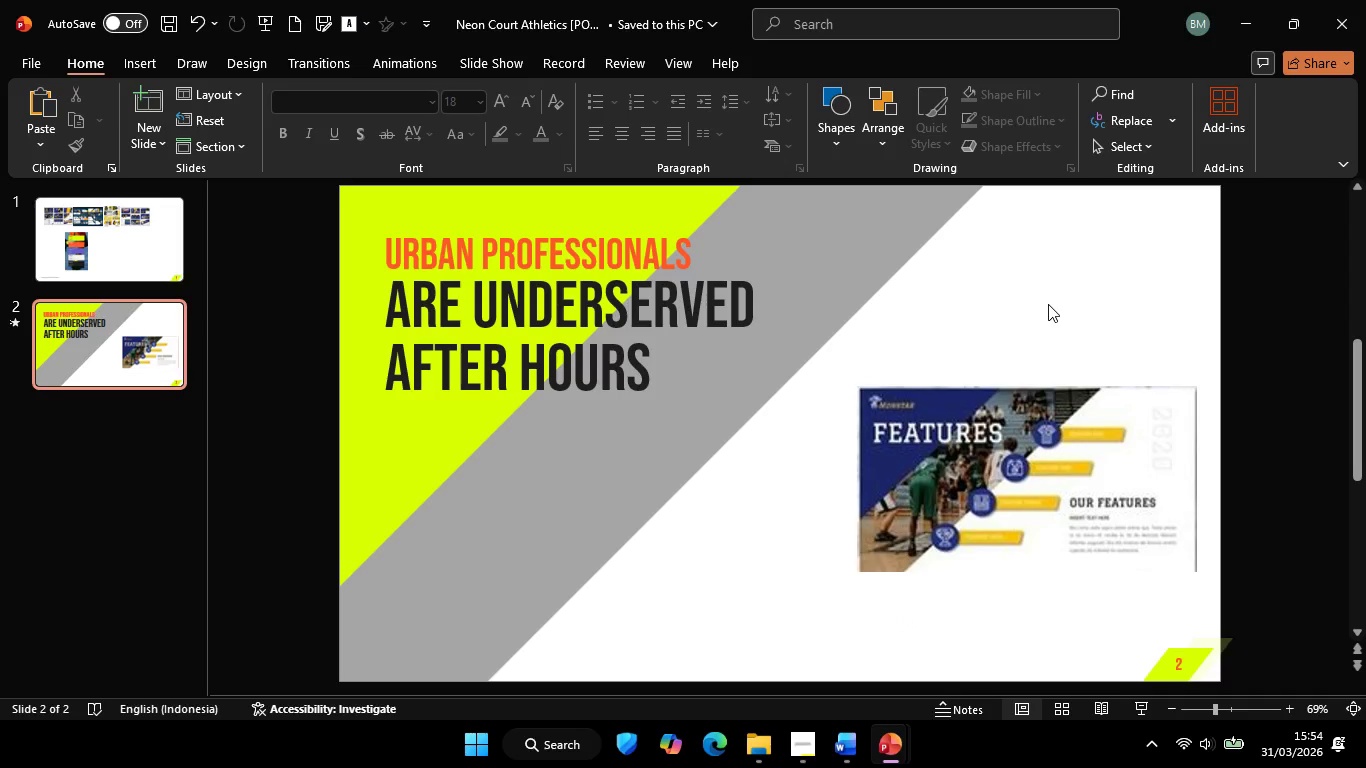 
left_click([1048, 304])
 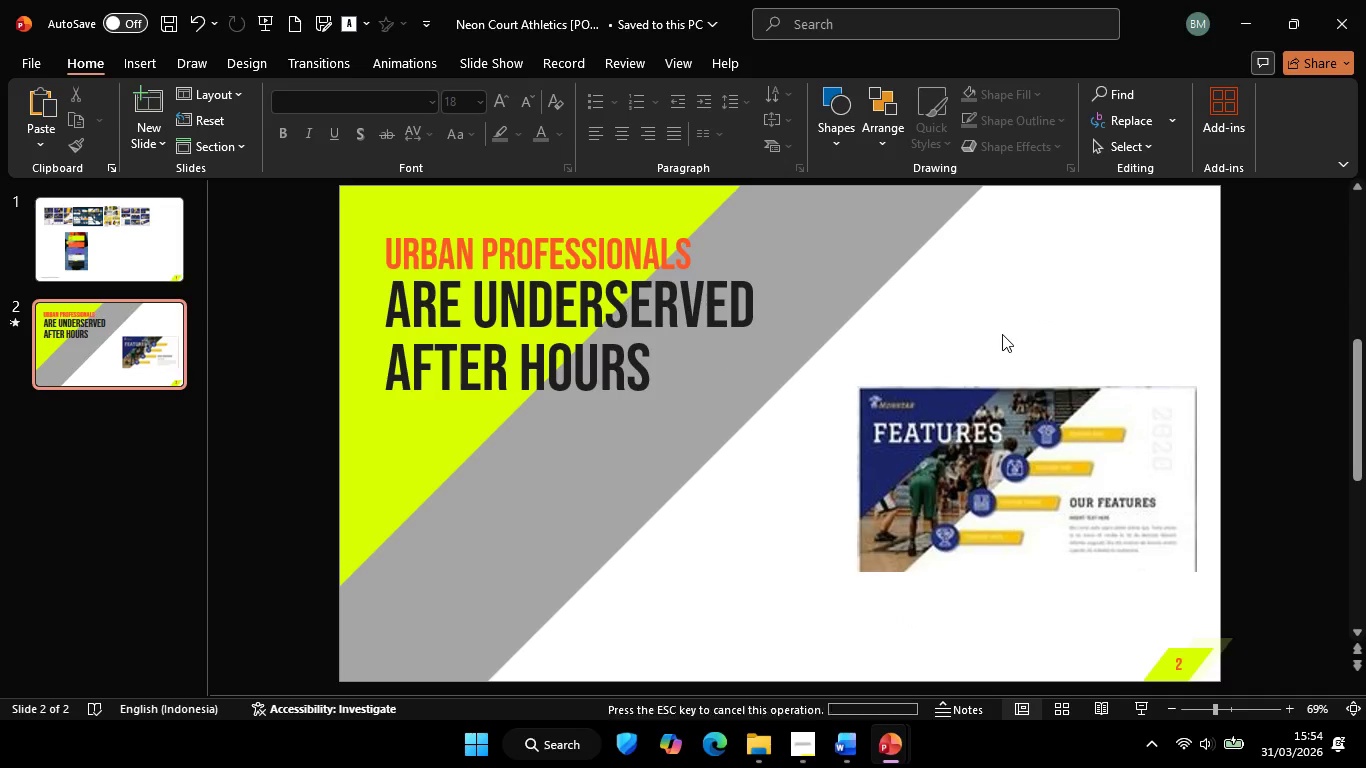 
wait(6.86)
 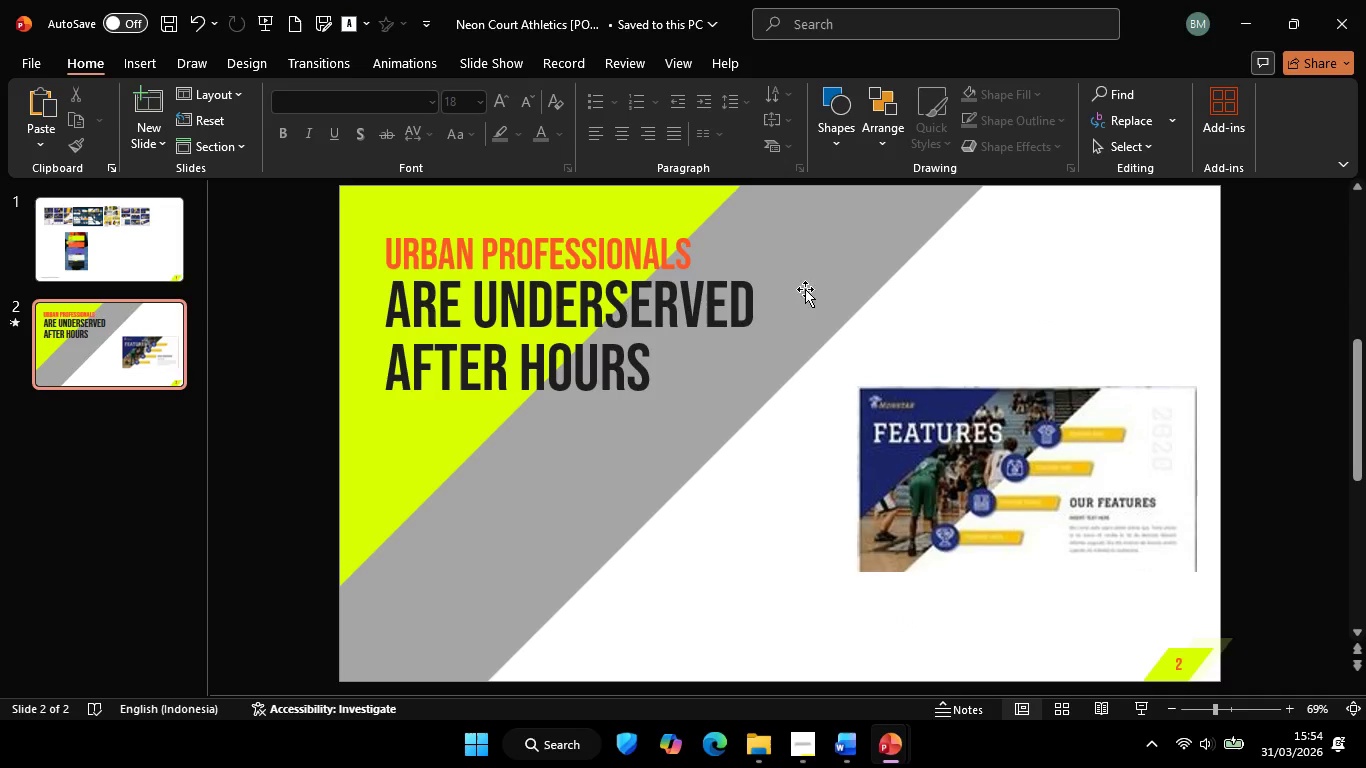 
left_click([840, 109])
 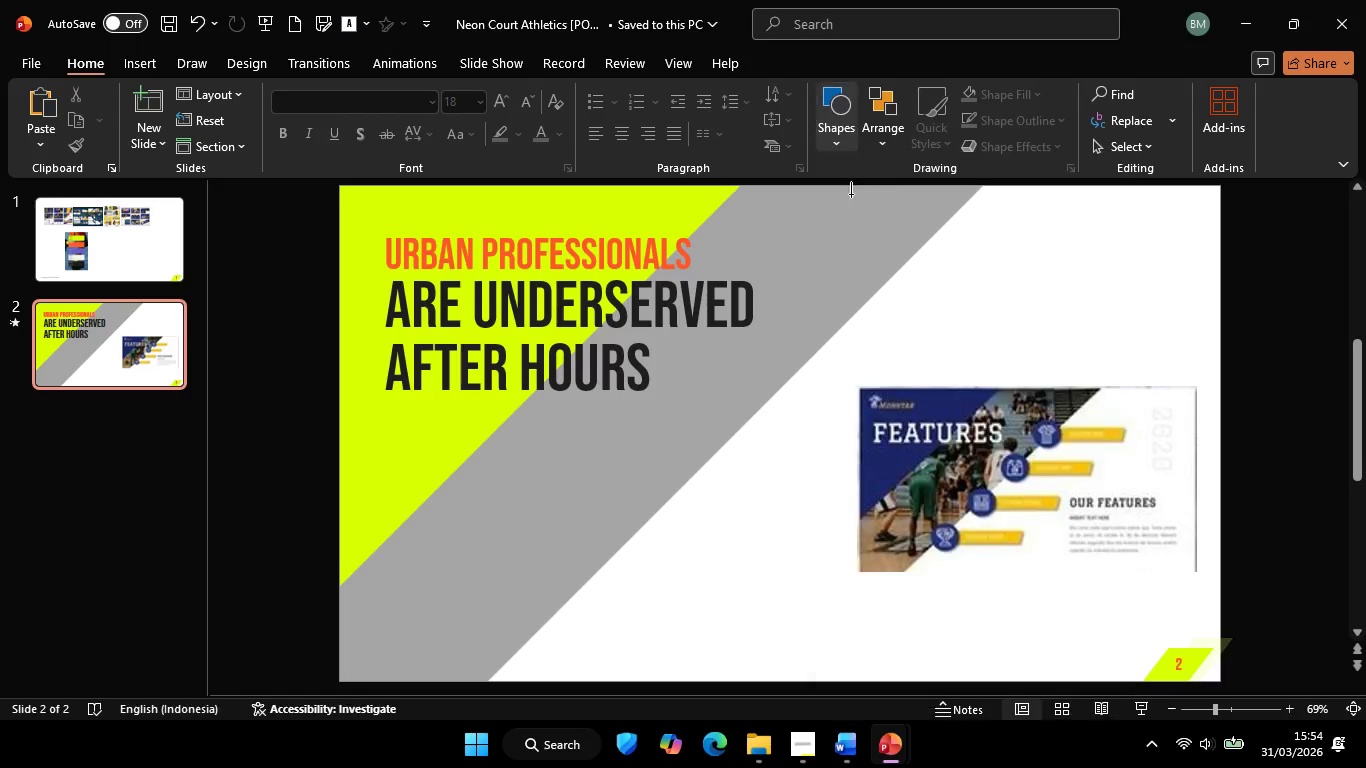 
double_click([995, 289])
 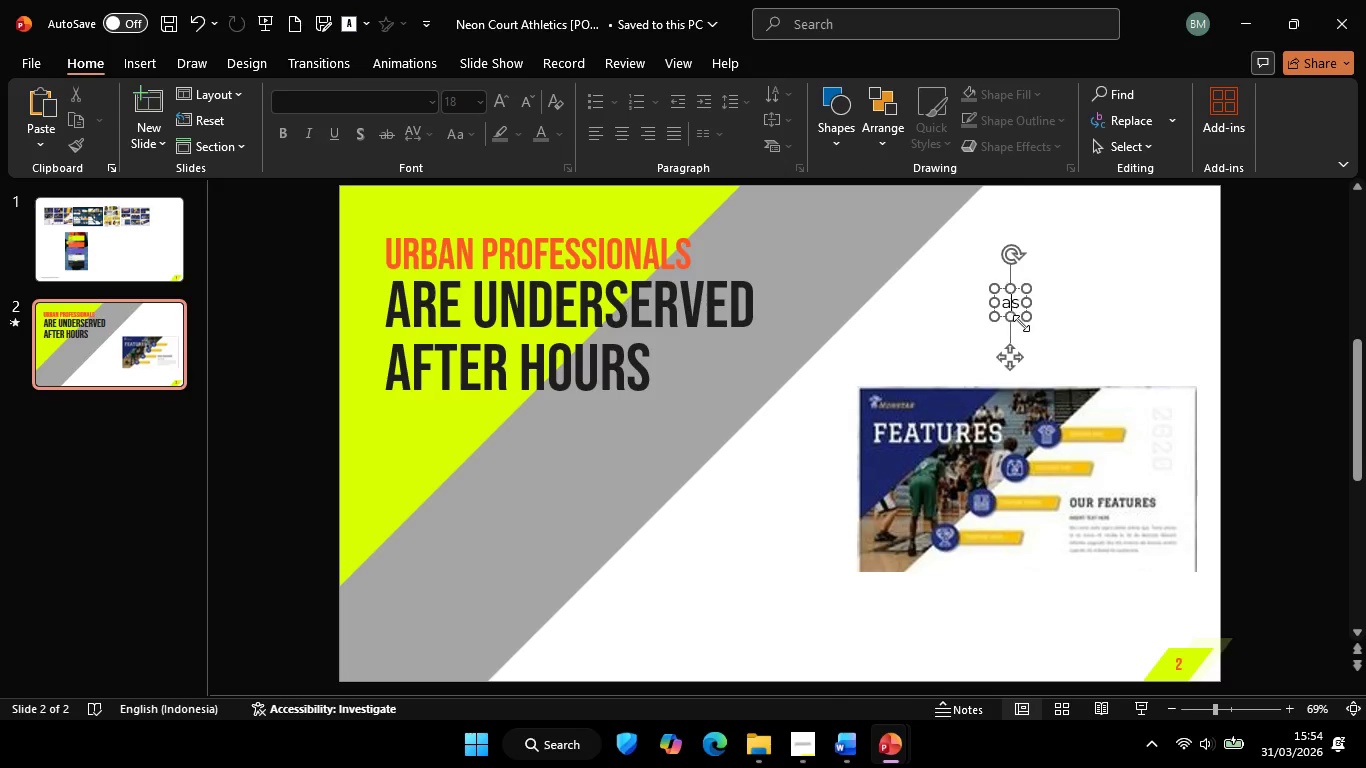 
type(asa)
 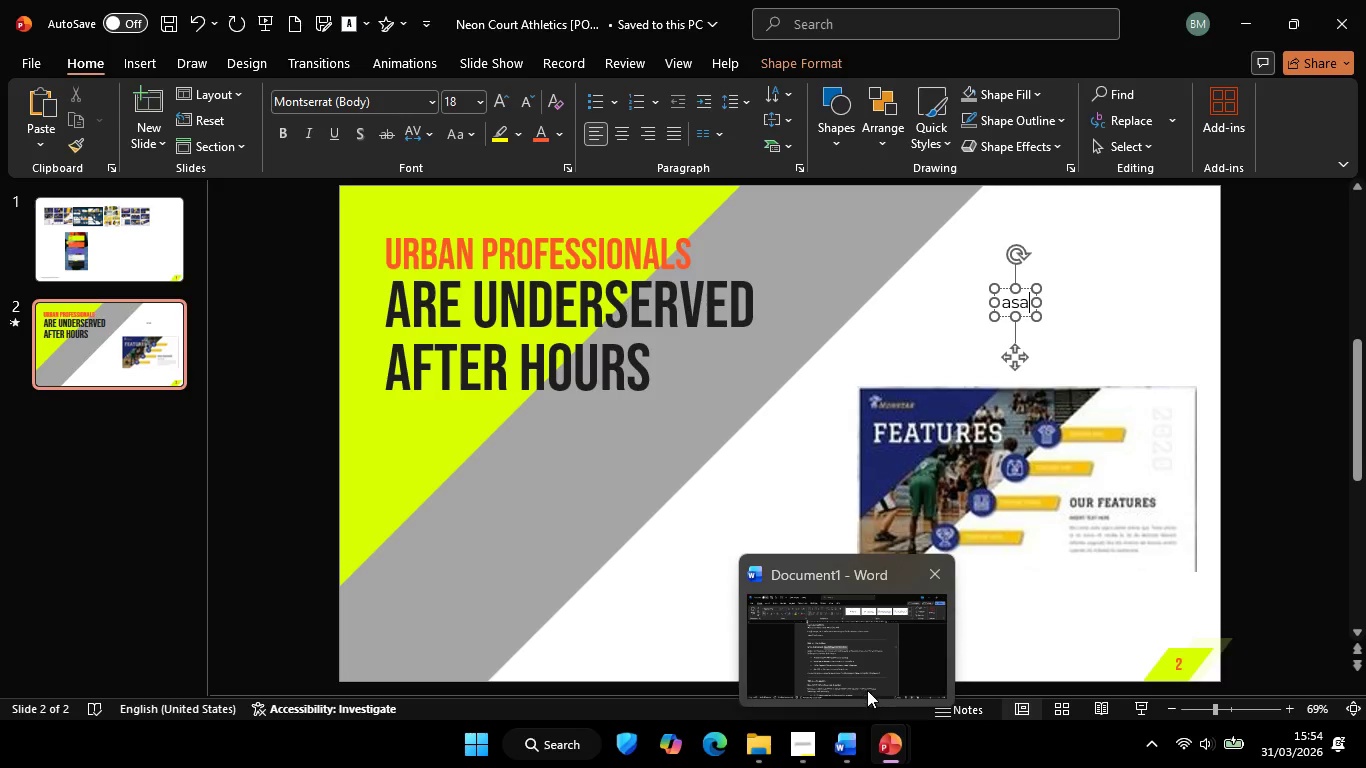 
left_click([867, 687])
 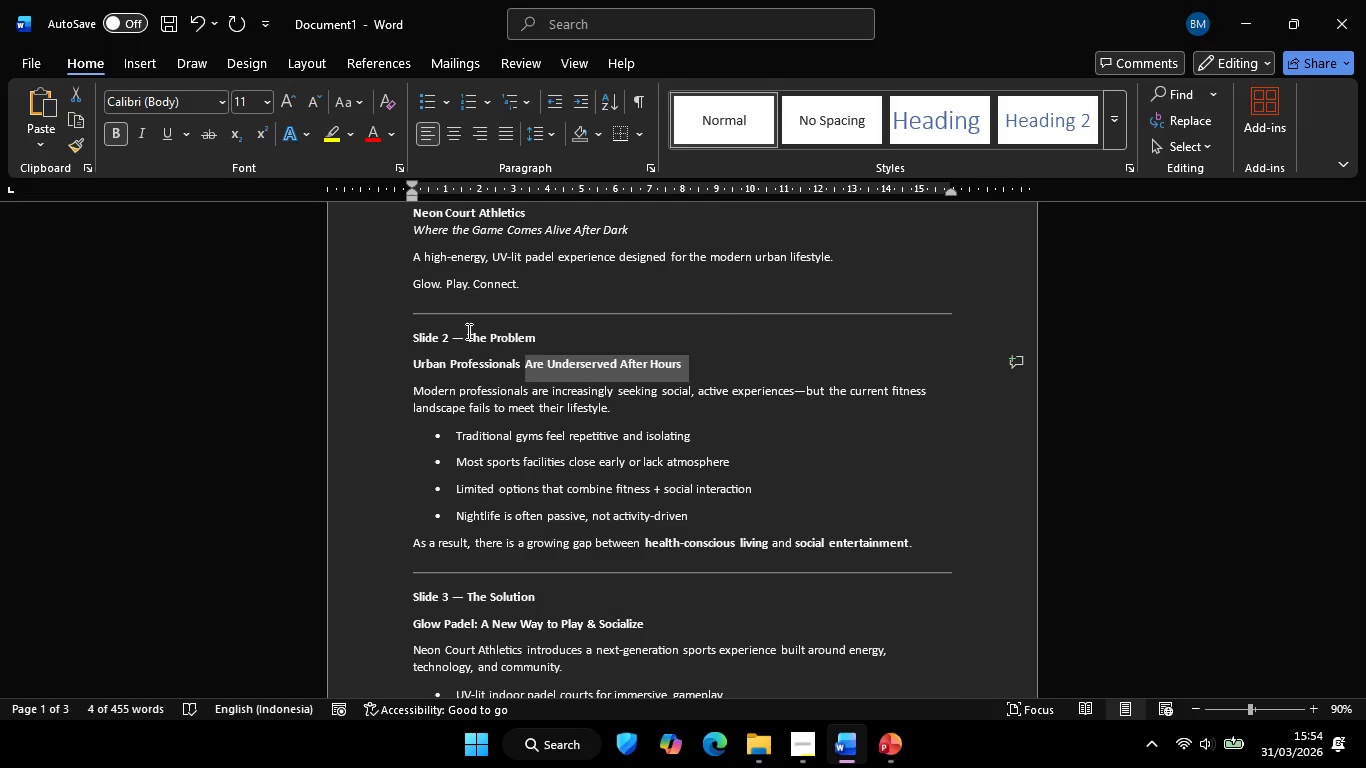 
left_click([467, 331])
 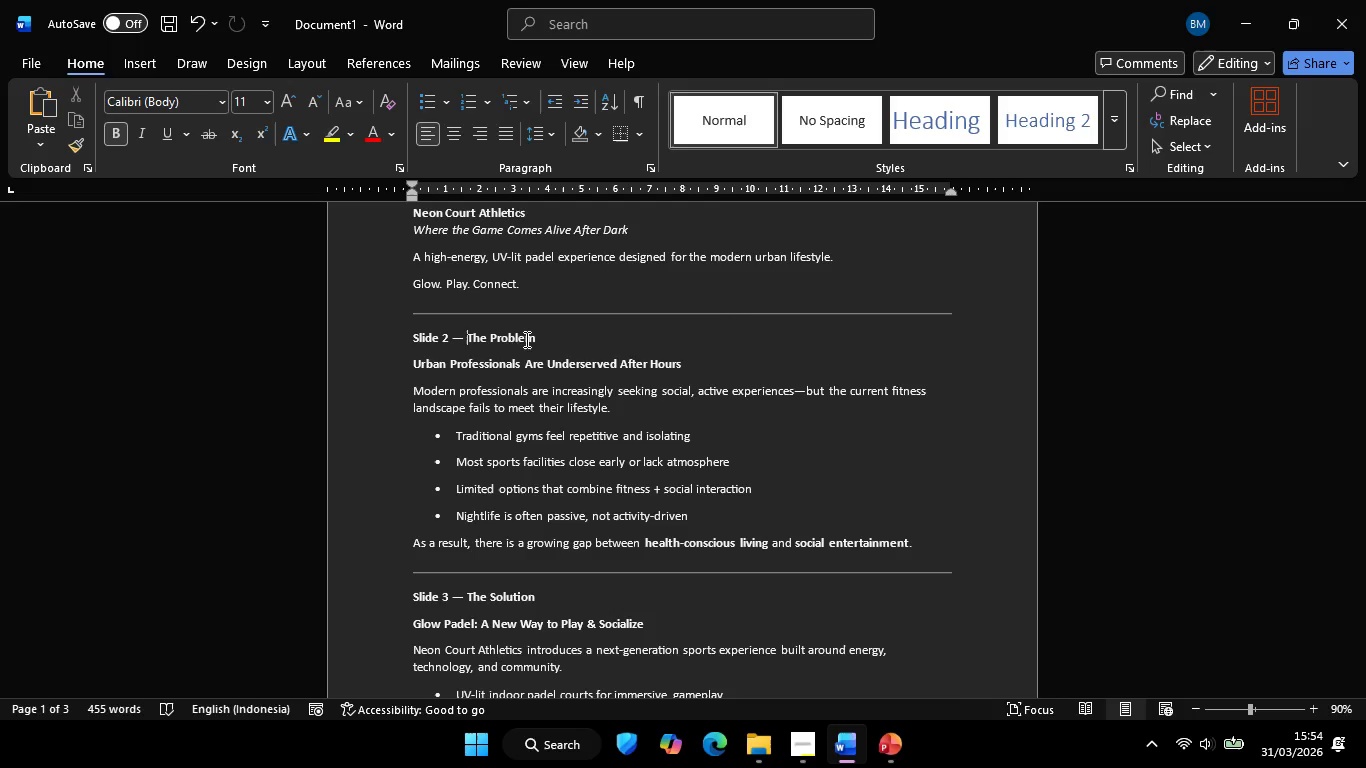 
hold_key(key=ShiftLeft, duration=0.78)
left_click([534, 339])
 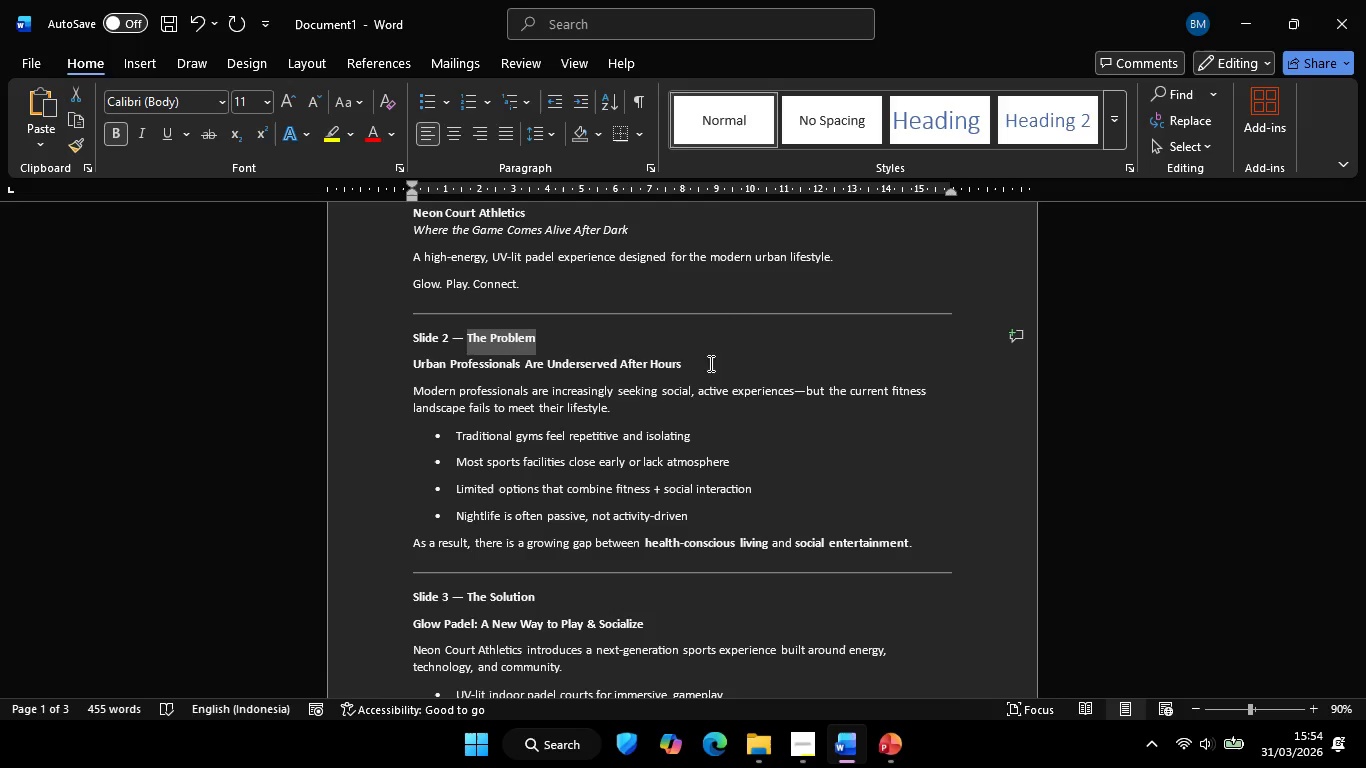 
key(Control+C)
 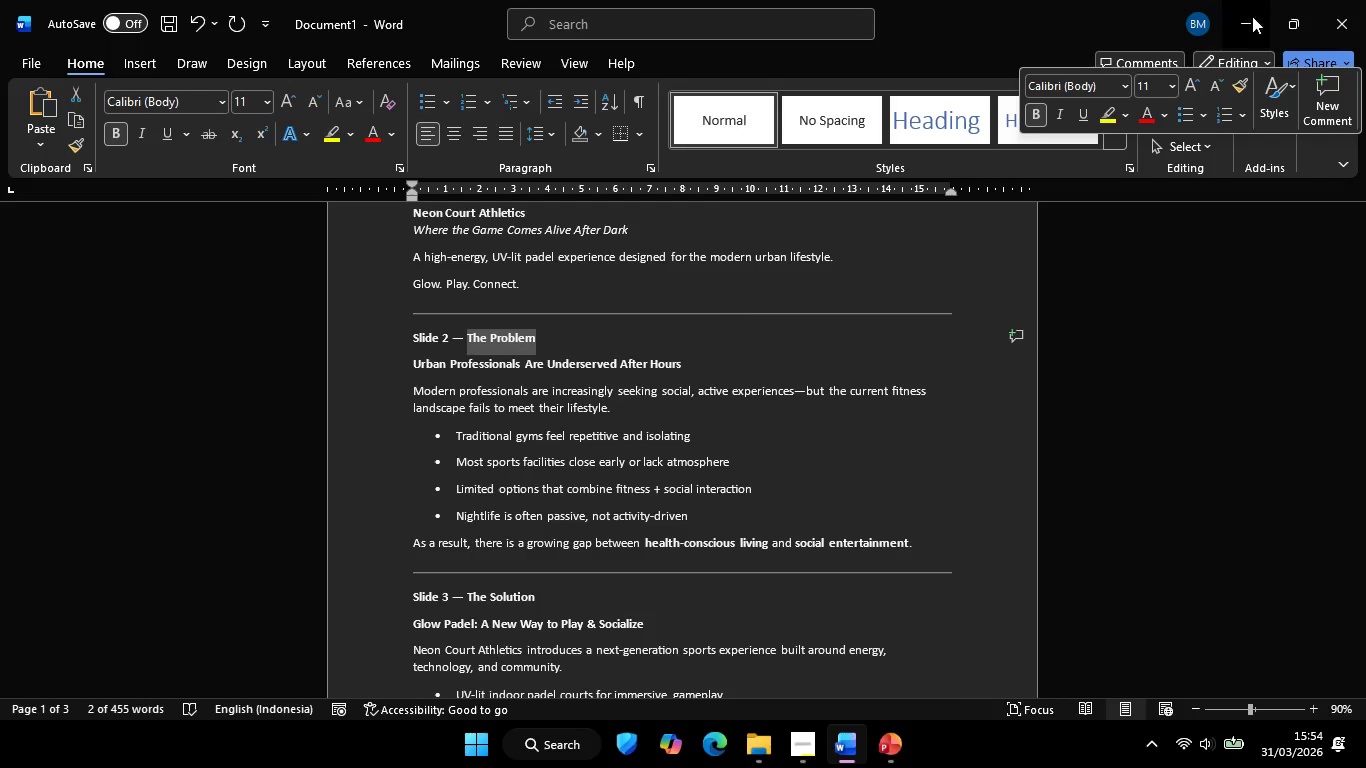 
left_click([1252, 16])
 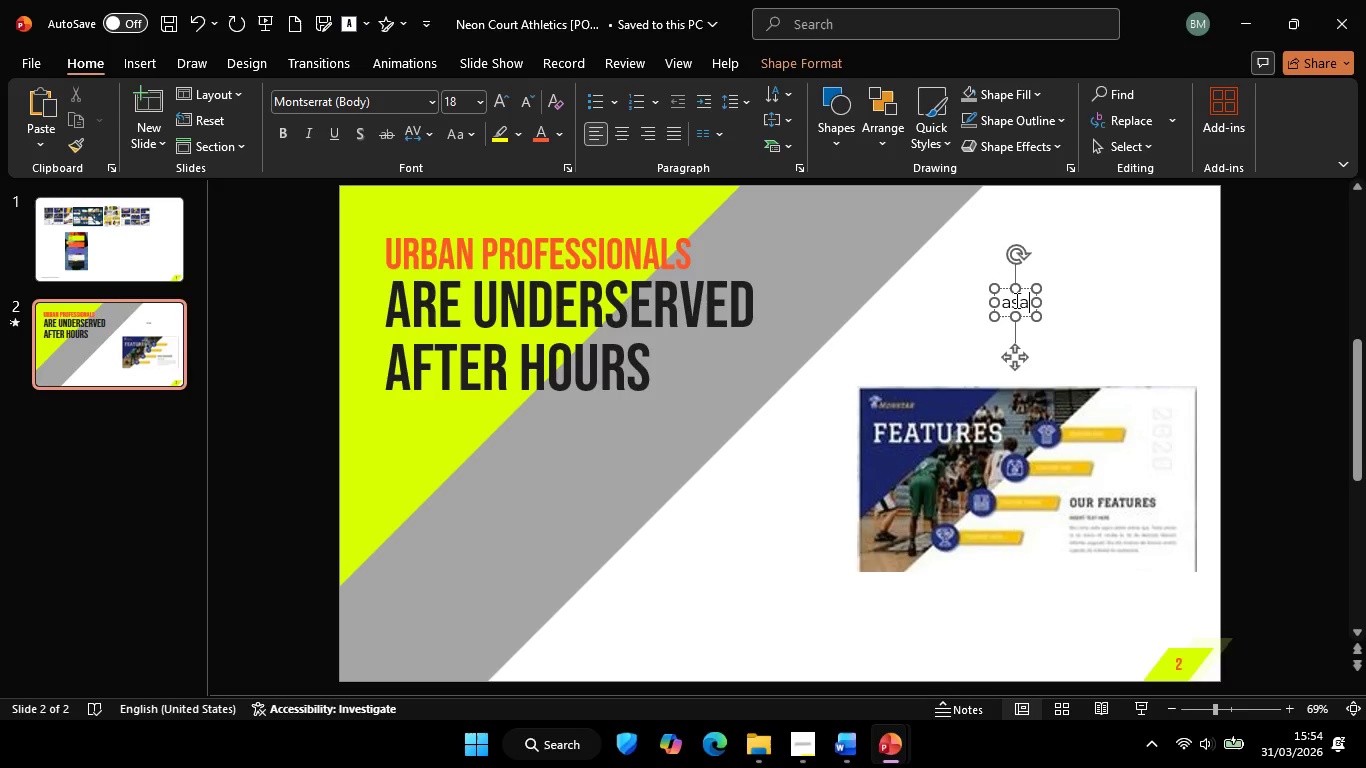 
left_click([1016, 301])
 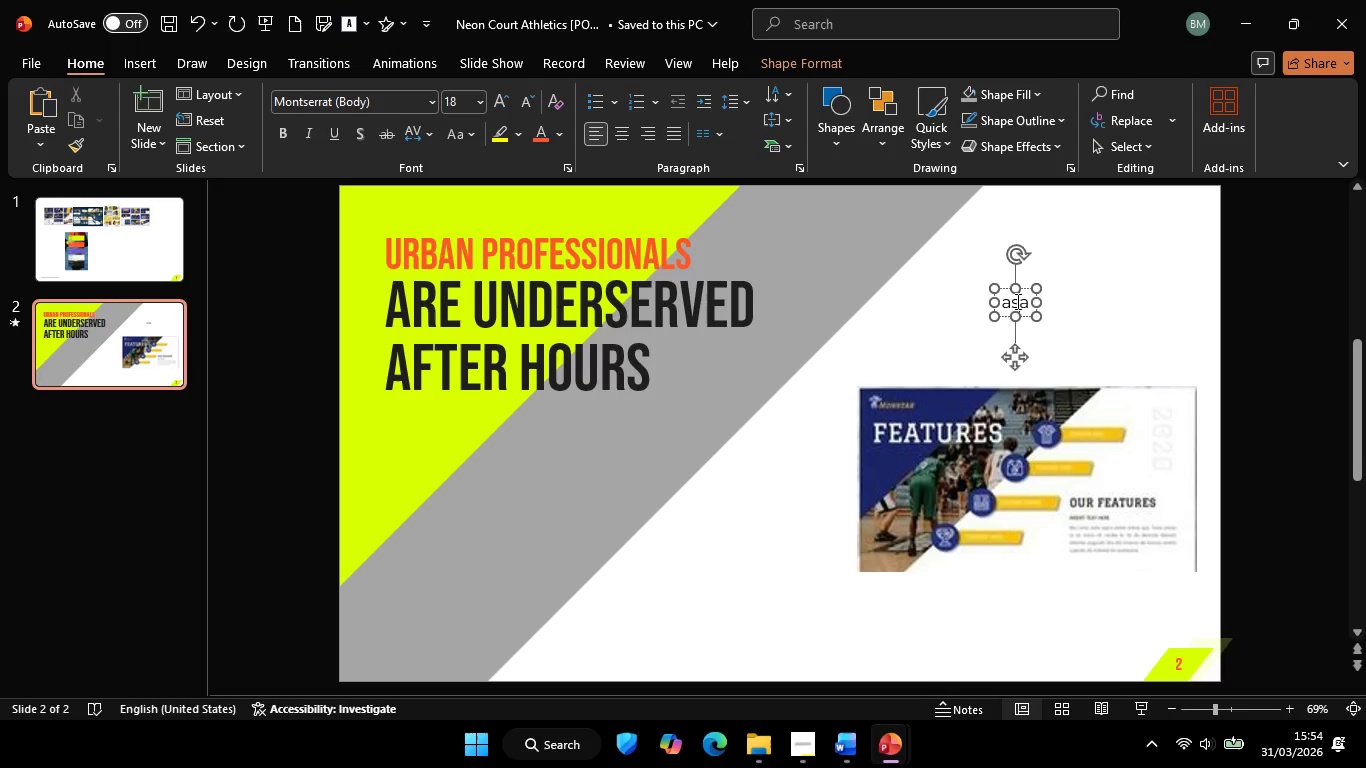 
key(Control+ControlLeft)
 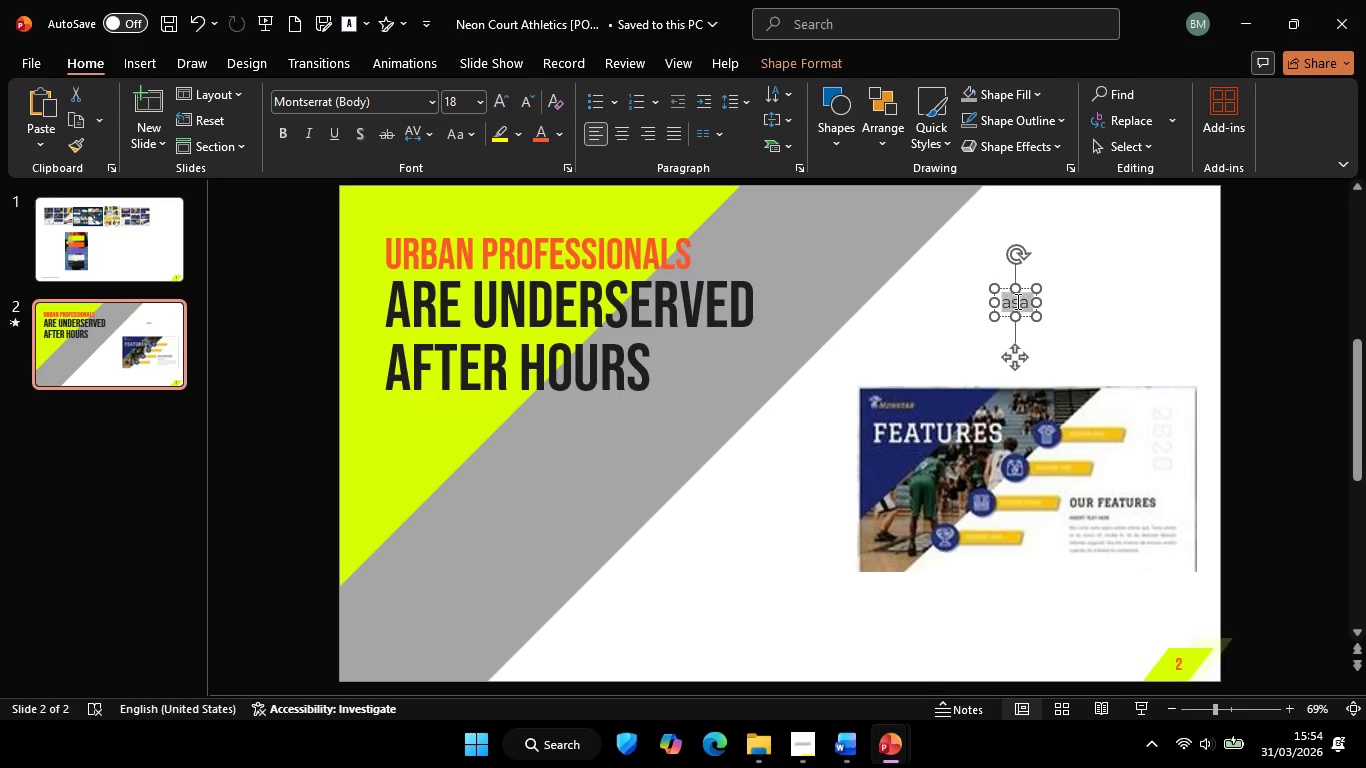 
key(Control+A)
 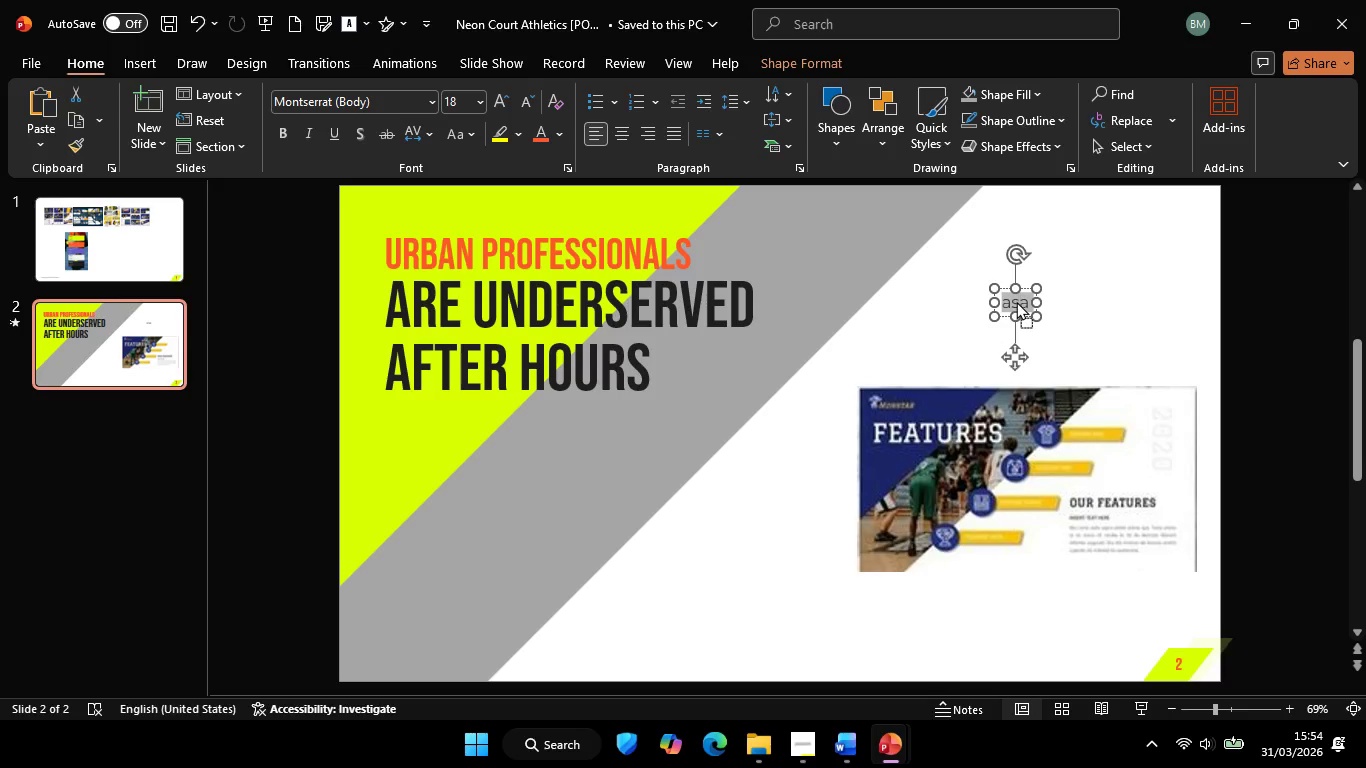 
right_click([1016, 301])
 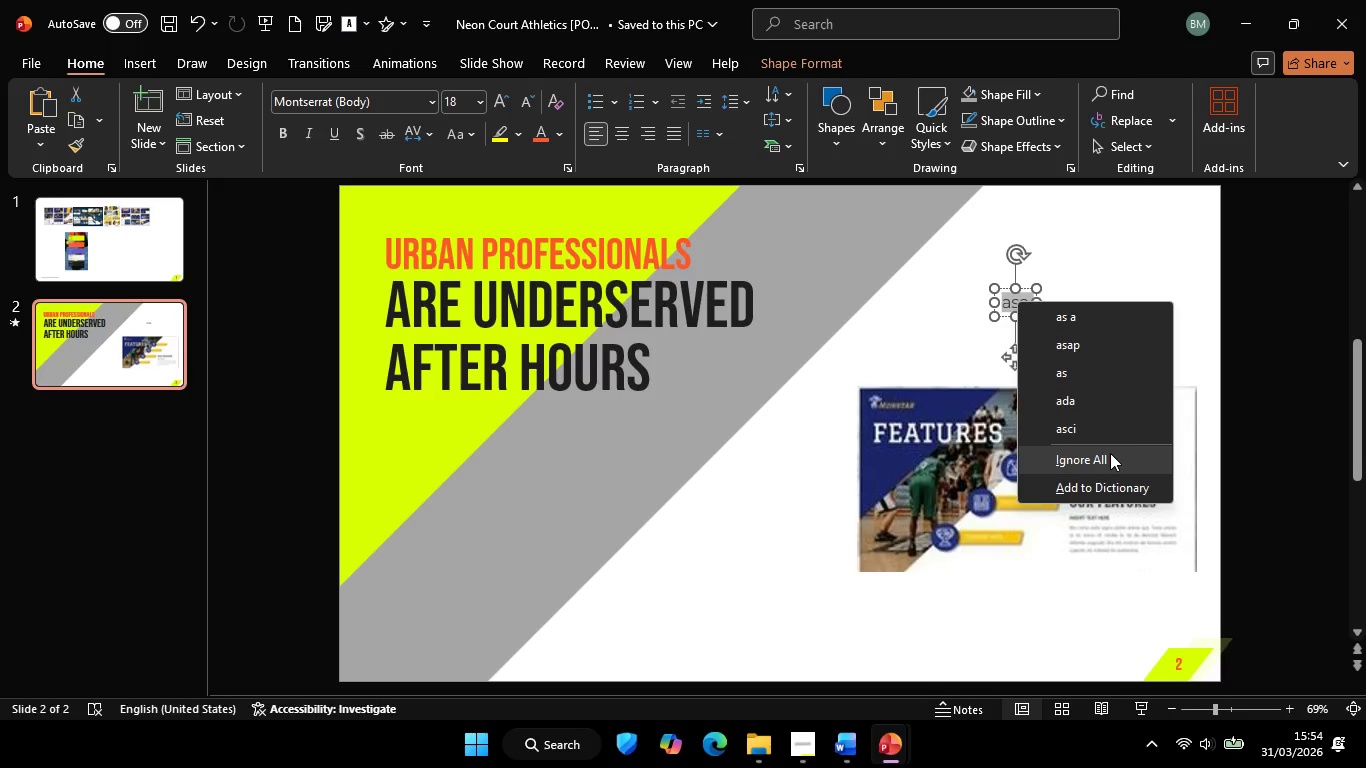 
left_click([1110, 453])
 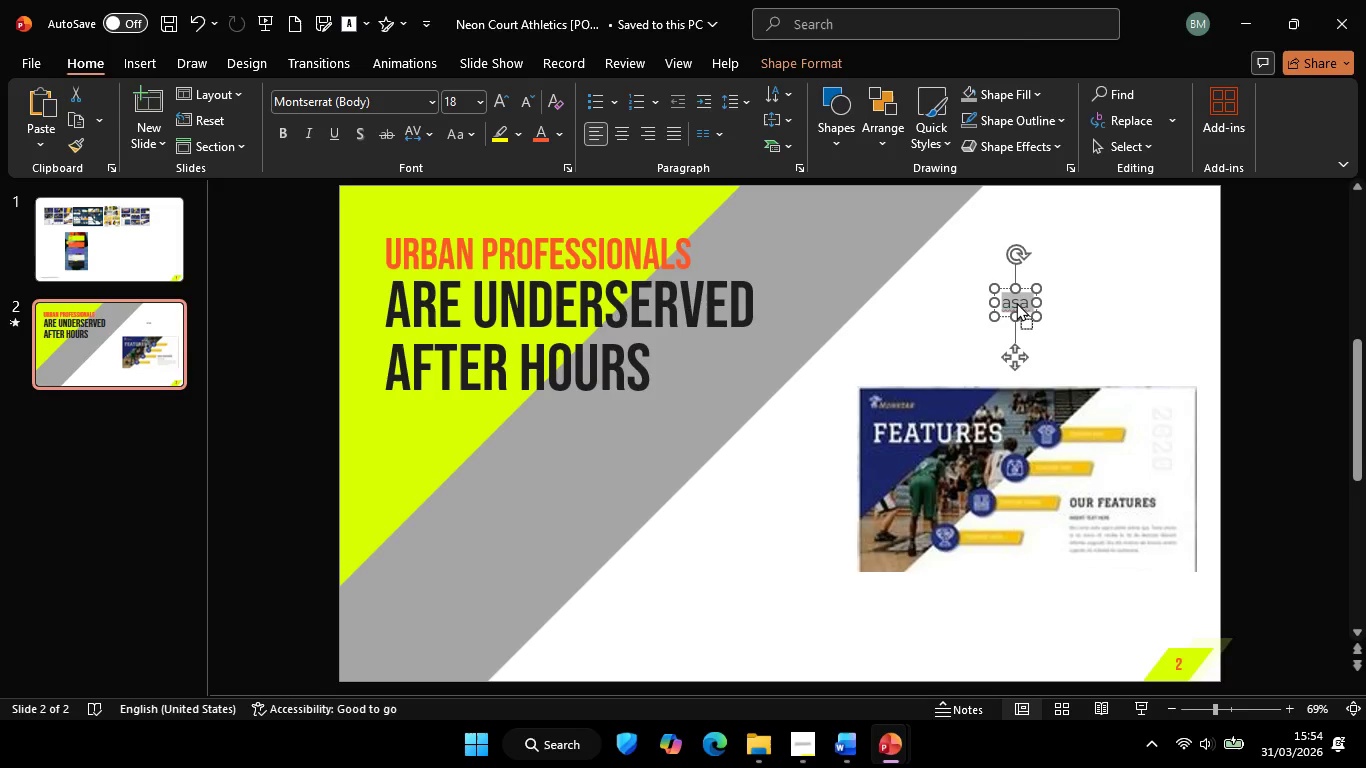 
right_click([1016, 302])
 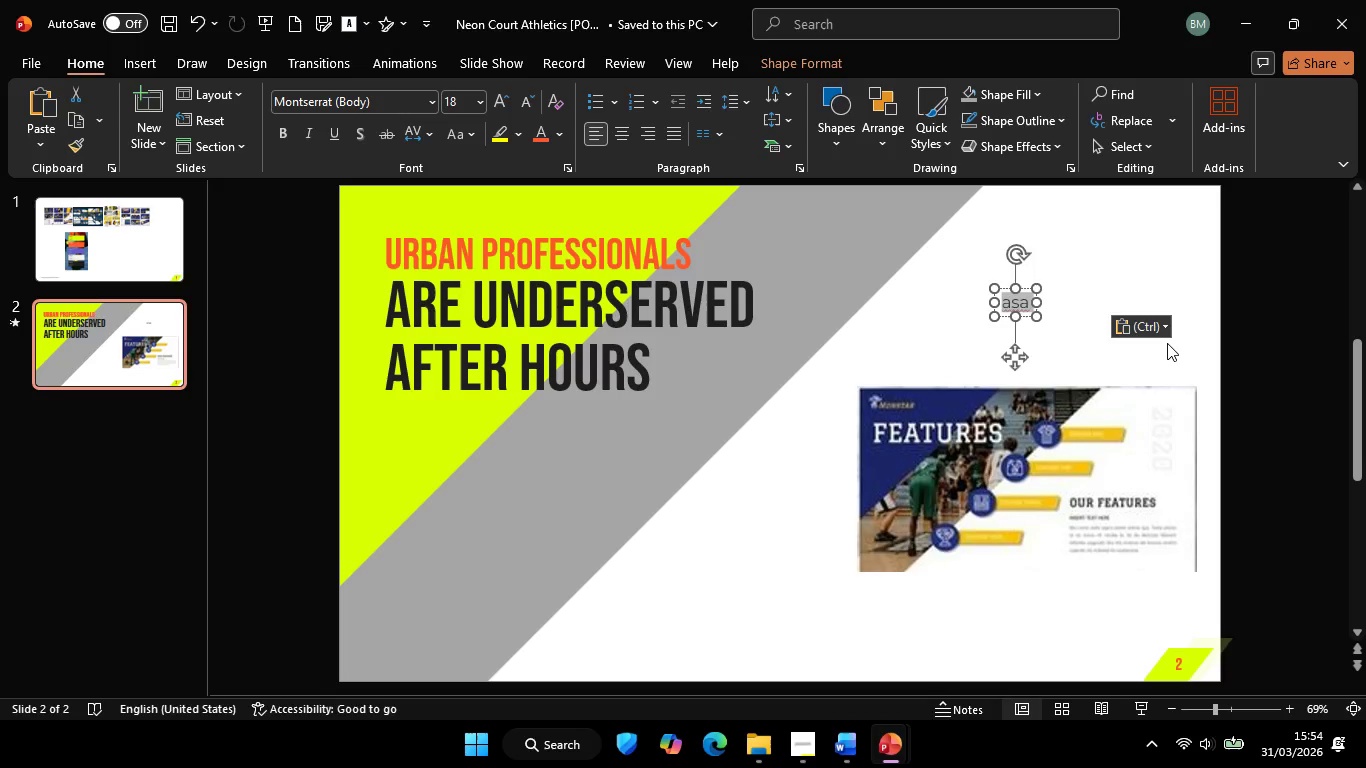 
key(Control+ControlLeft)
 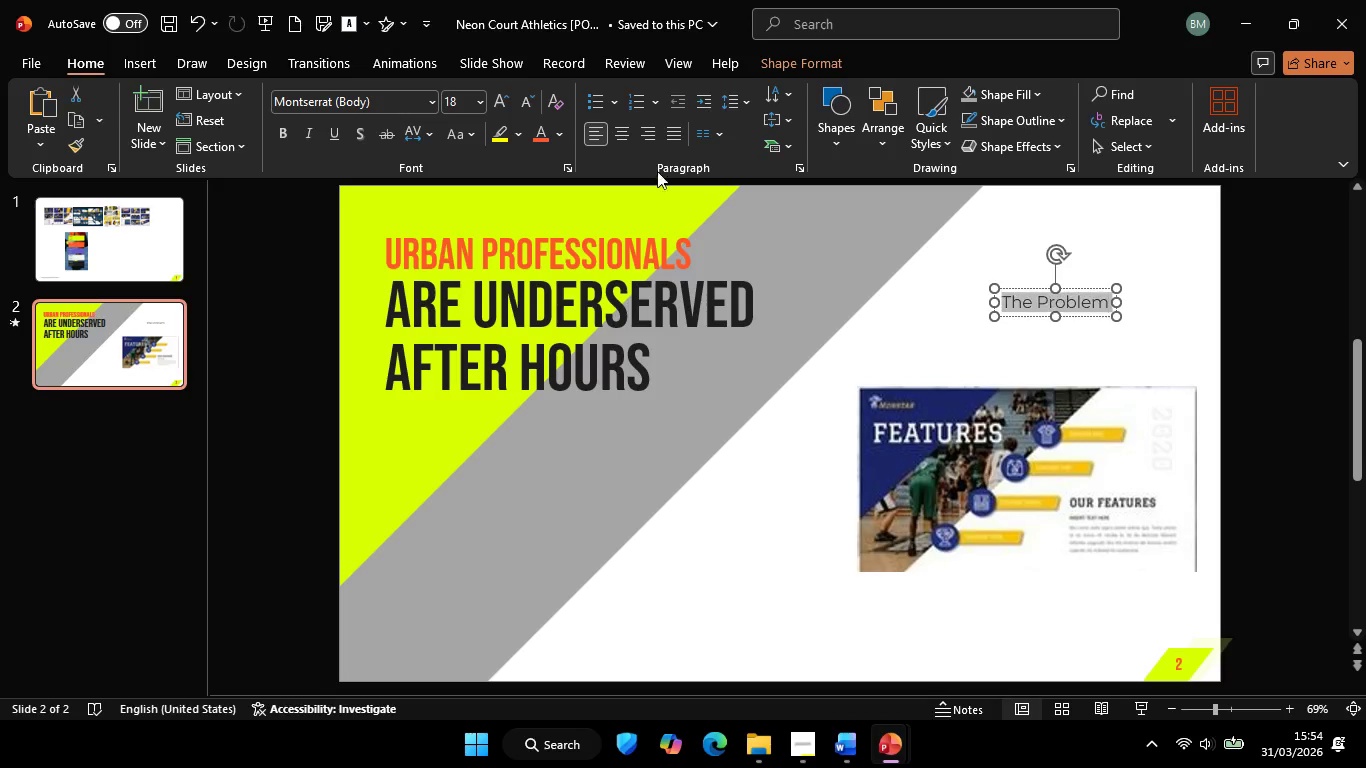 
key(Control+A)
 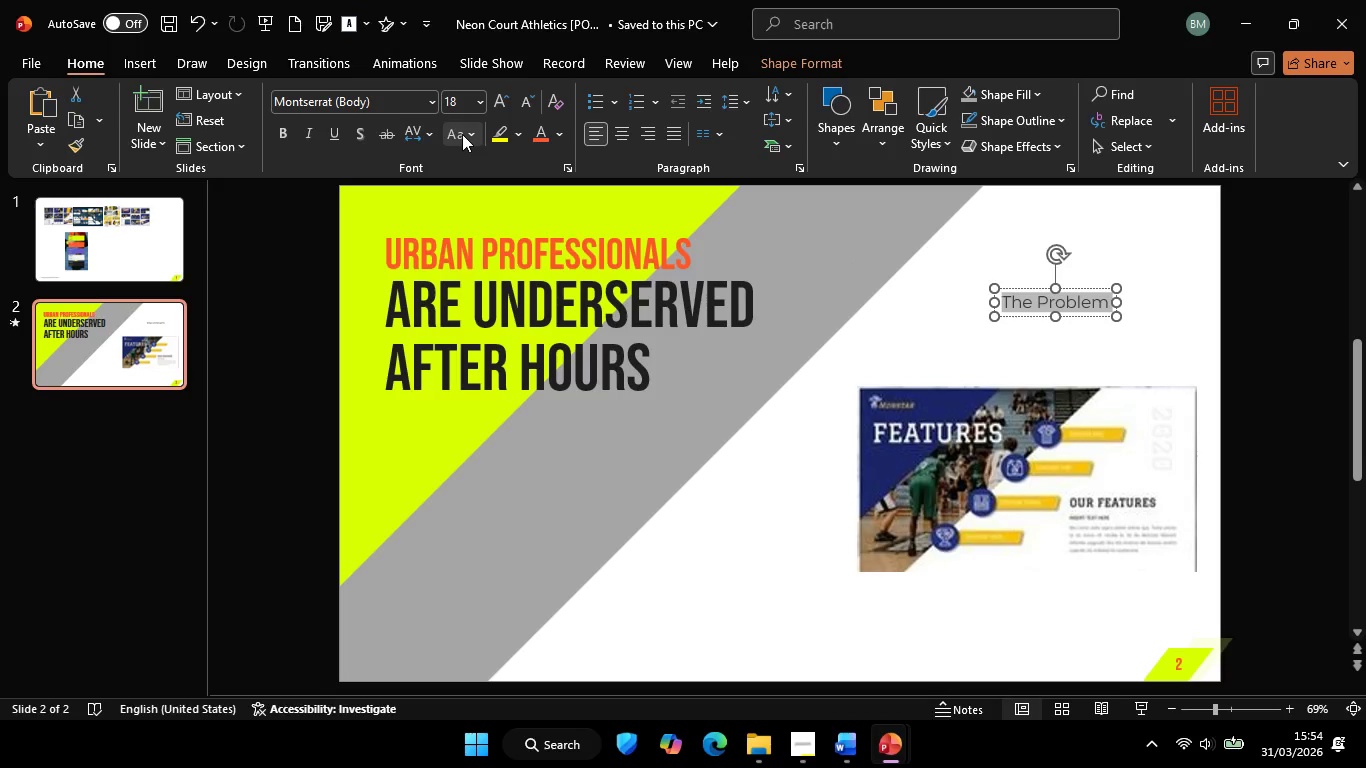 
left_click([462, 134])
 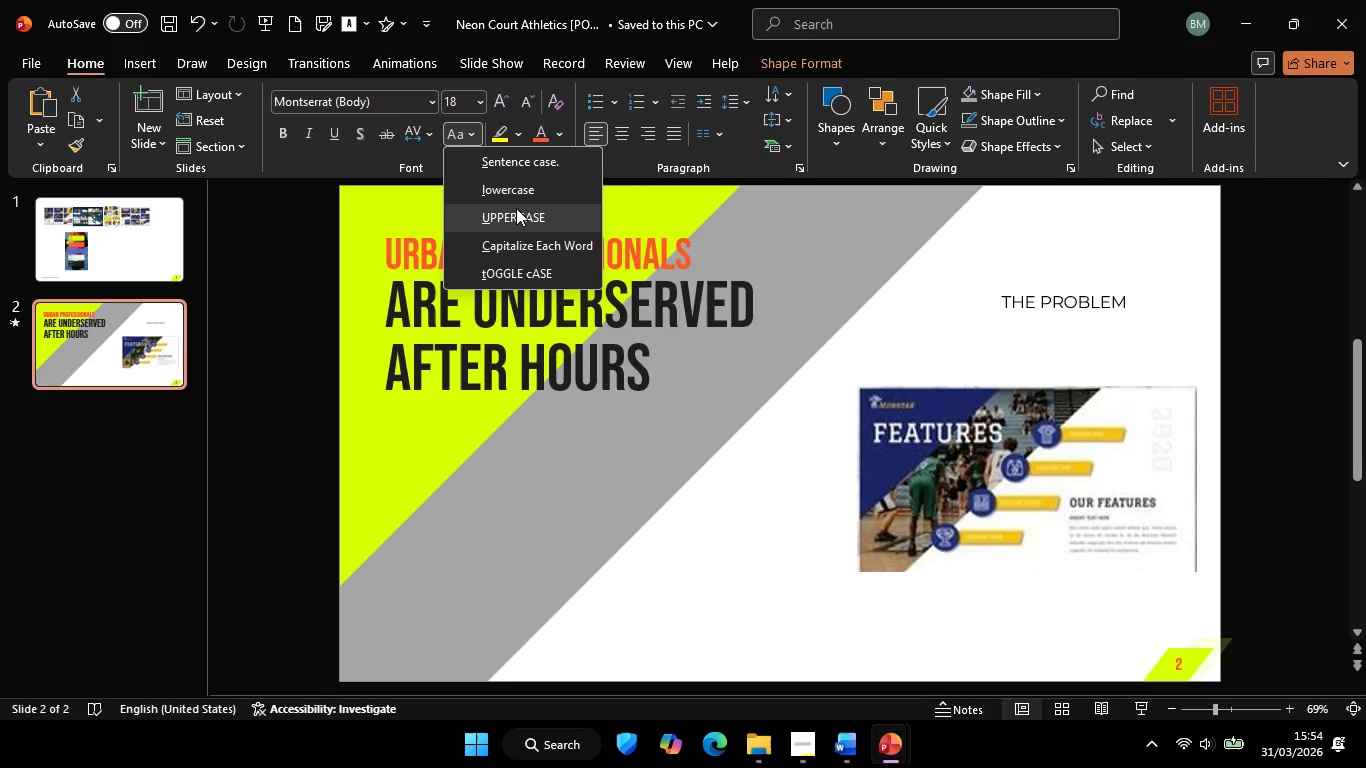 
left_click([516, 208])
 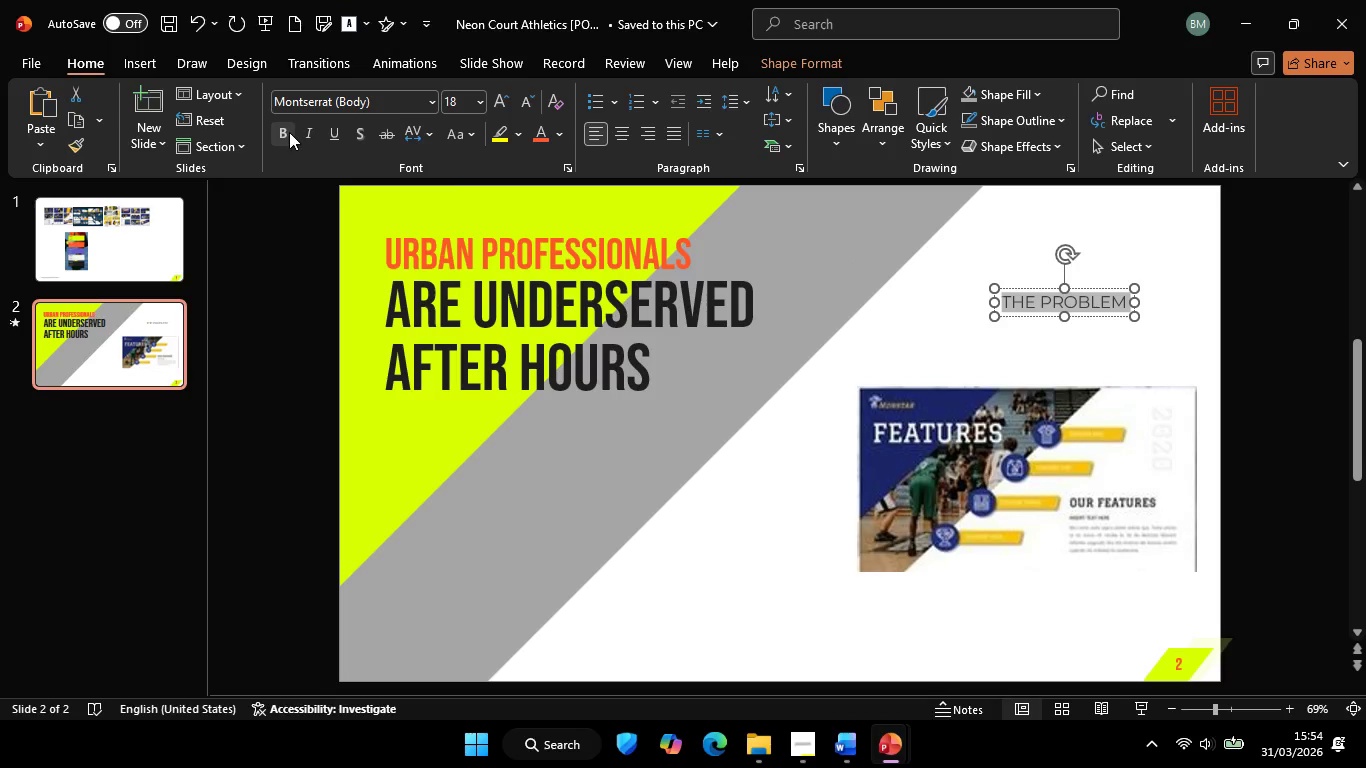 
left_click([284, 132])
 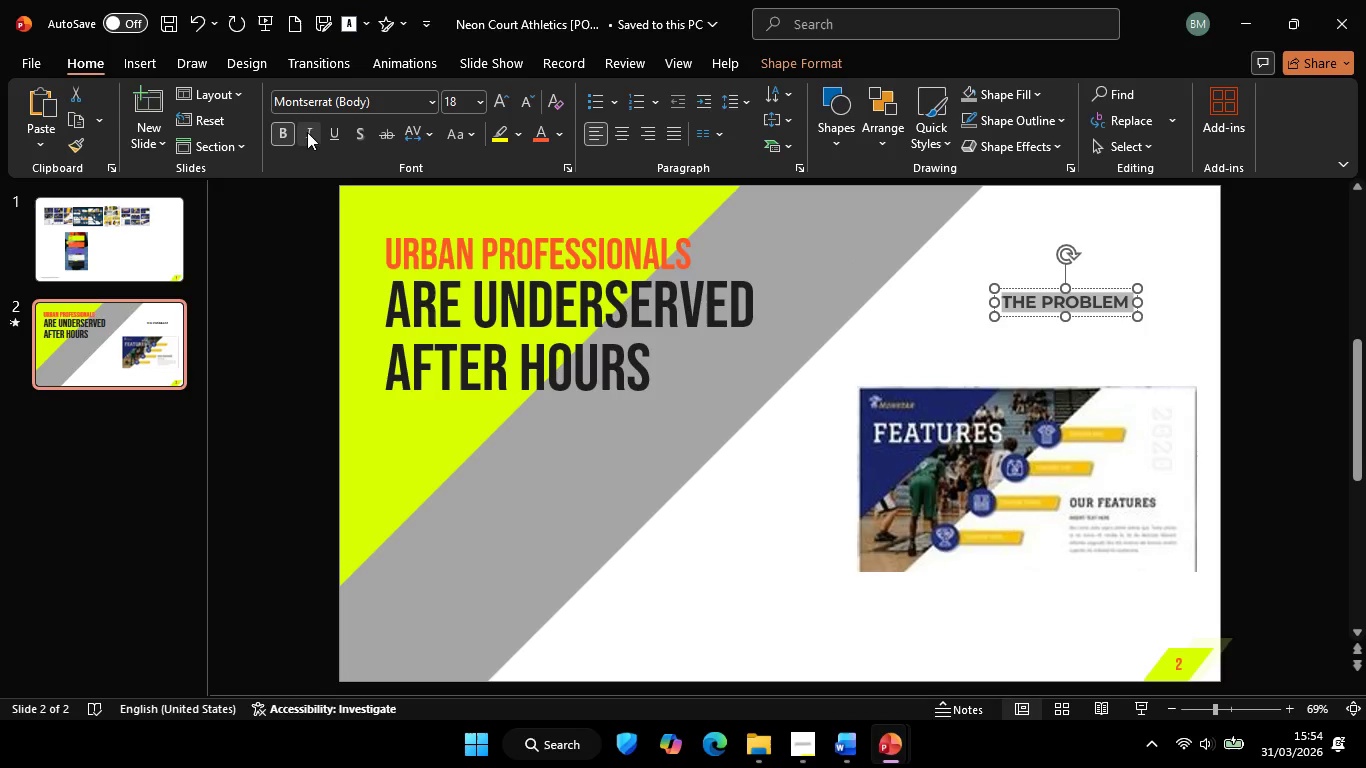 
left_click([307, 132])
 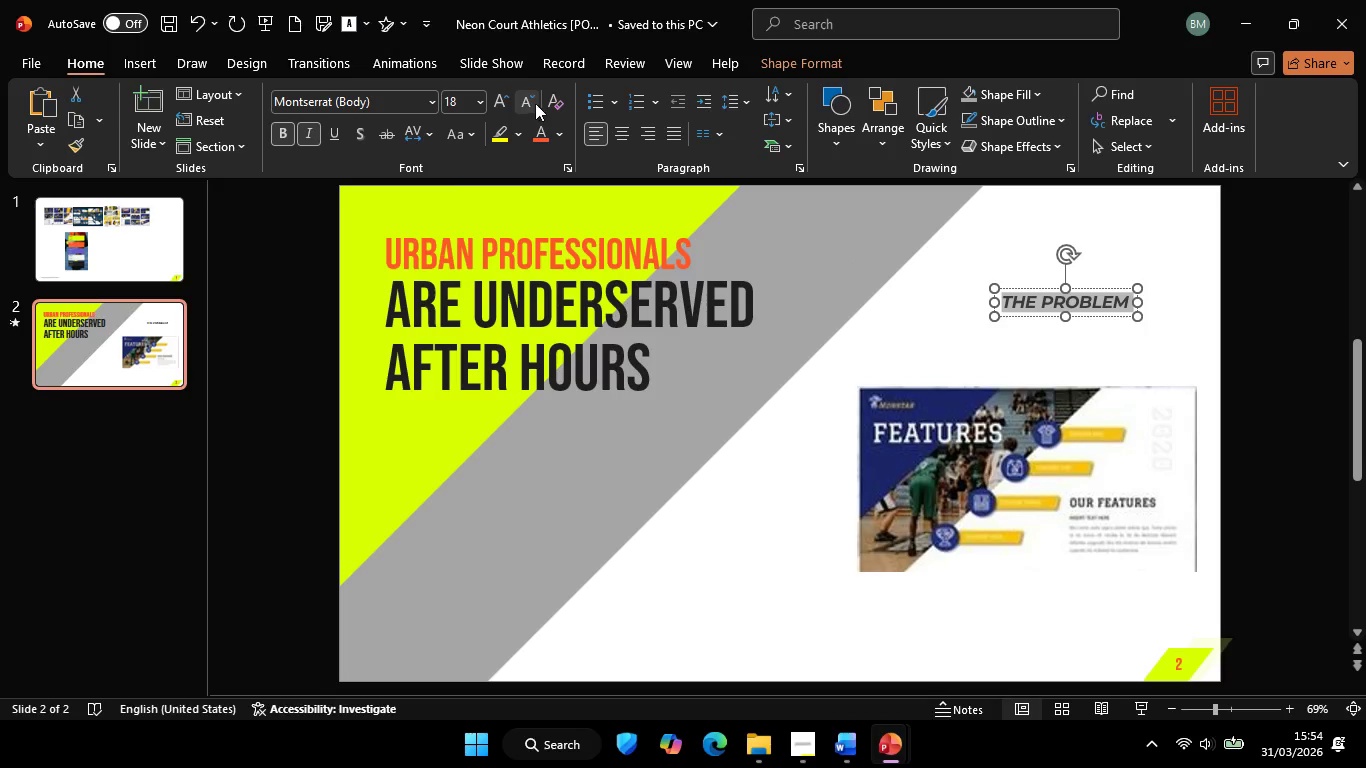 
double_click([529, 104])
 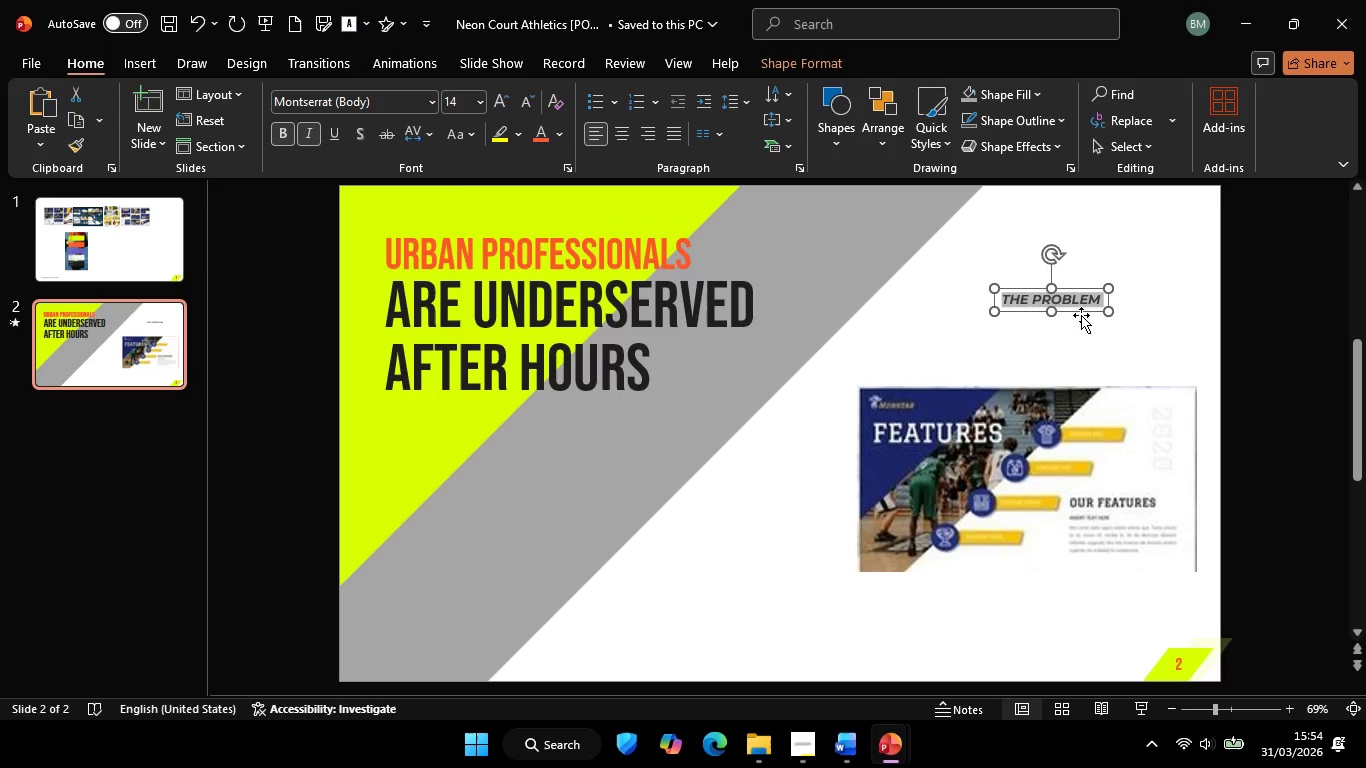 
left_click_drag(start_coordinate=[1082, 314], to_coordinate=[465, 239])
 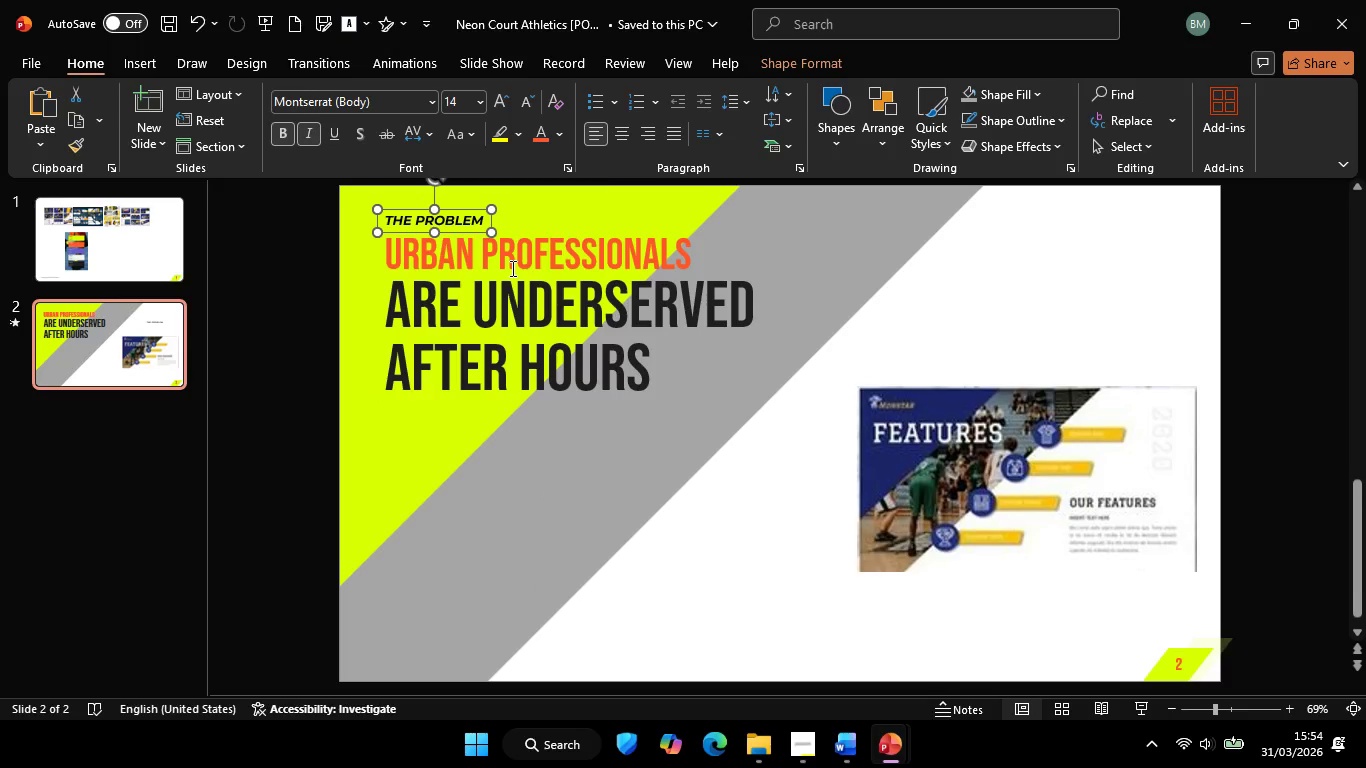 
hold_key(key=ShiftLeft, duration=0.36)
 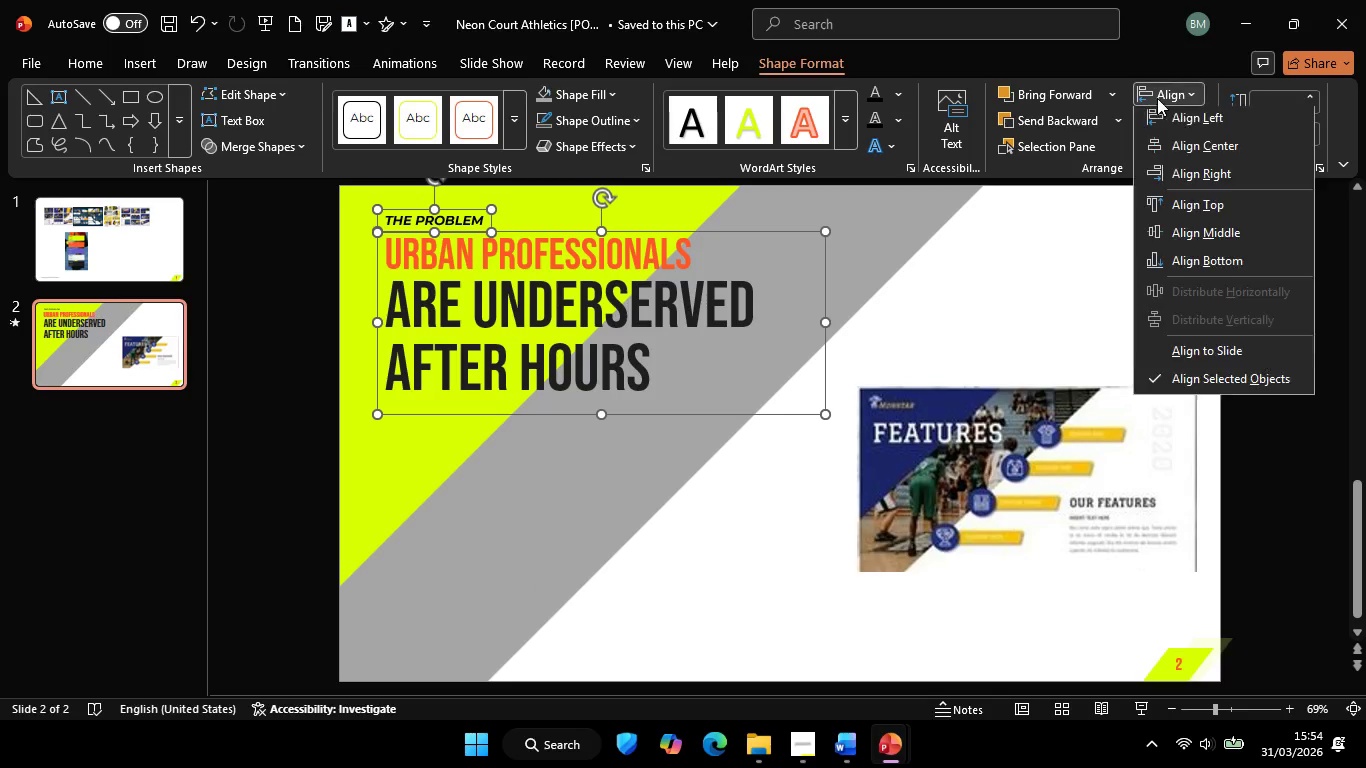 
double_click([1204, 124])
 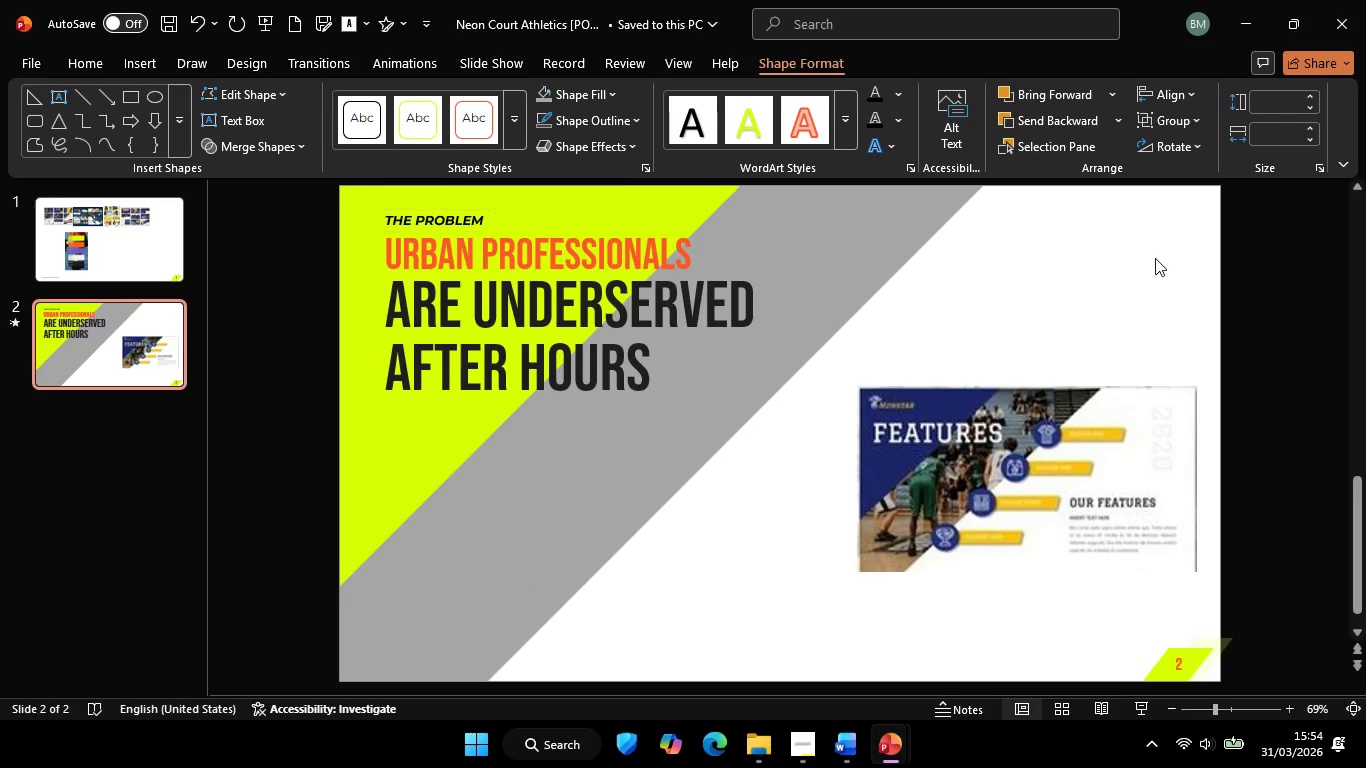 
triple_click([1155, 258])
 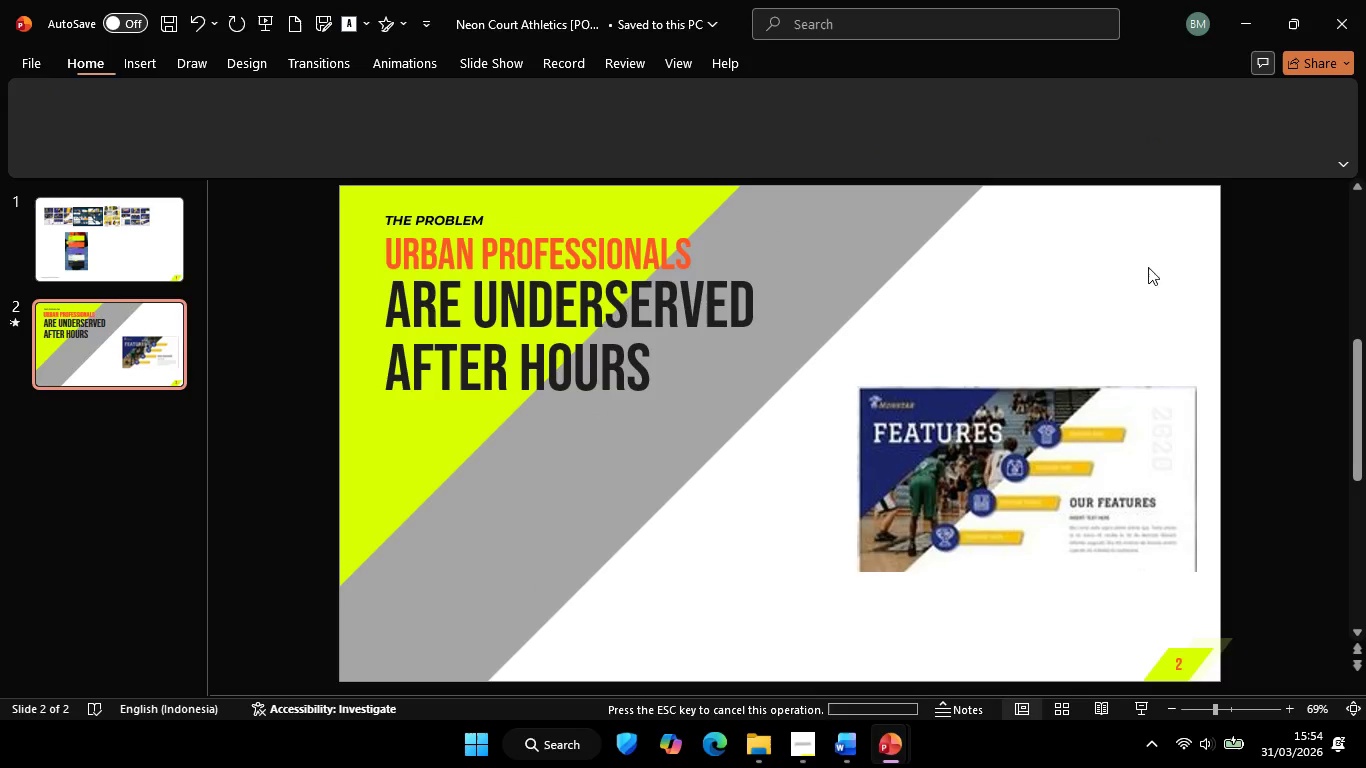 
triple_click([1155, 258])
 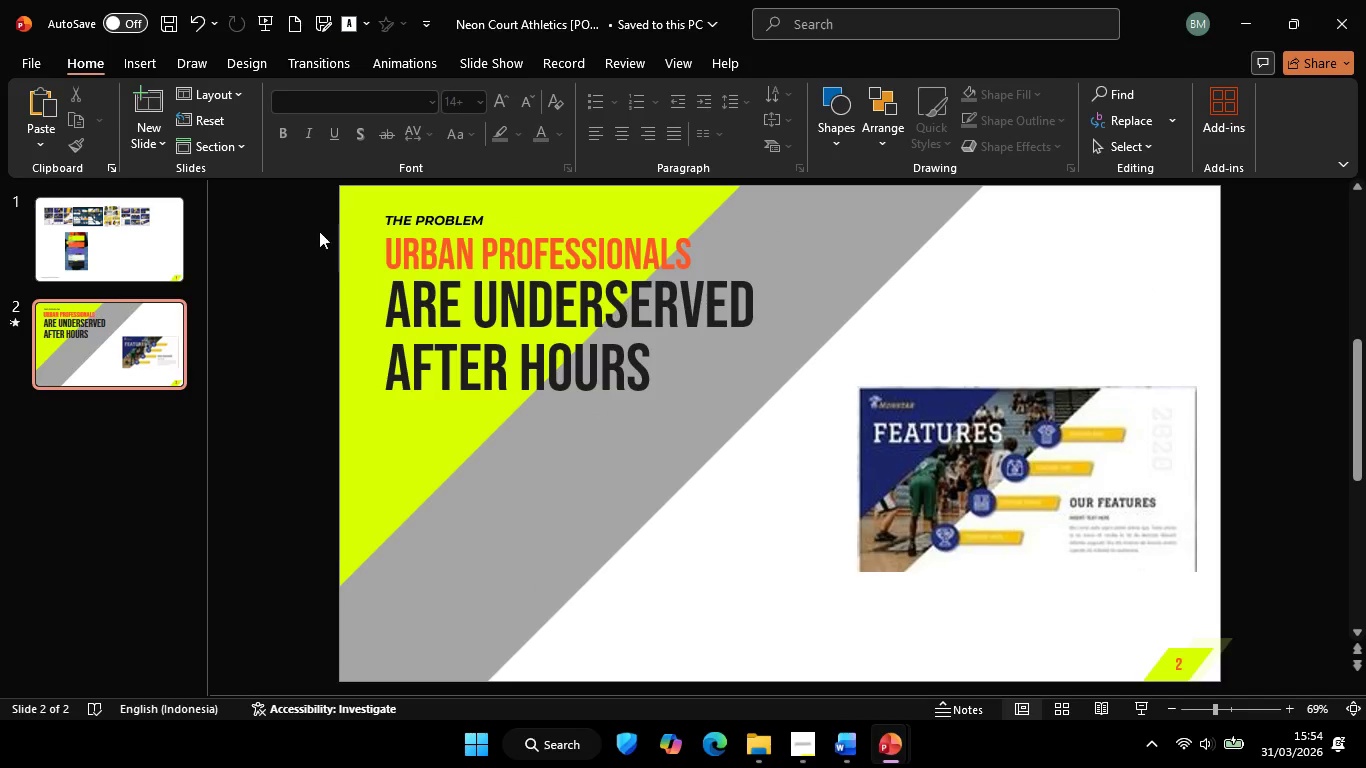 
left_click([286, 216])
 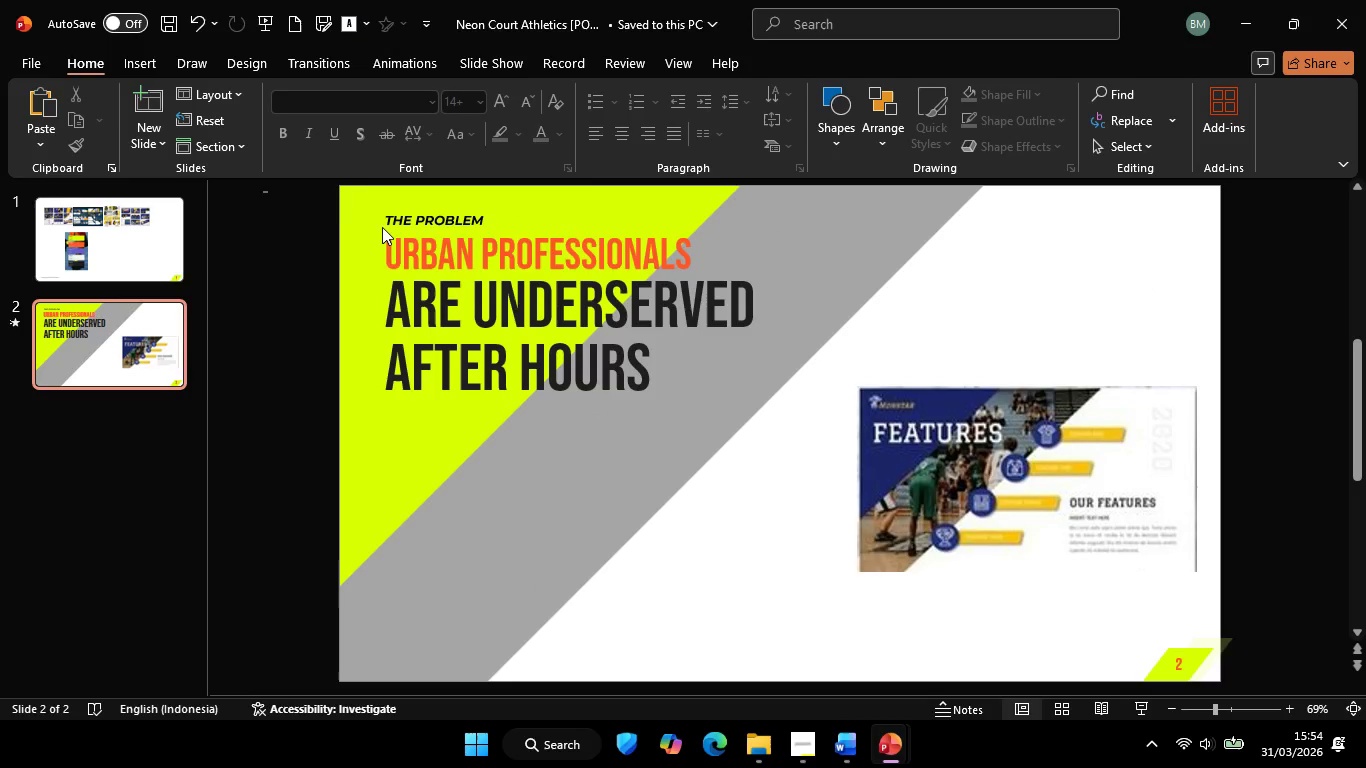 
left_click_drag(start_coordinate=[264, 192], to_coordinate=[918, 423])
 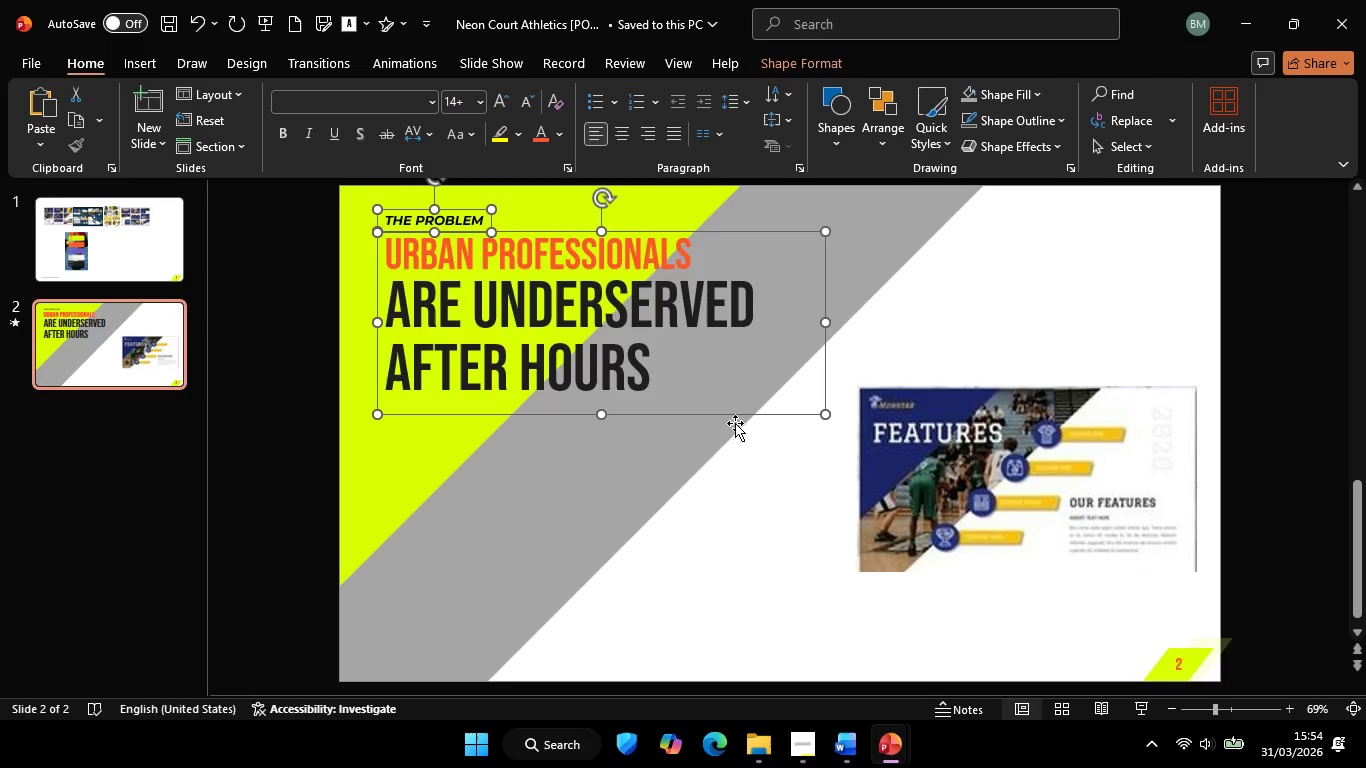 
hold_key(key=ShiftLeft, duration=2.45)
left_click_drag(start_coordinate=[748, 411], to_coordinate=[741, 421])
 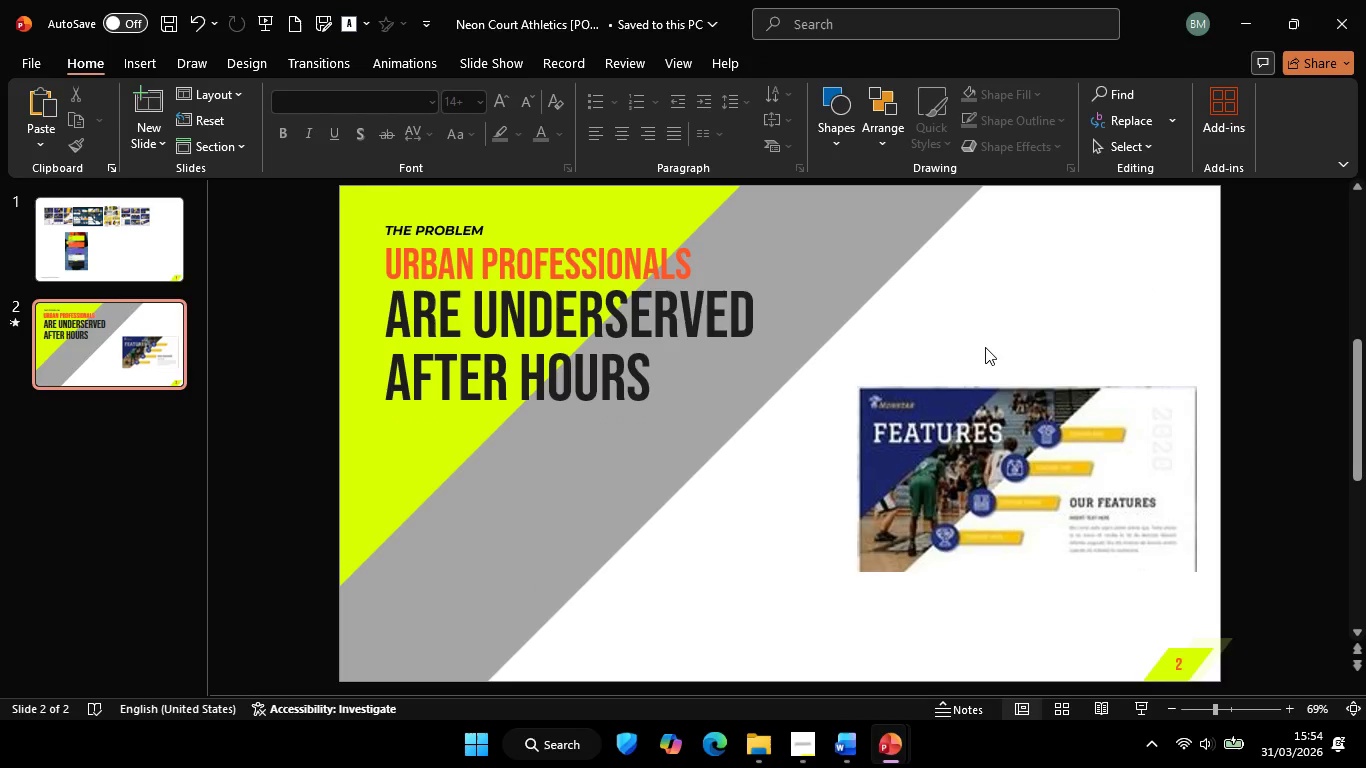 
double_click([985, 347])
 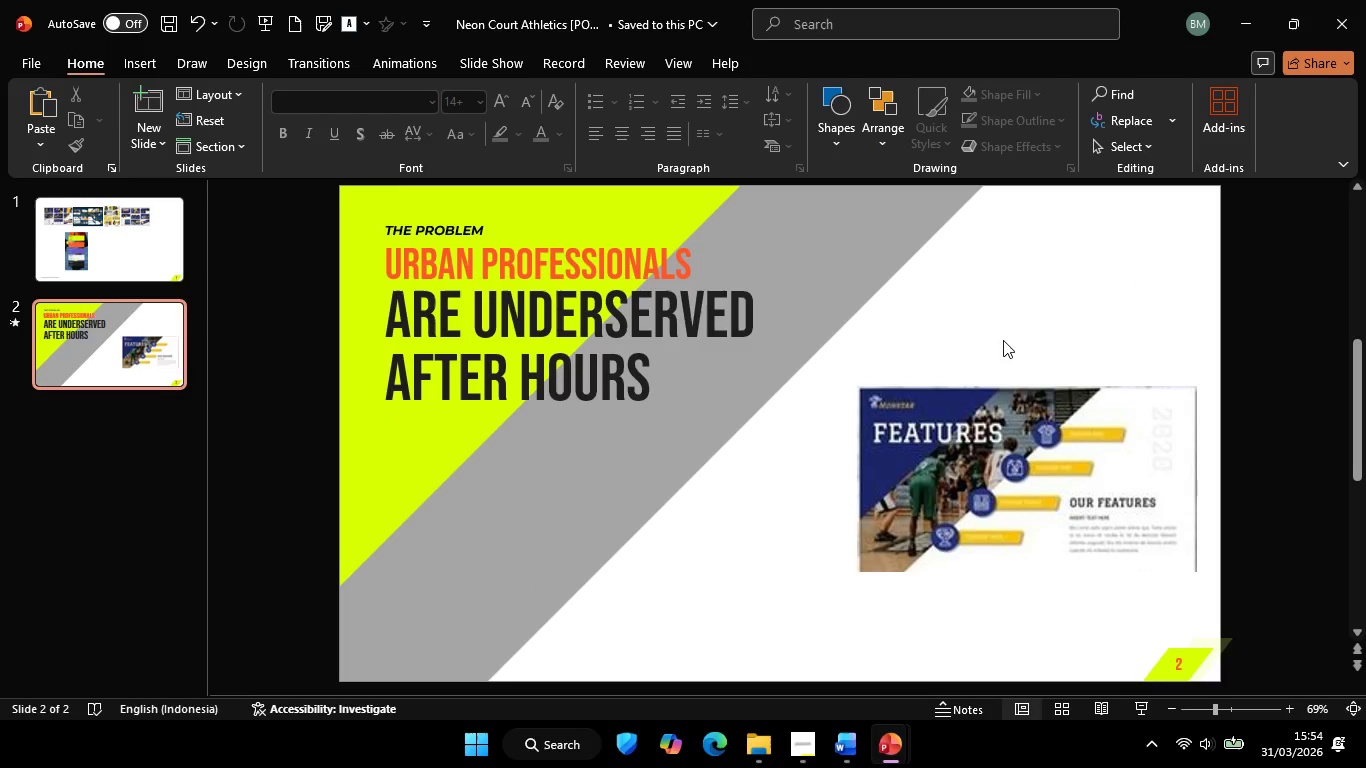 
triple_click([1003, 340])
 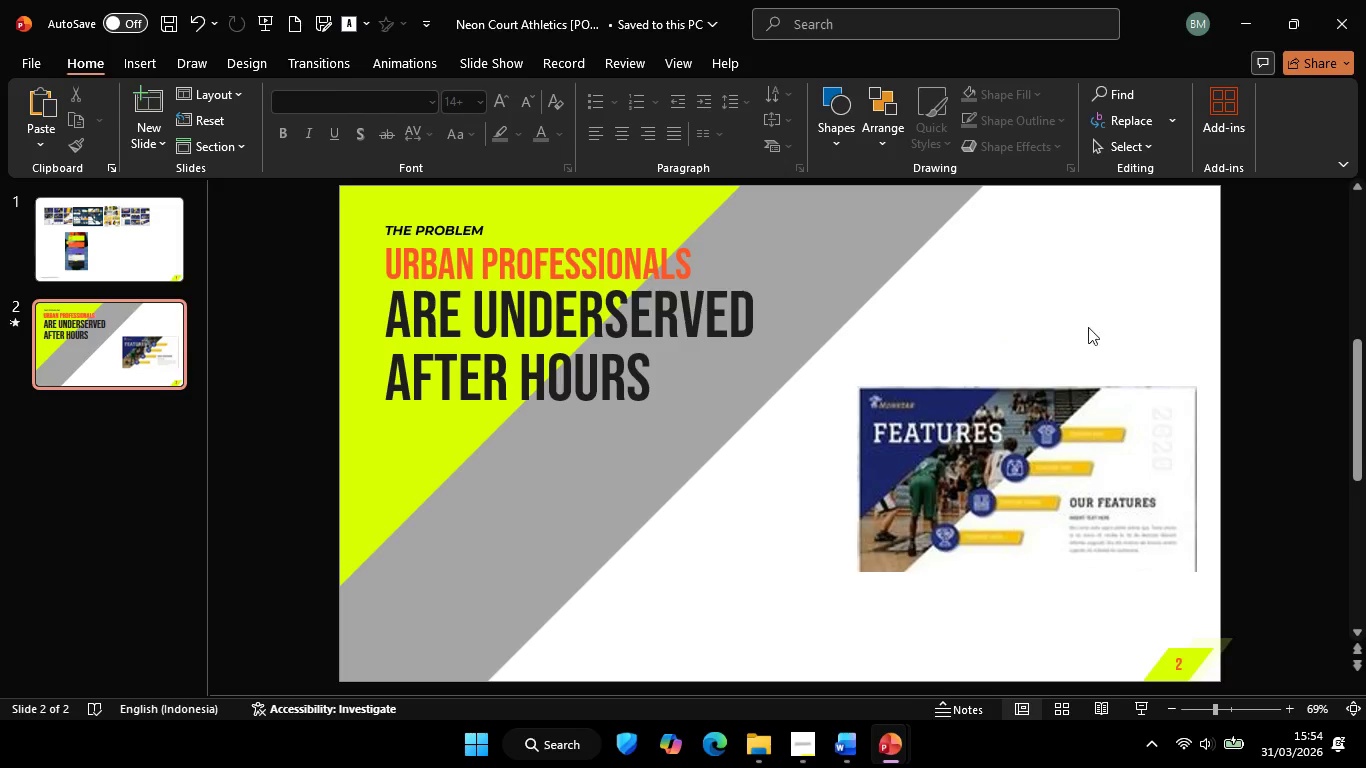 
left_click([1102, 325])
 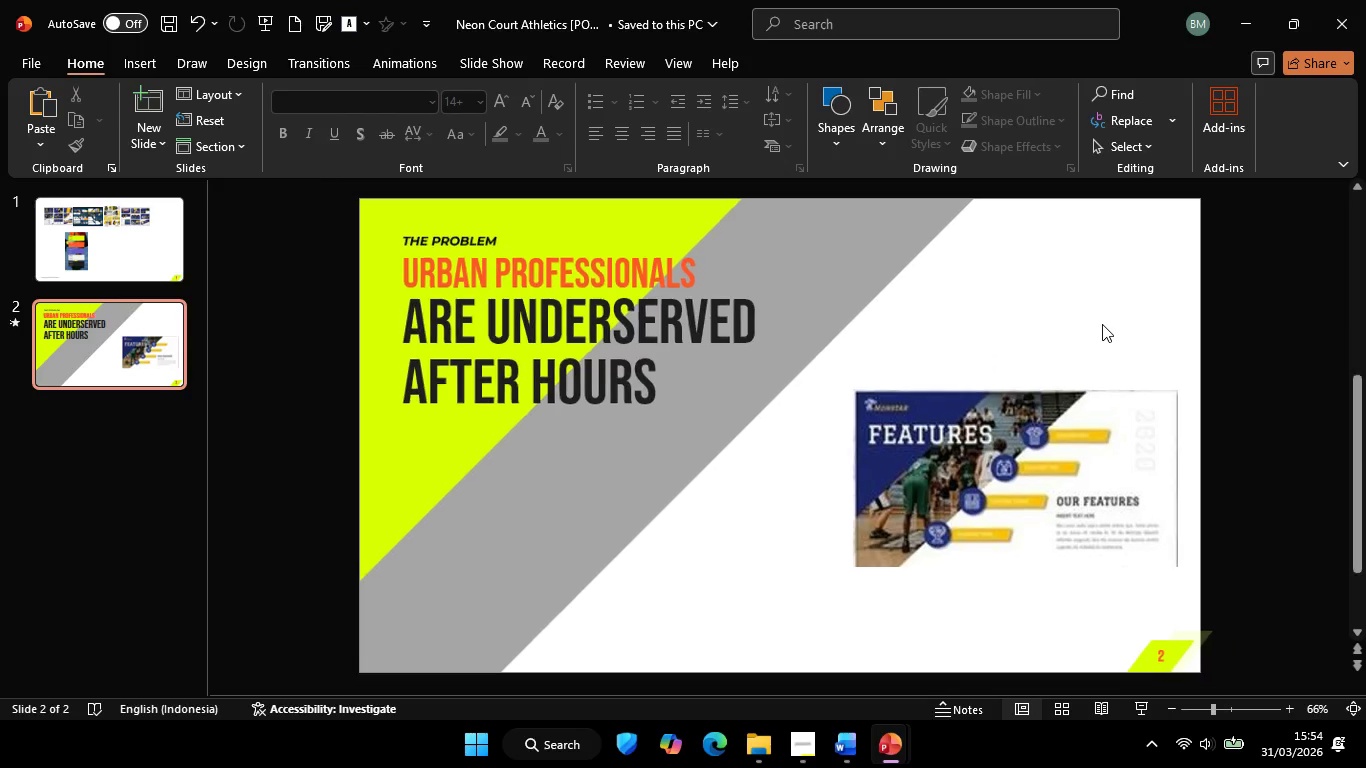 
hold_key(key=ControlLeft, duration=0.45)
scroll: coordinate [1102, 324], scroll_direction: down, amount: 1.0
 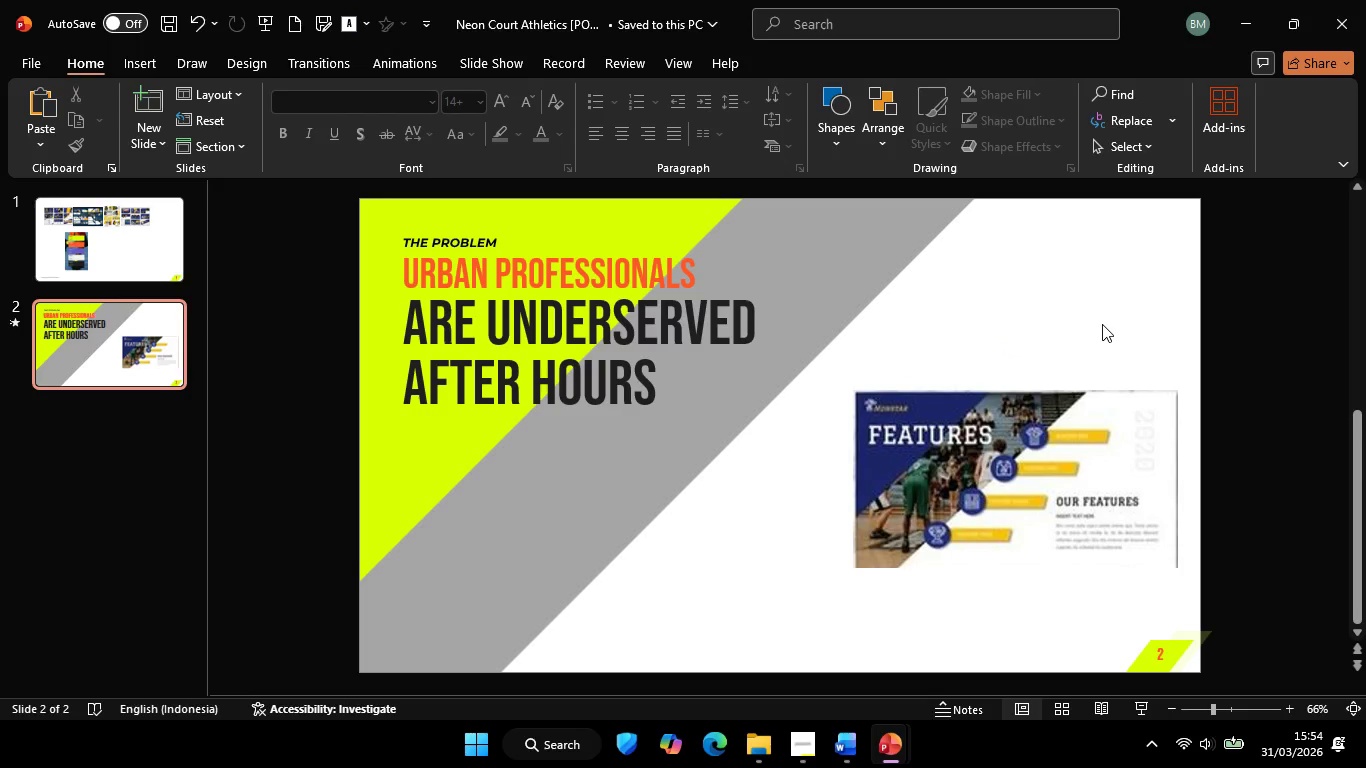 
left_click([1102, 324])
 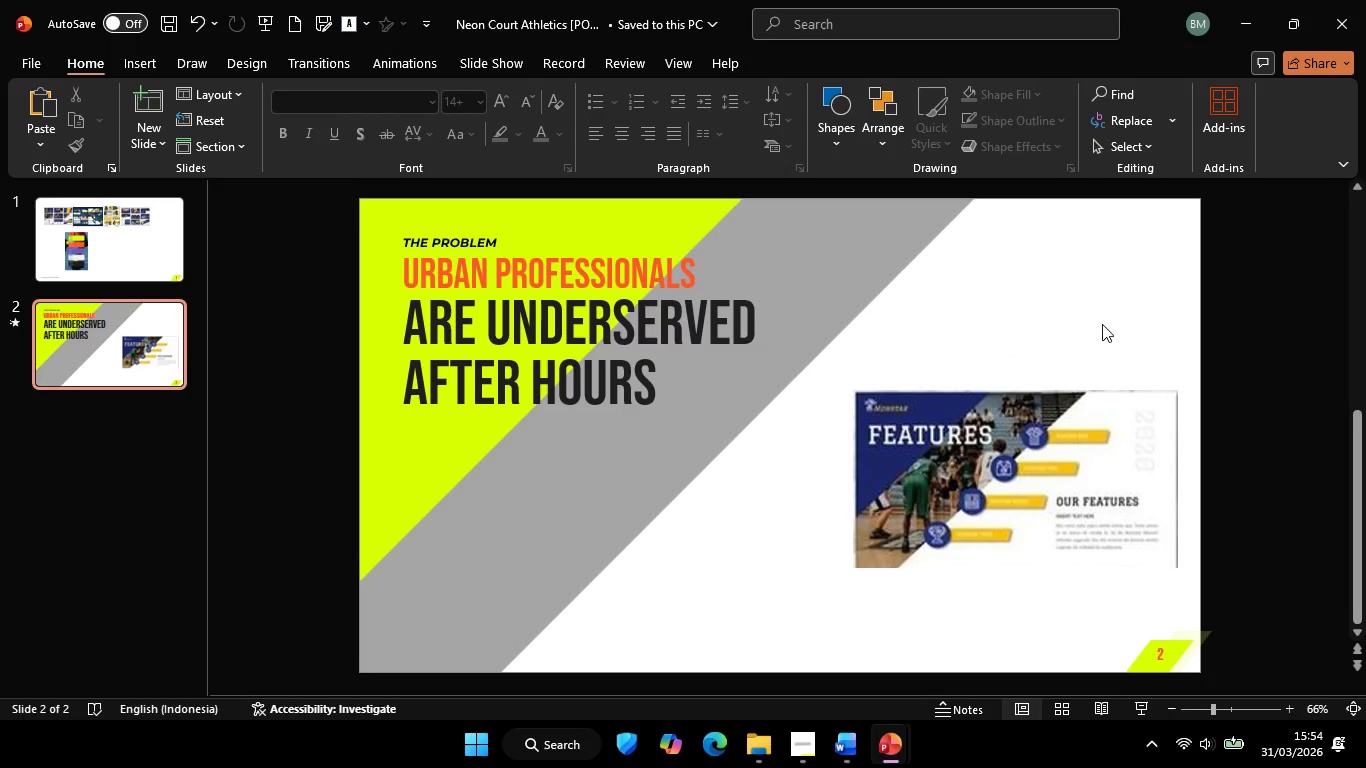 
hold_key(key=ControlLeft, duration=0.41)
scroll: coordinate [1102, 324], scroll_direction: up, amount: 1.0
 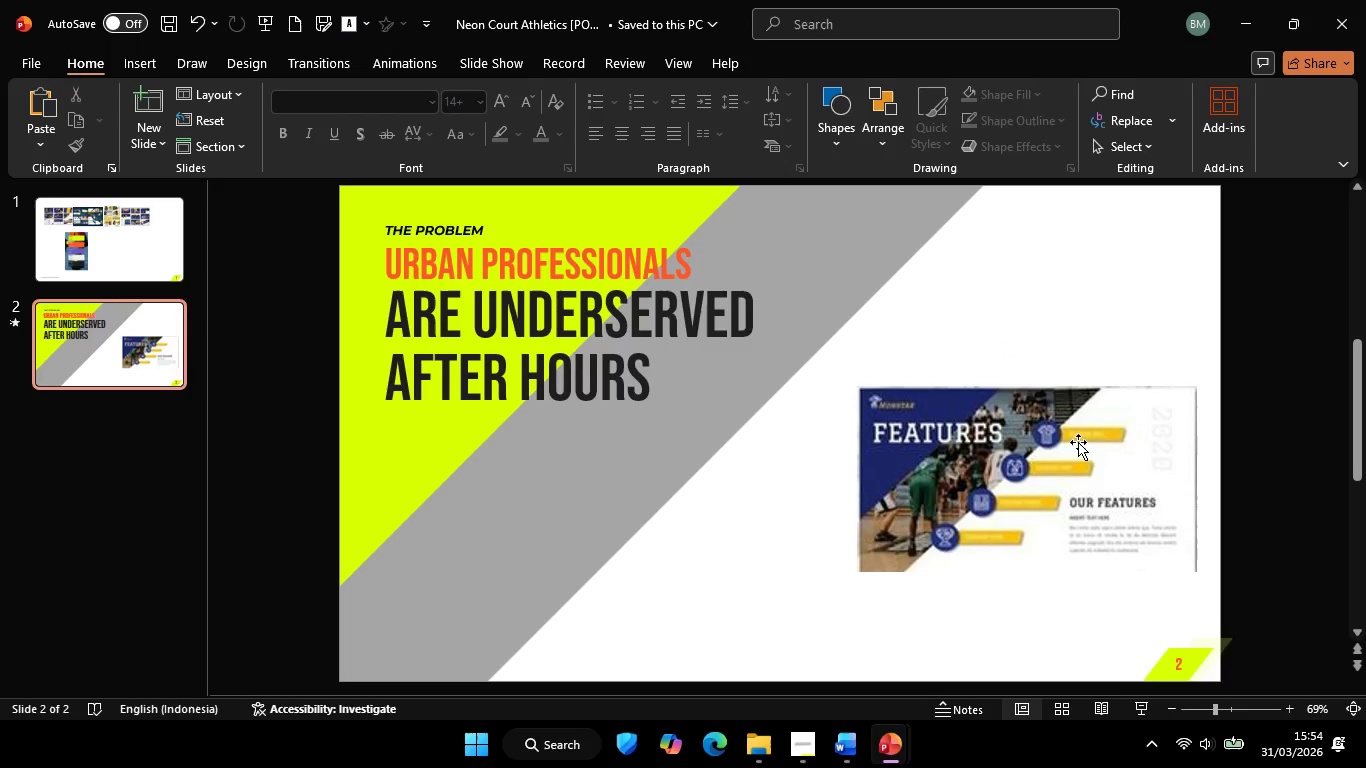 
left_click([1071, 486])
 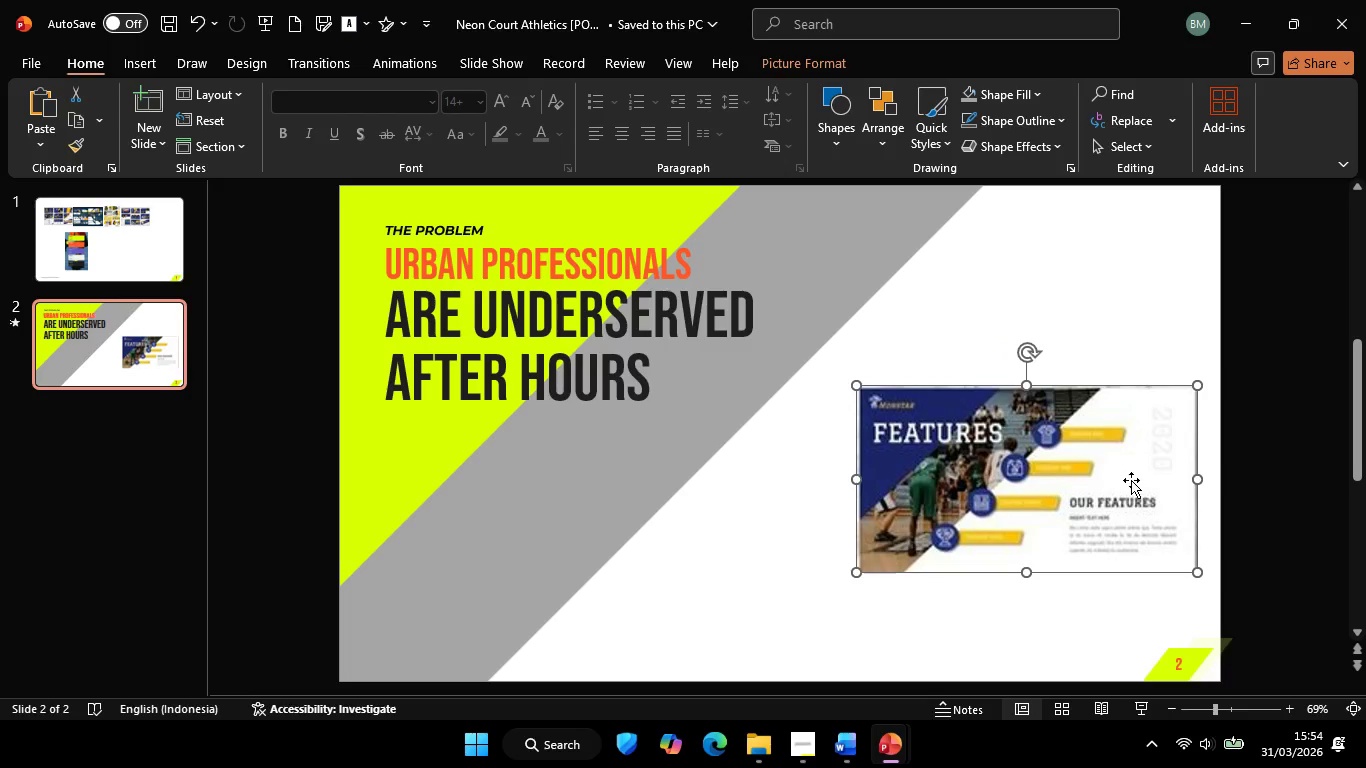 
hold_key(key=ShiftLeft, duration=1.3)
left_click_drag(start_coordinate=[1136, 478], to_coordinate=[810, 453])
 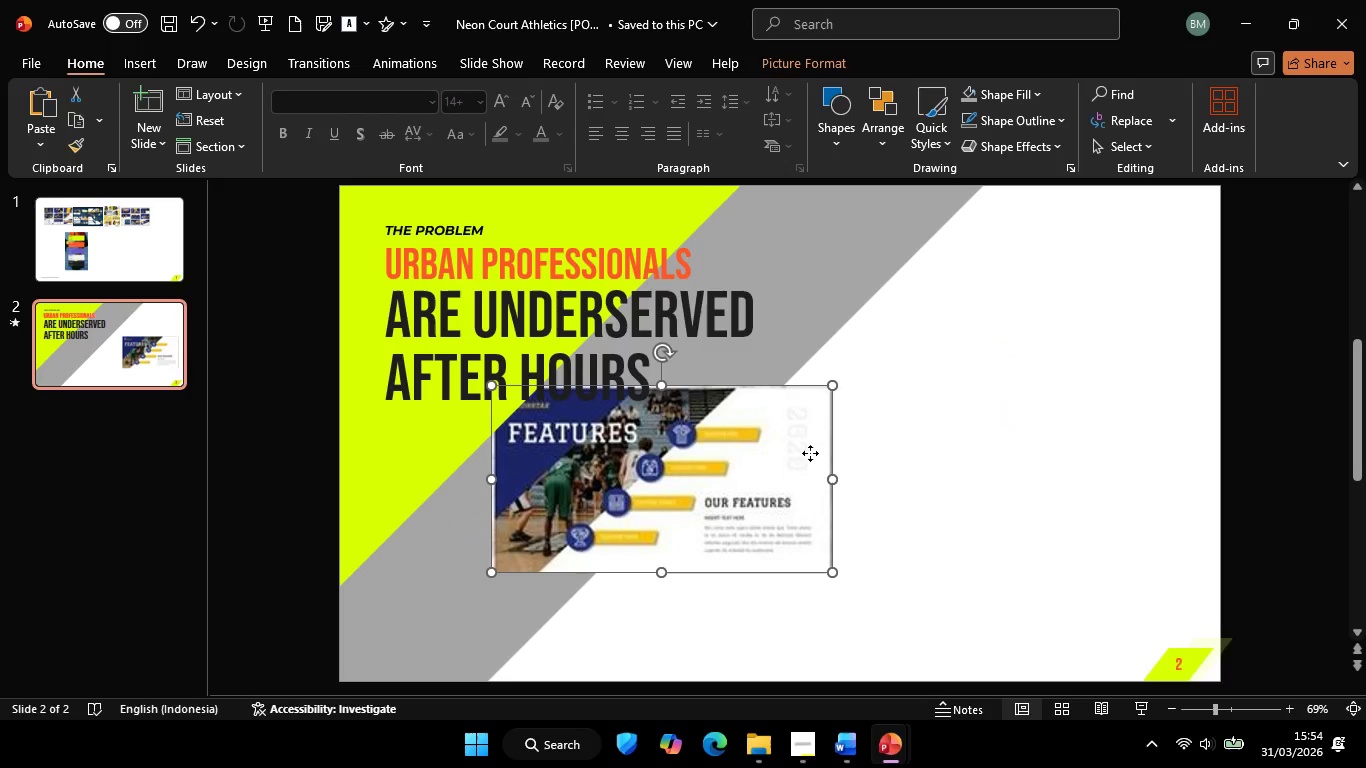 
right_click([810, 453])
 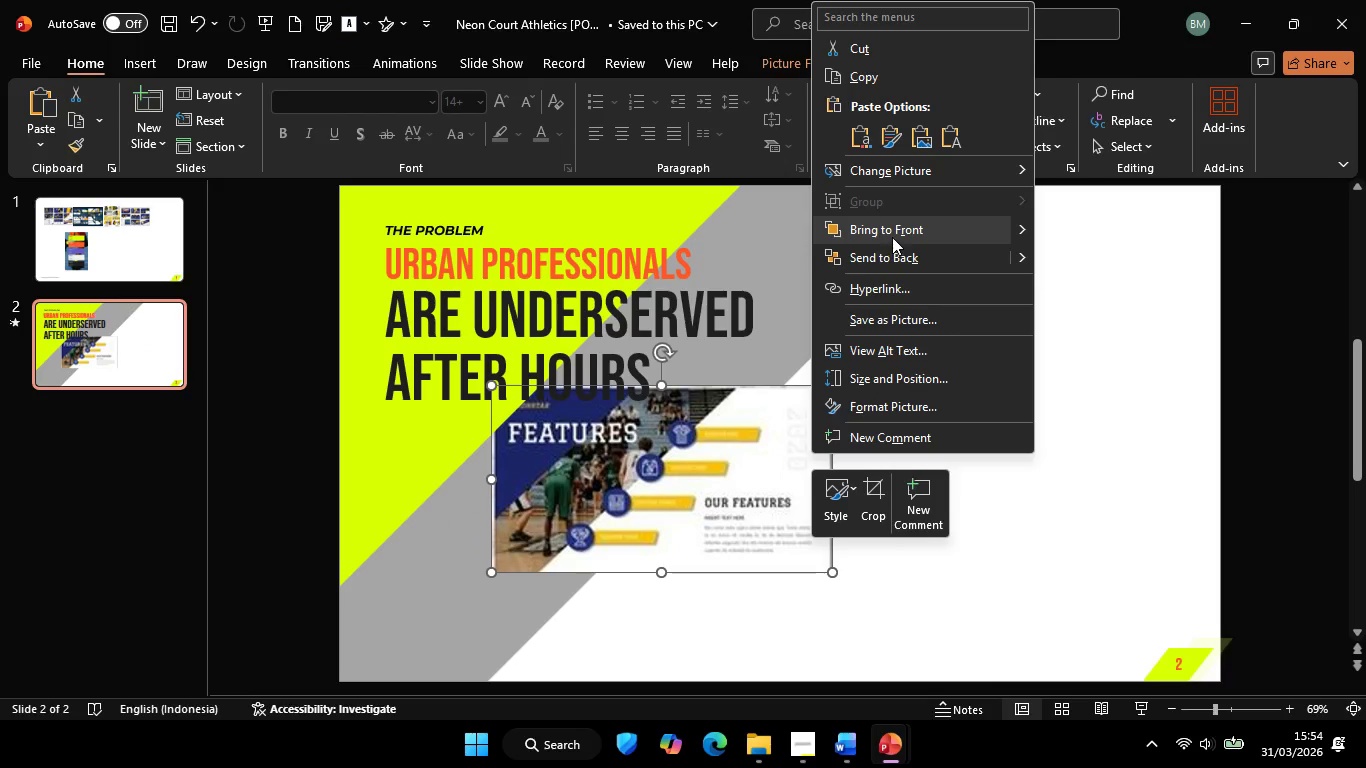 
left_click([892, 235])
 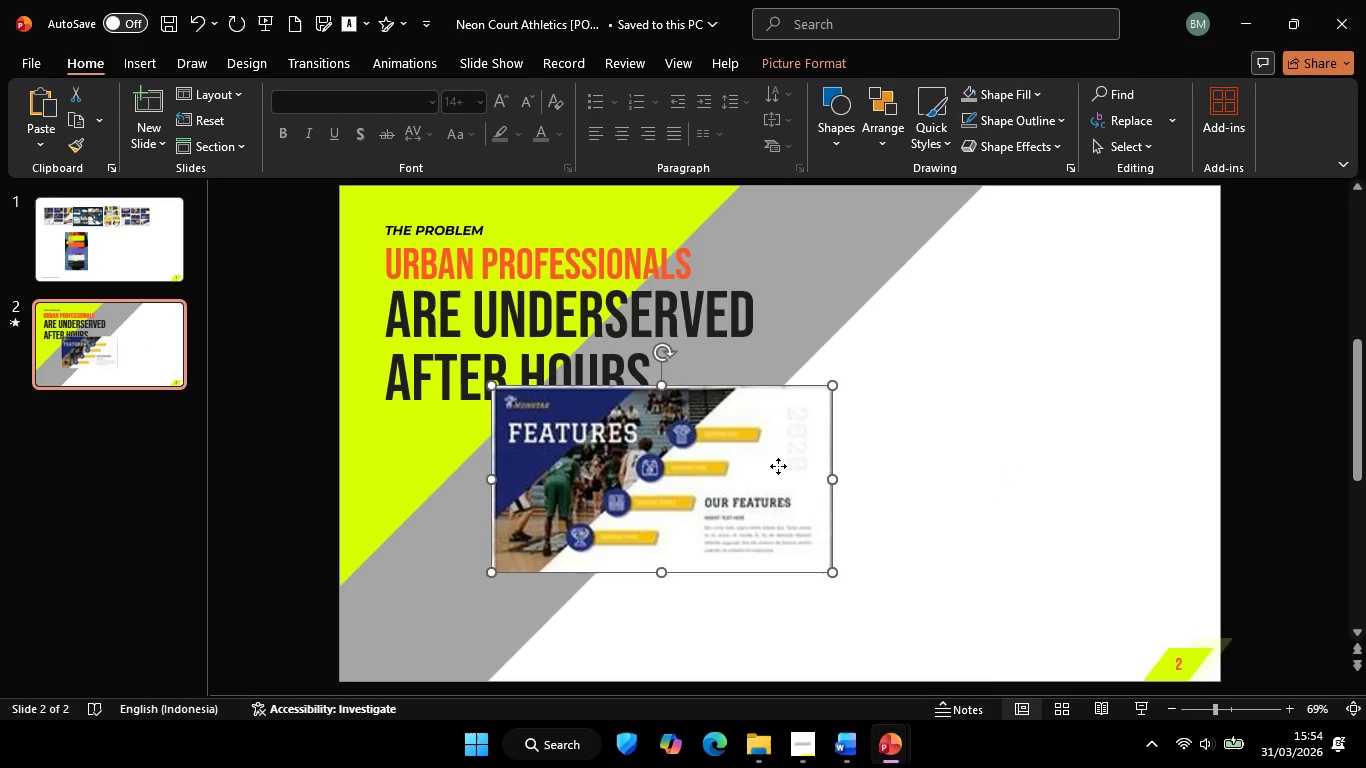 
hold_key(key=ShiftLeft, duration=0.67)
left_click_drag(start_coordinate=[778, 466], to_coordinate=[439, 461])
 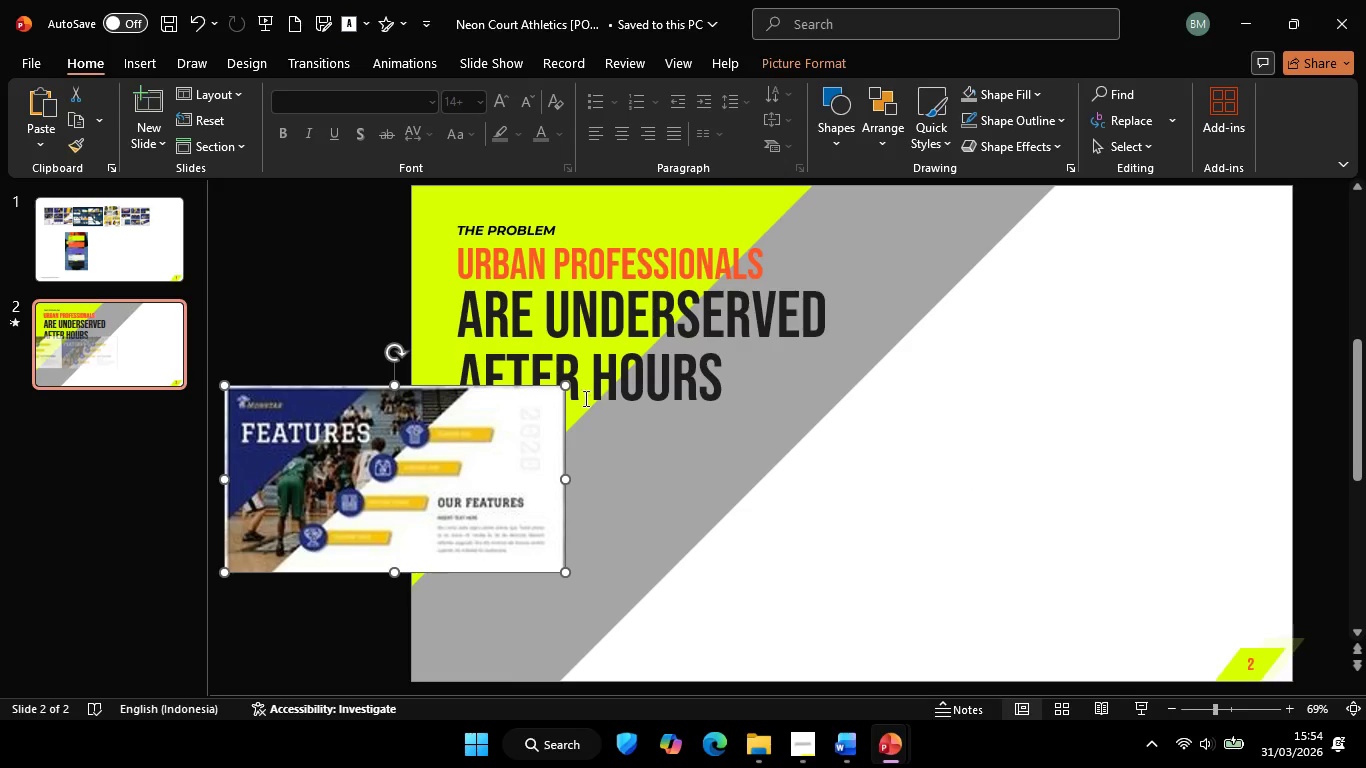 
hold_key(key=ShiftLeft, duration=1.33)
left_click_drag(start_coordinate=[563, 389], to_coordinate=[385, 509])
 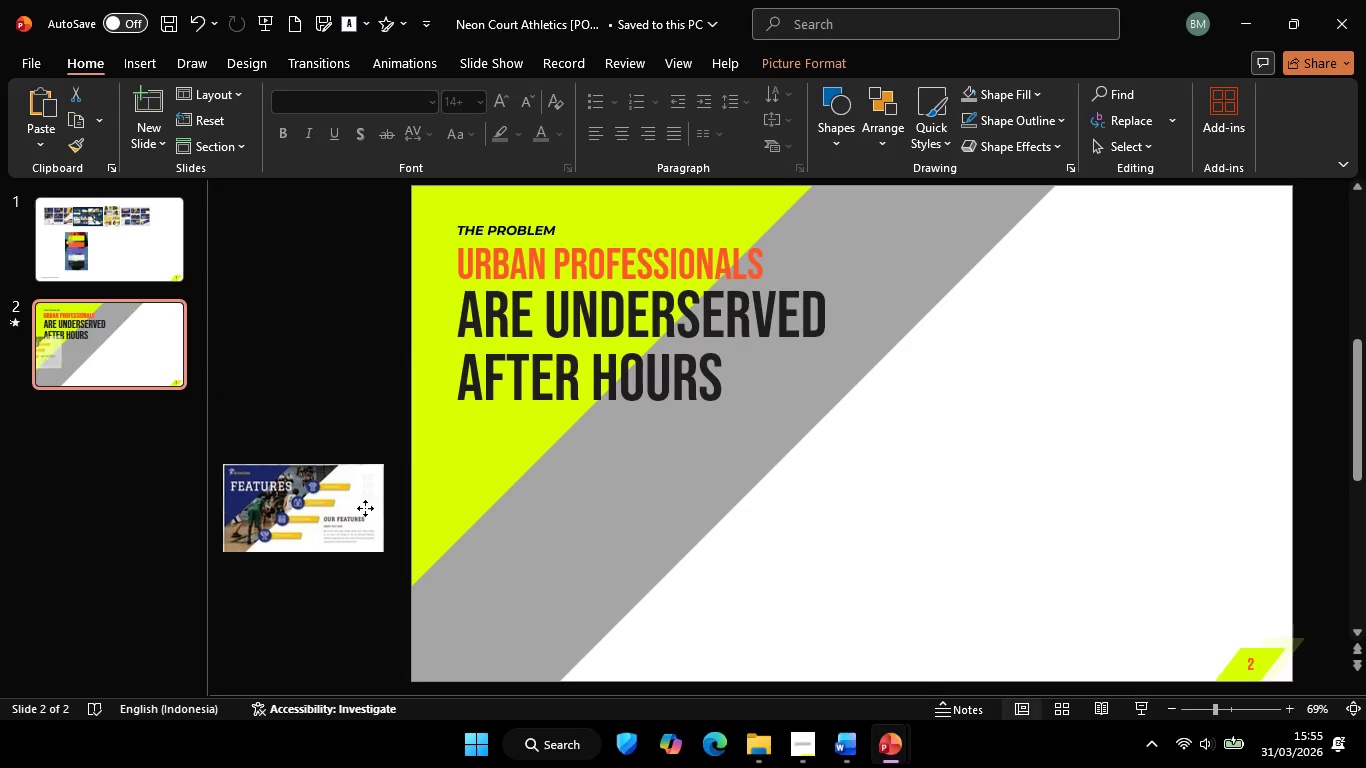 
left_click_drag(start_coordinate=[369, 534], to_coordinate=[351, 498])
 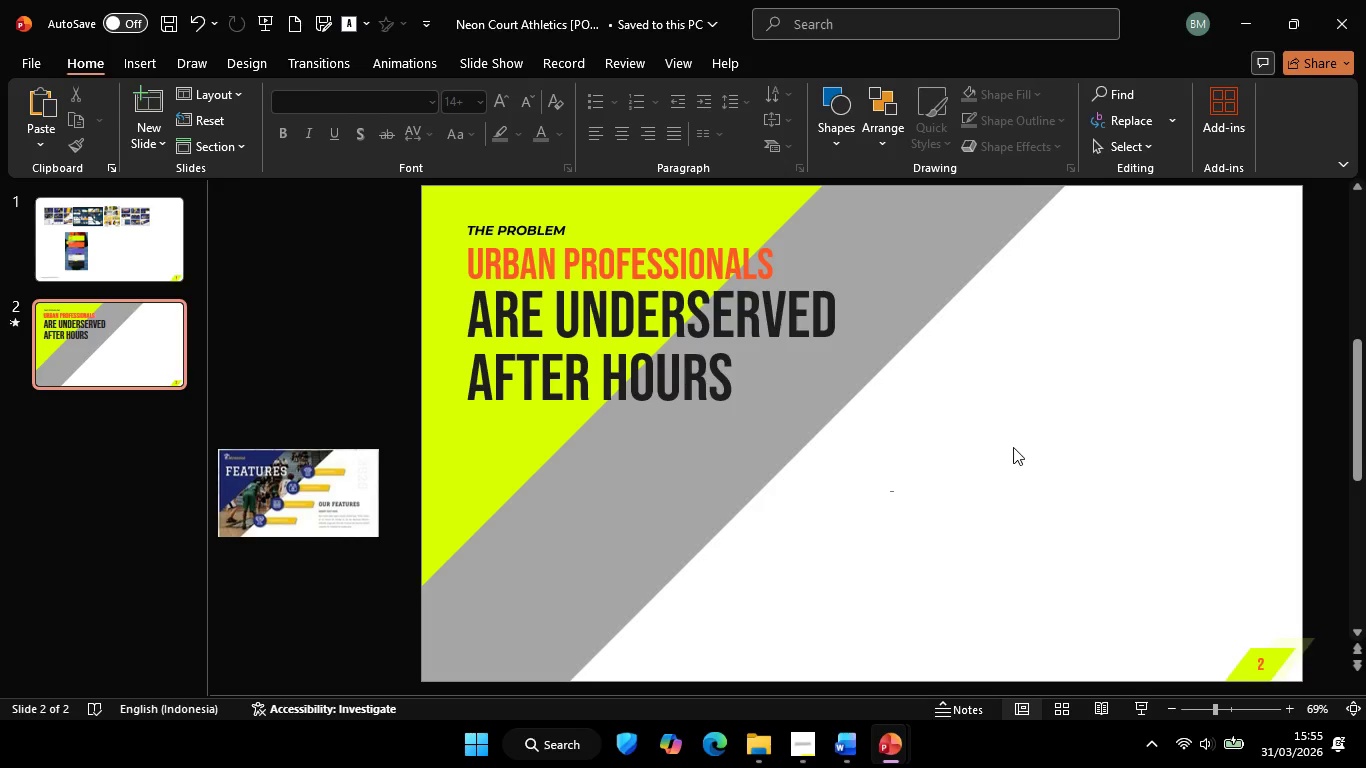 
hold_key(key=ControlLeft, duration=0.39)
 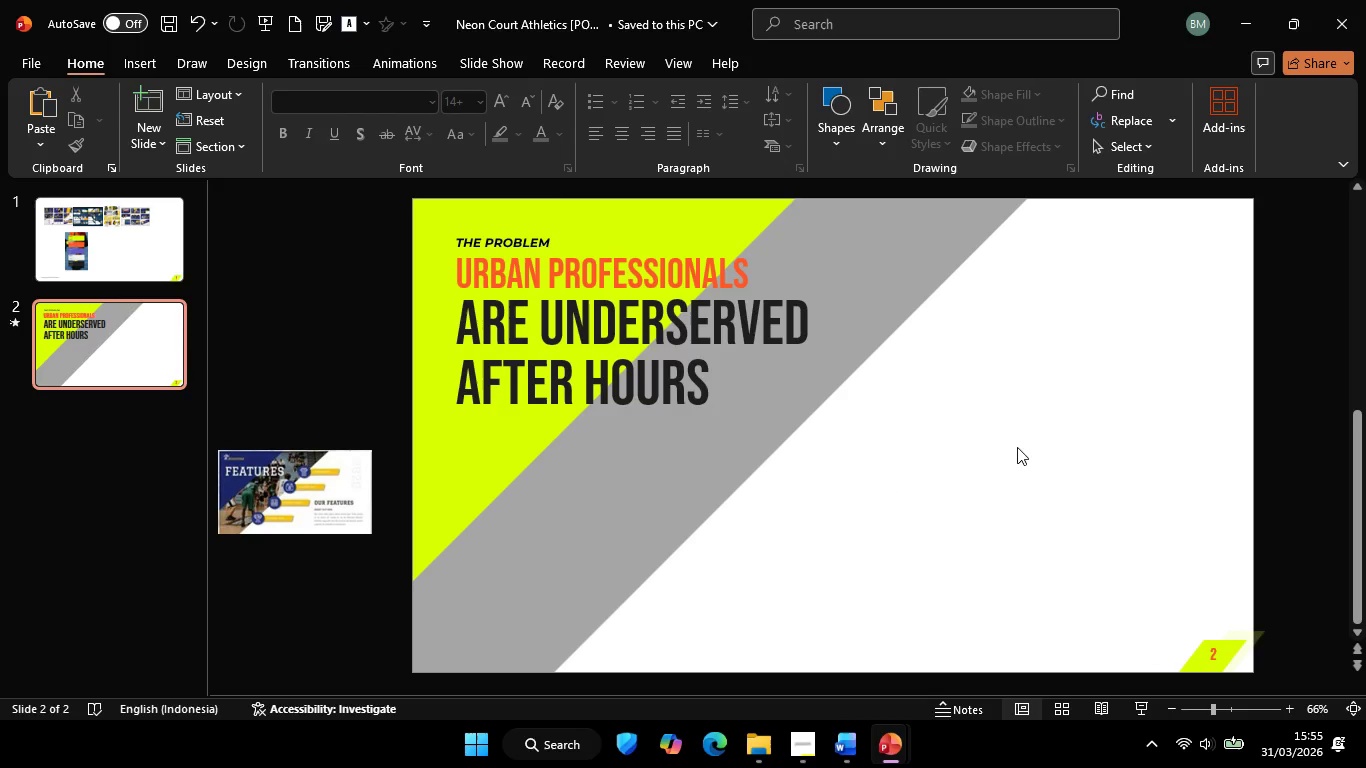 
left_click([1017, 447])
 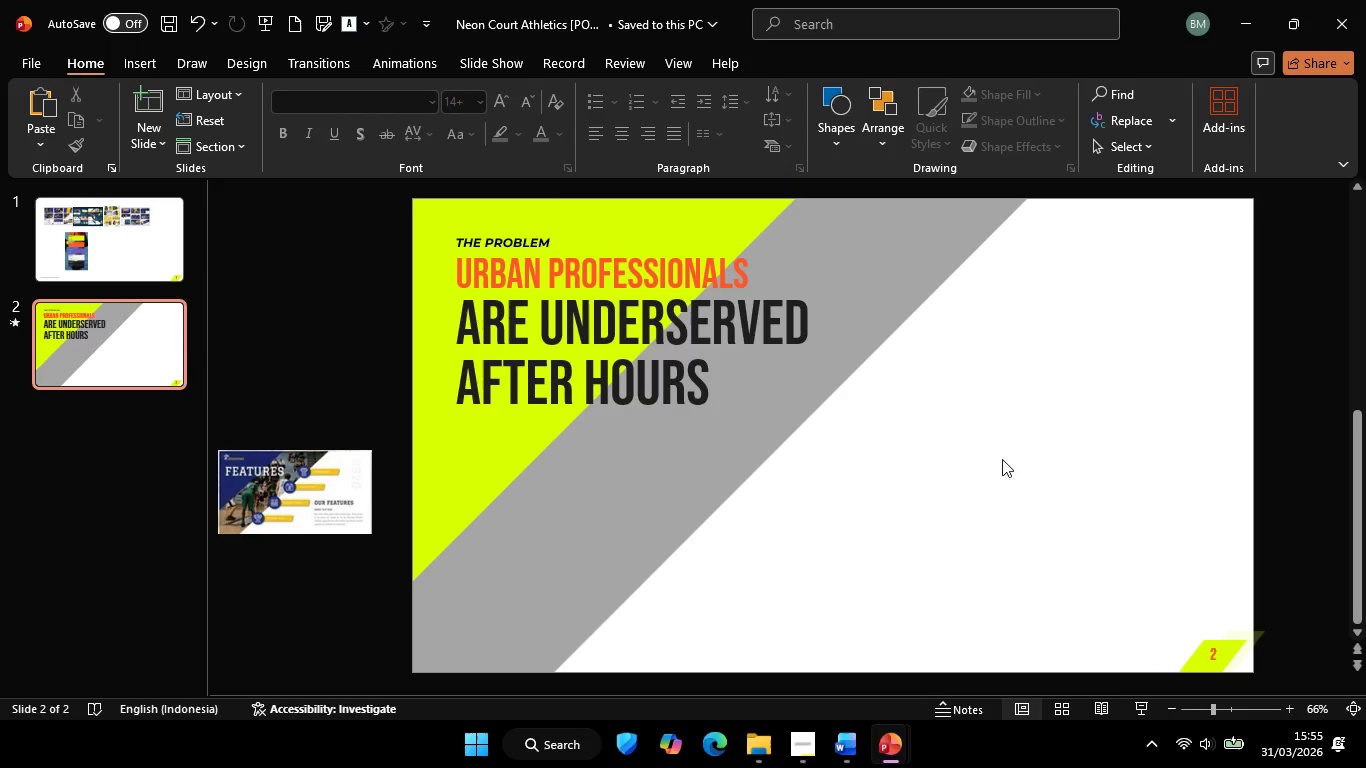 
scroll: coordinate [1013, 447], scroll_direction: down, amount: 1.0
 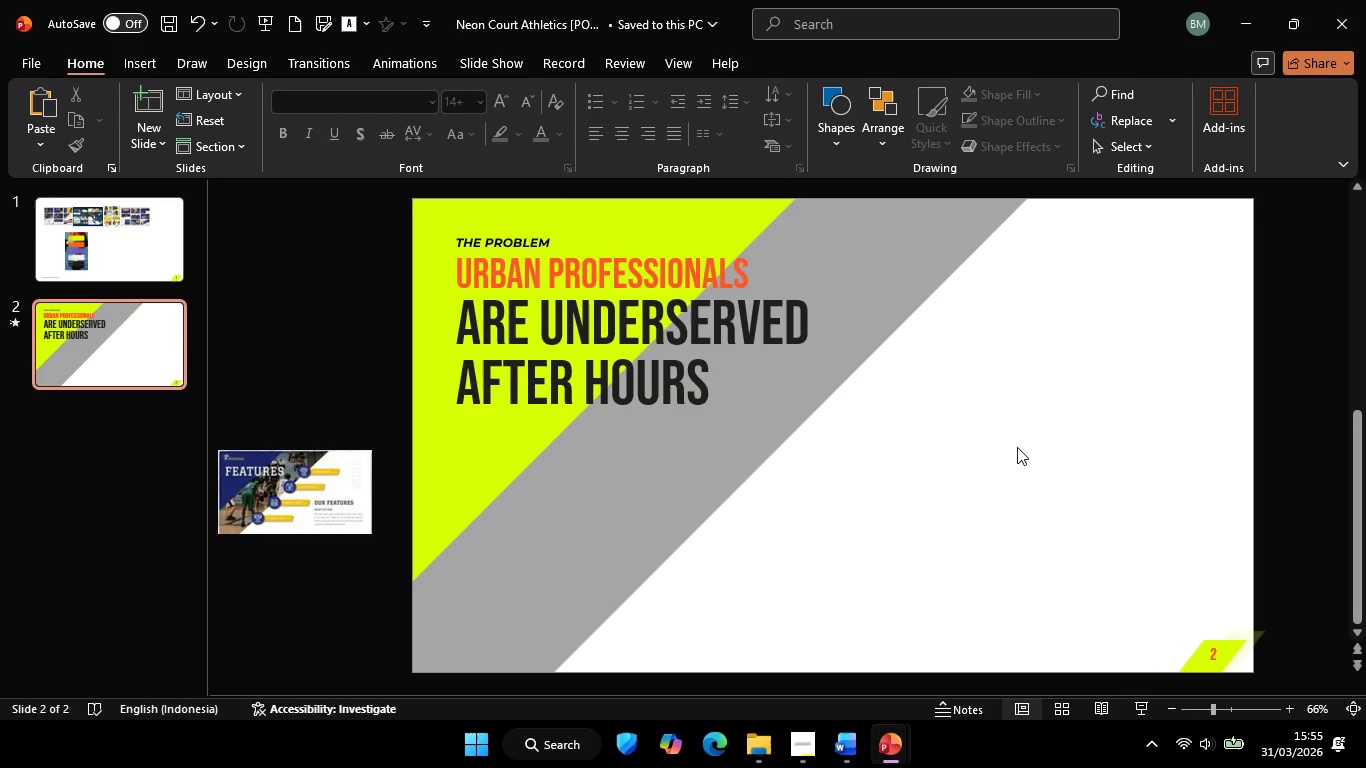 
left_click([1010, 459])
 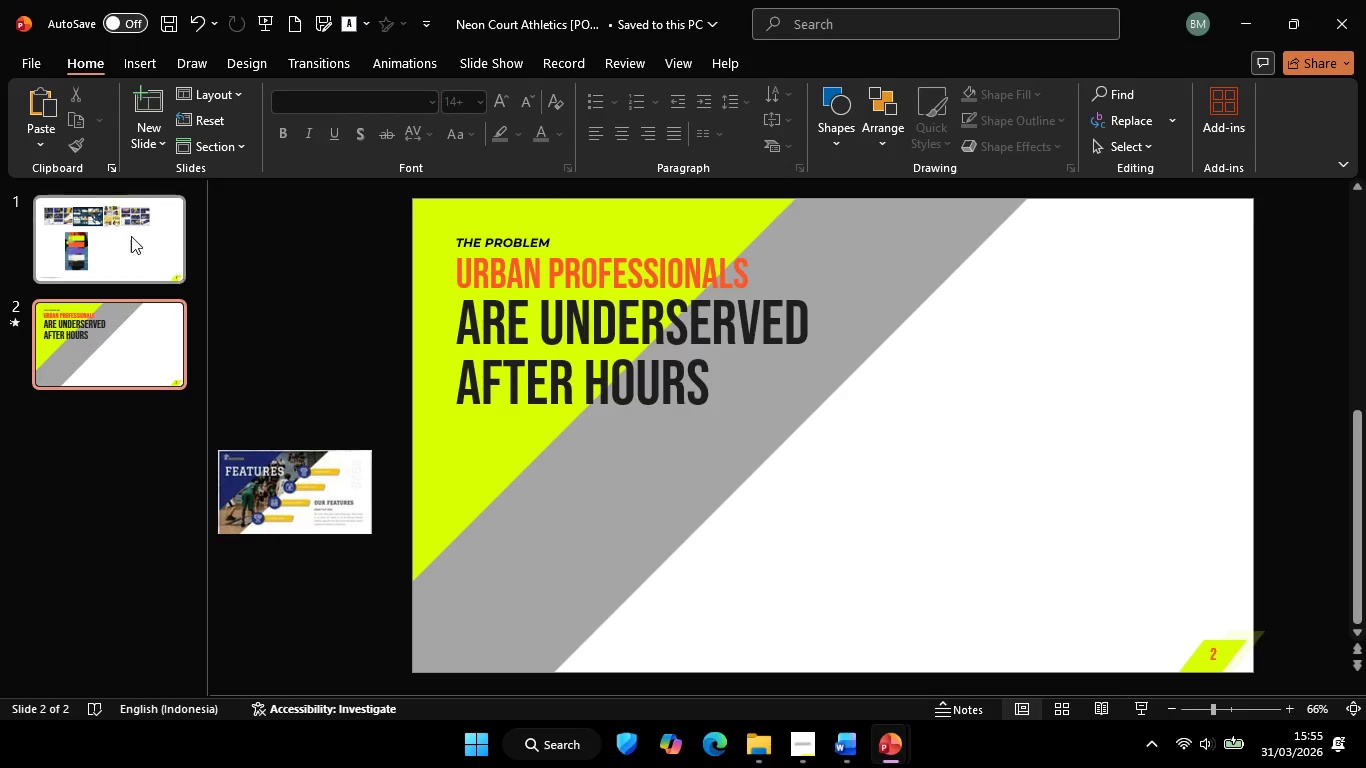 
left_click([116, 220])
 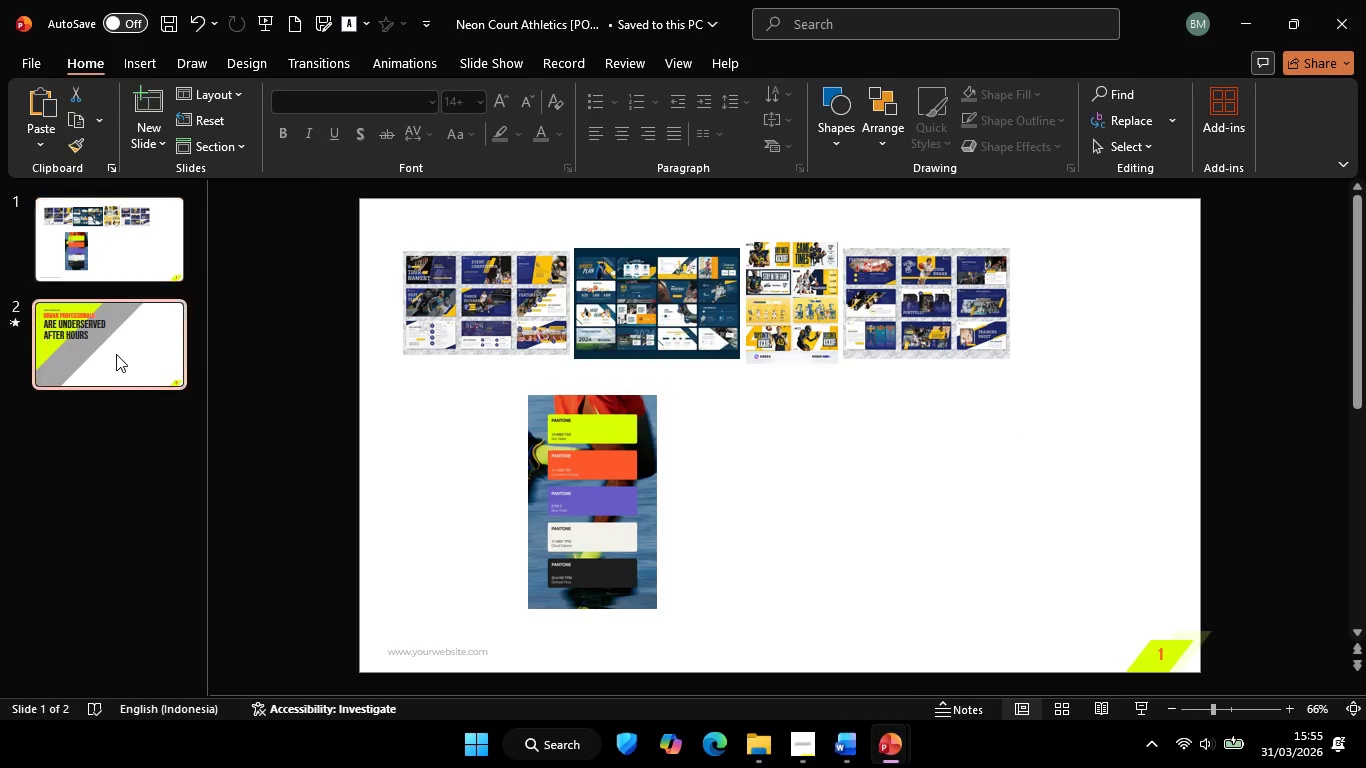 
left_click([116, 354])
 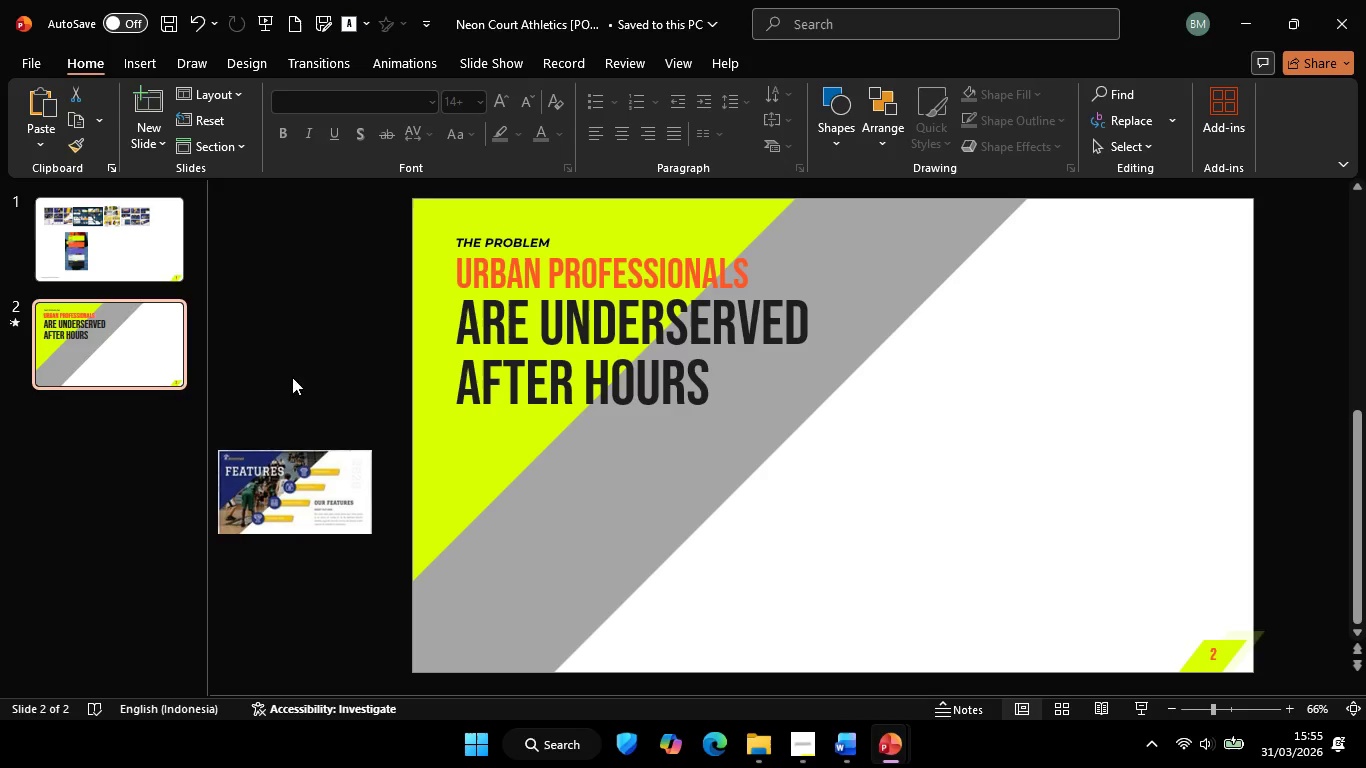 
left_click([292, 363])
 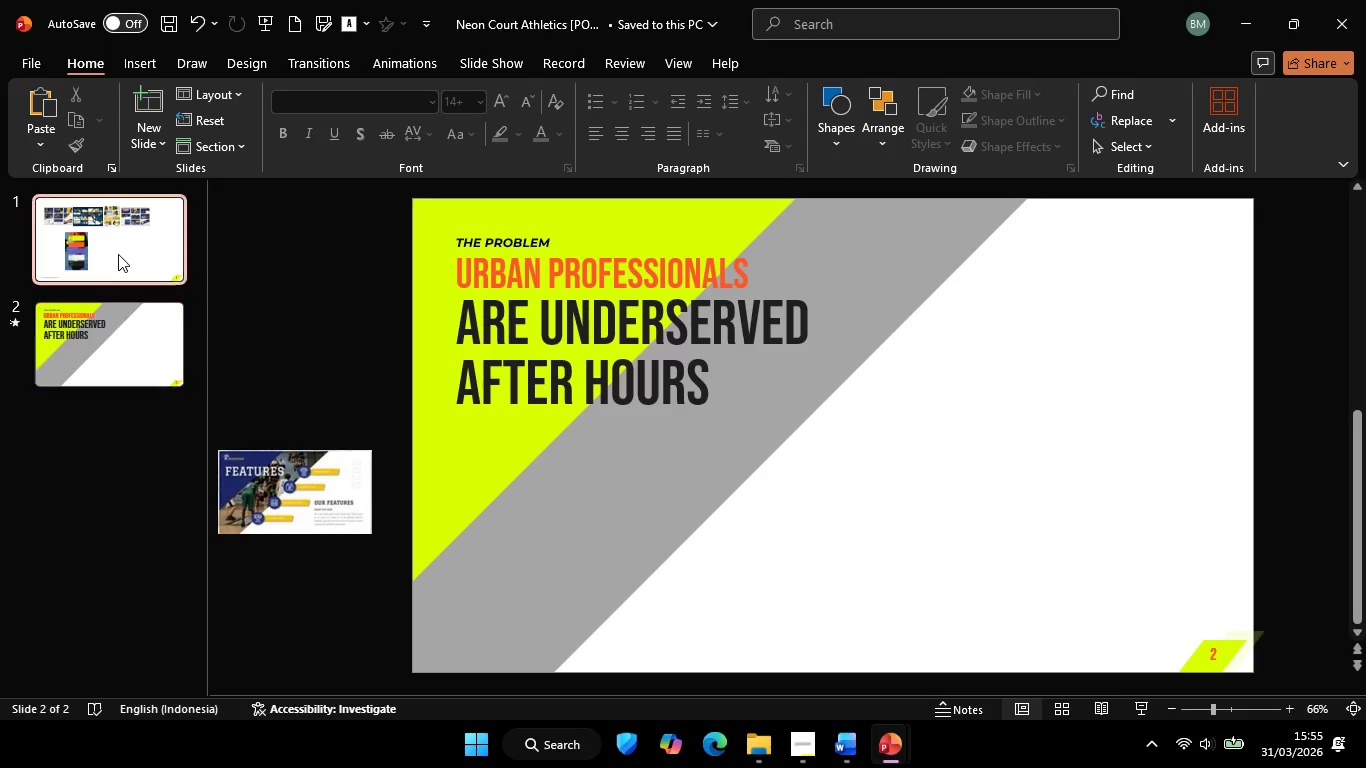 
left_click([118, 254])
 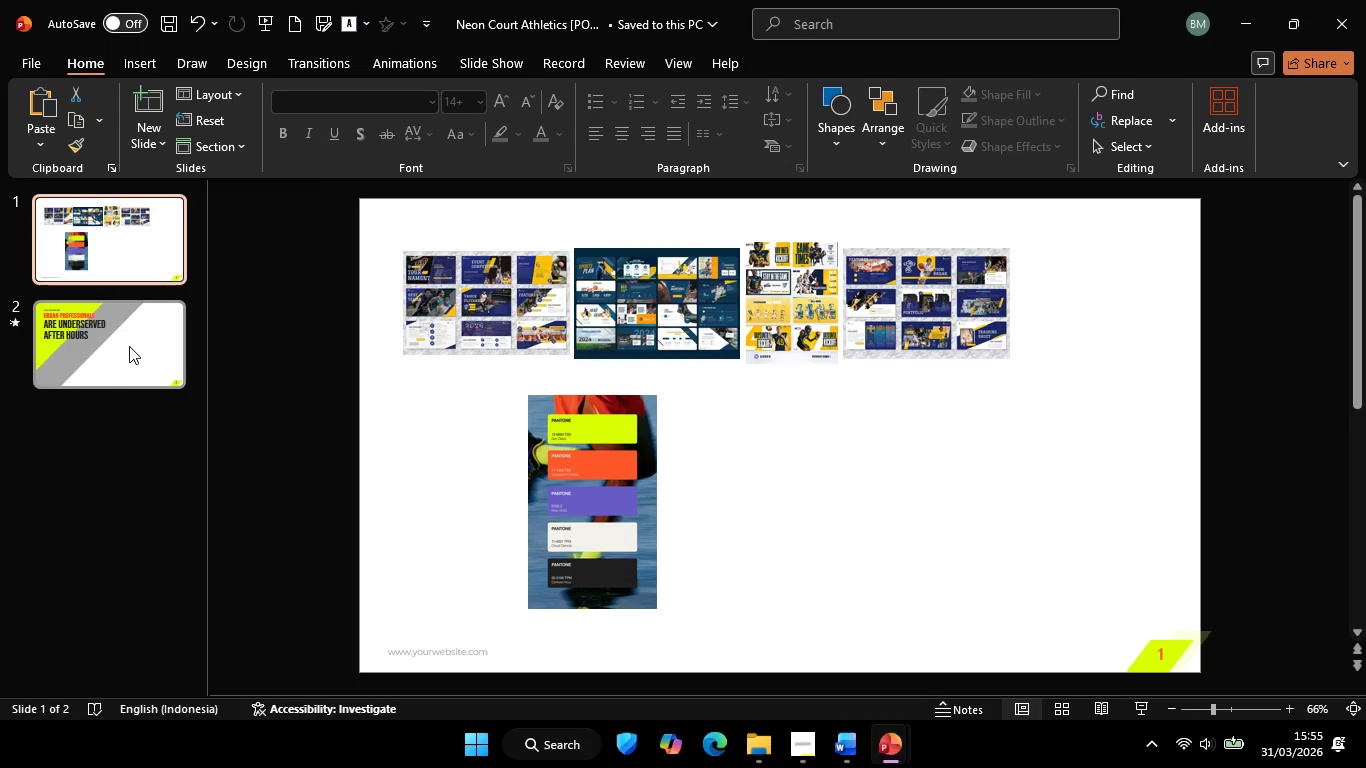 
left_click([129, 346])
 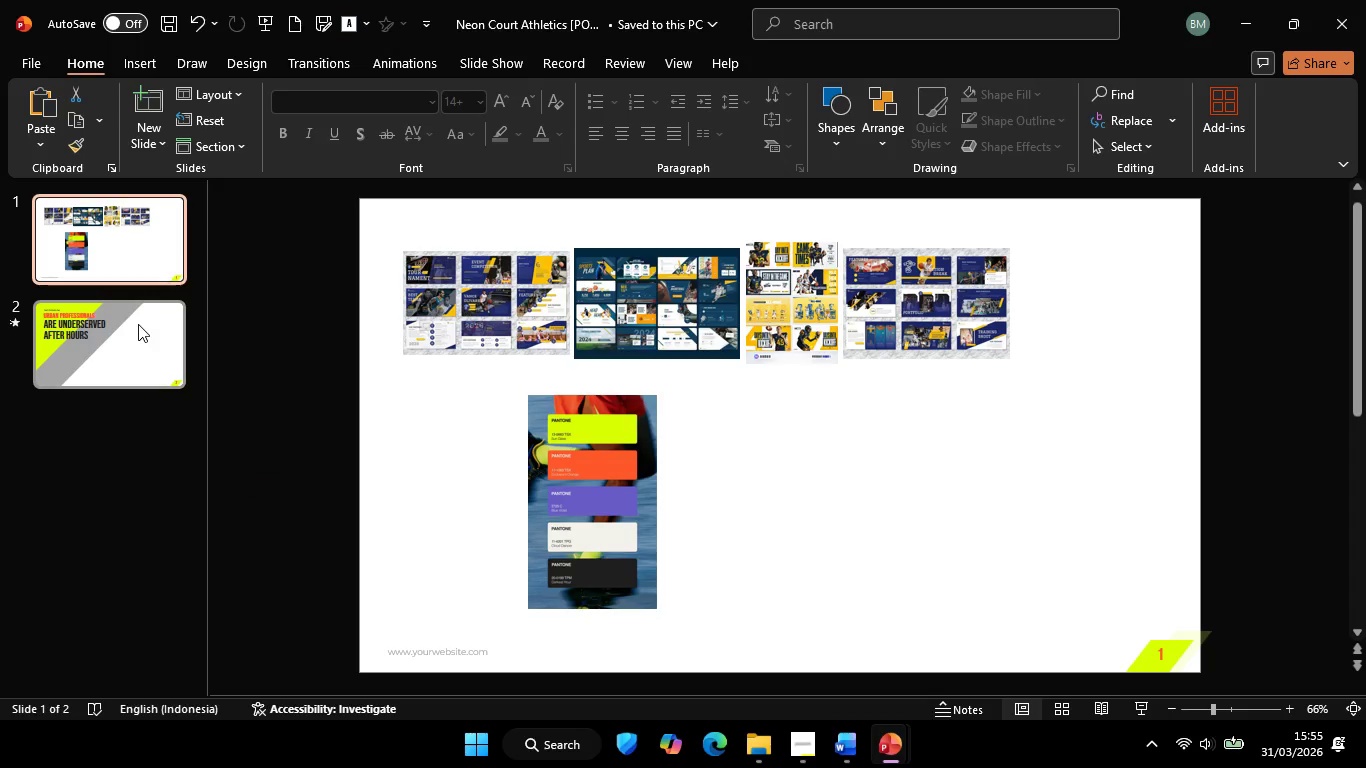 
left_click([126, 373])
 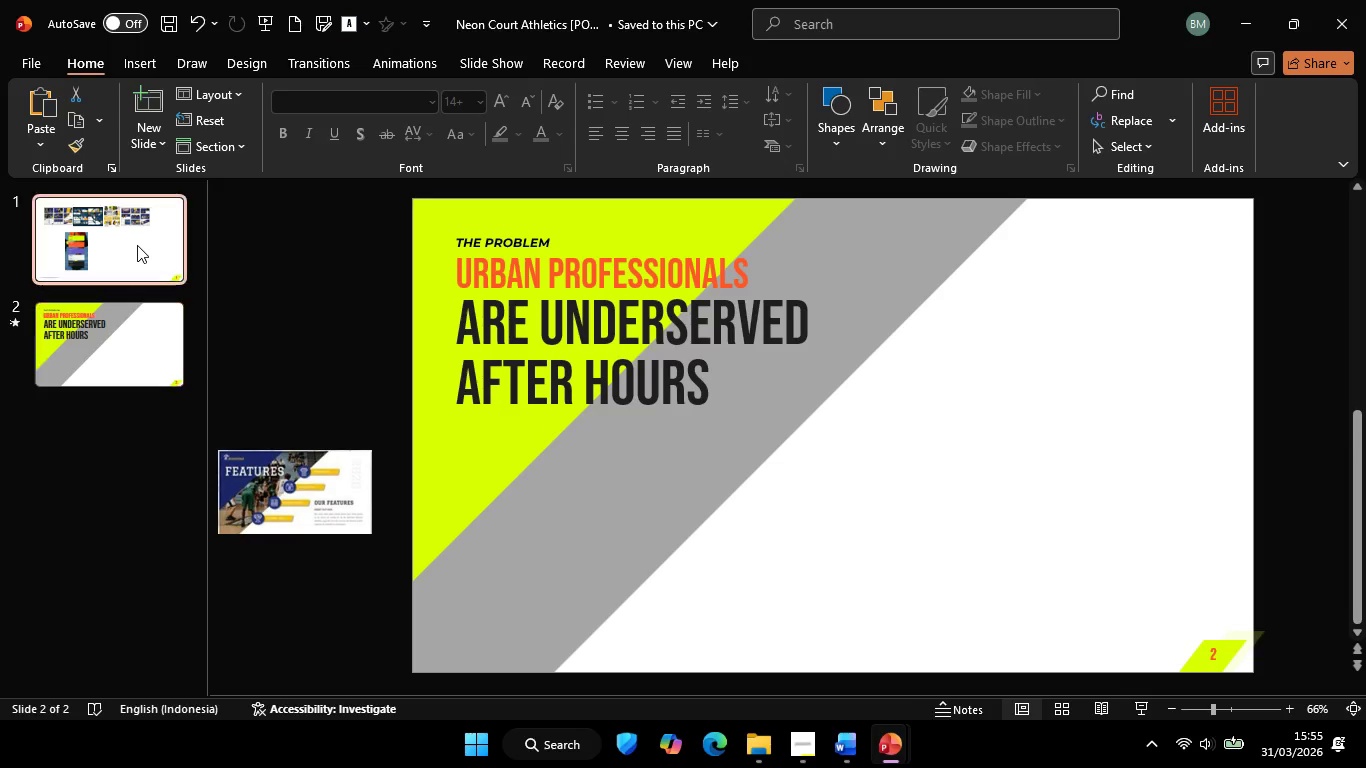 
left_click([137, 245])
 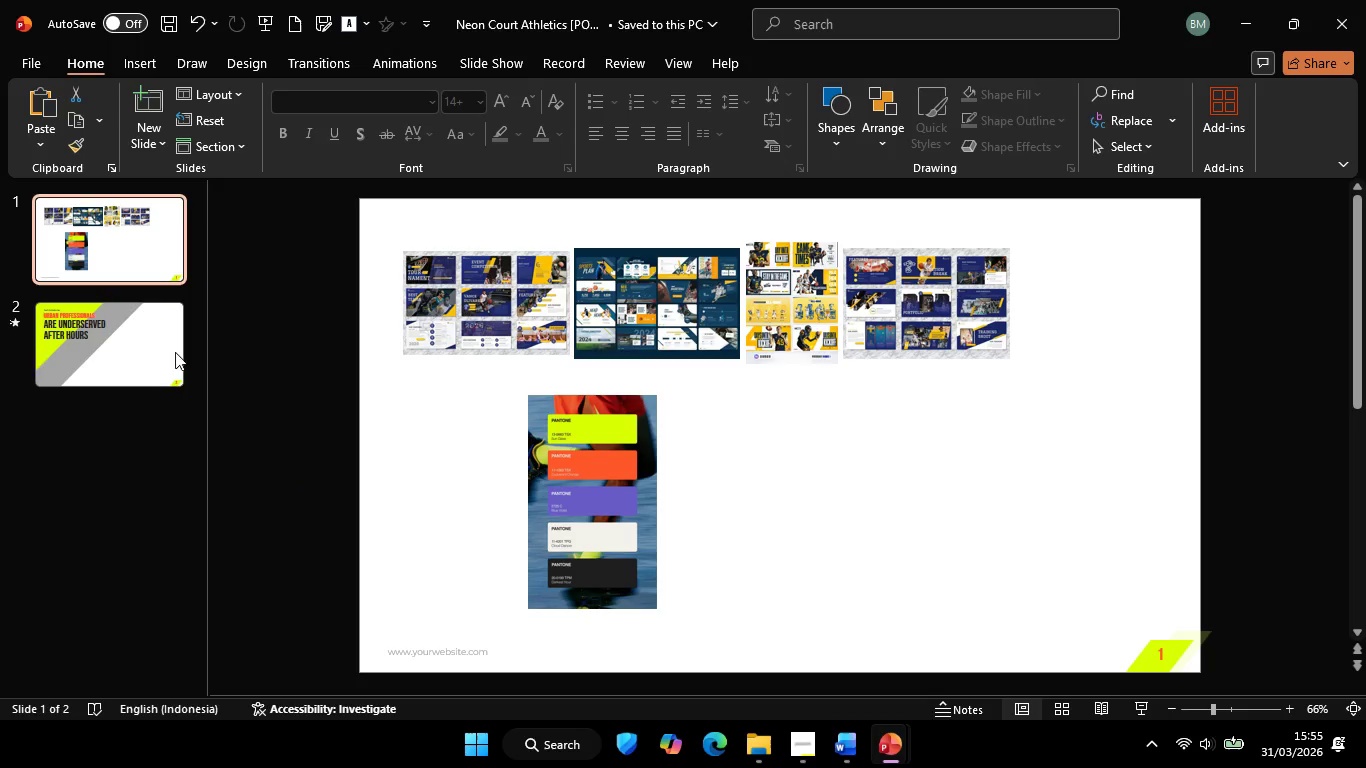 
left_click([147, 342])
 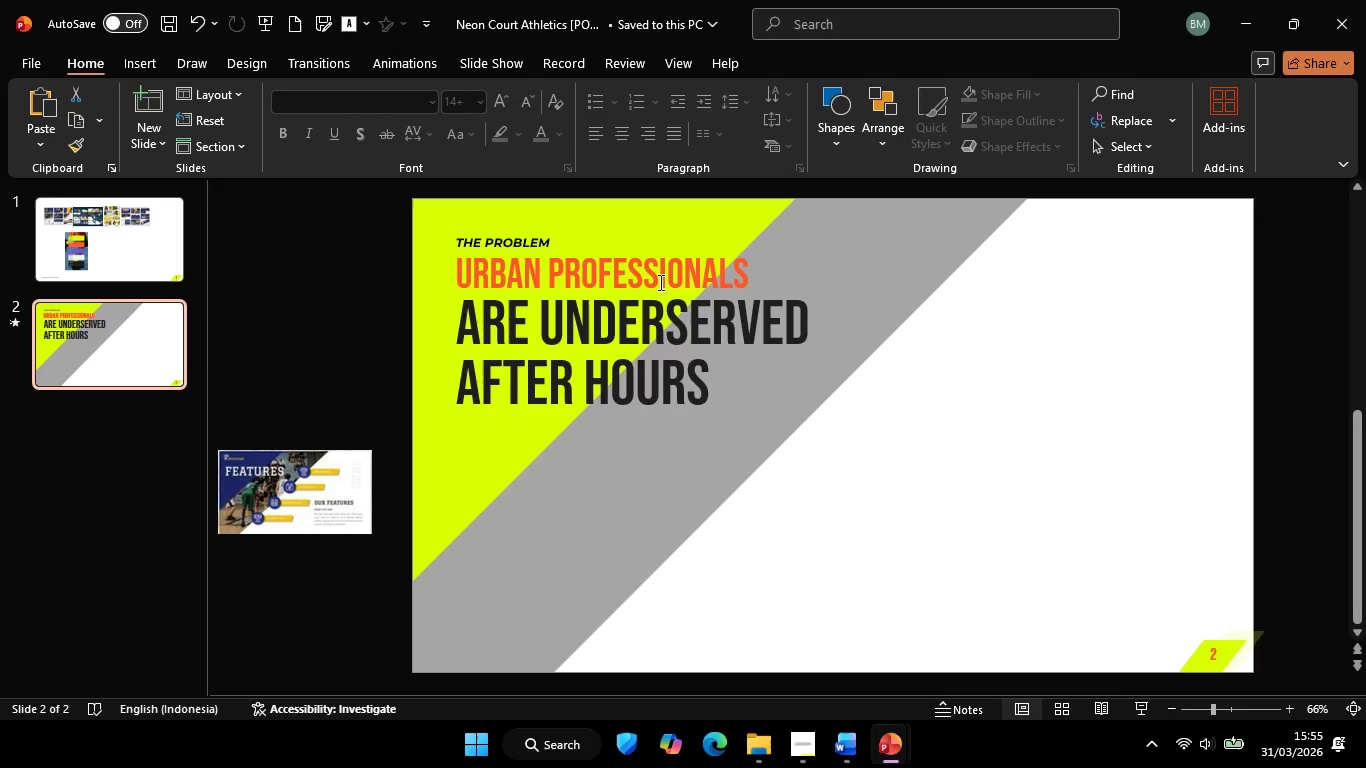 
wait(5.19)
 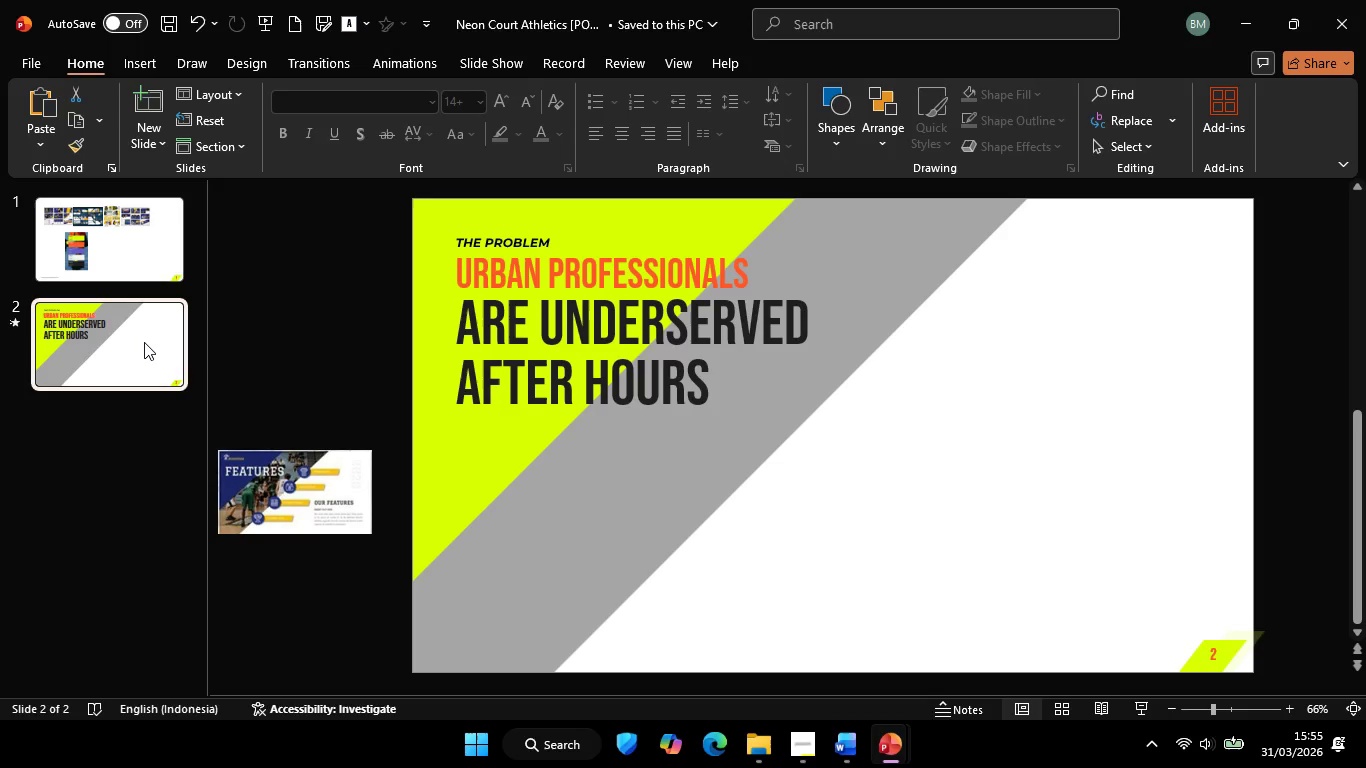 
left_click([288, 491])
 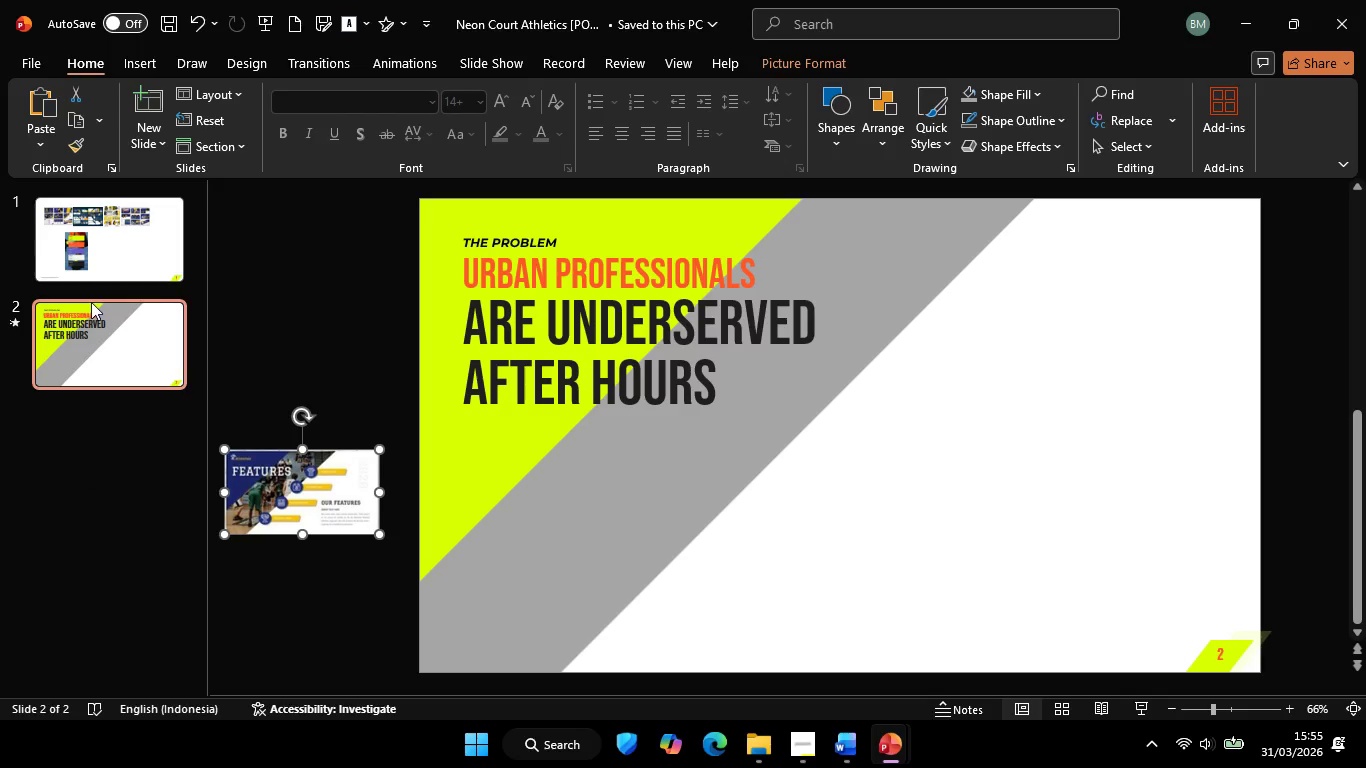 
left_click([101, 330])
 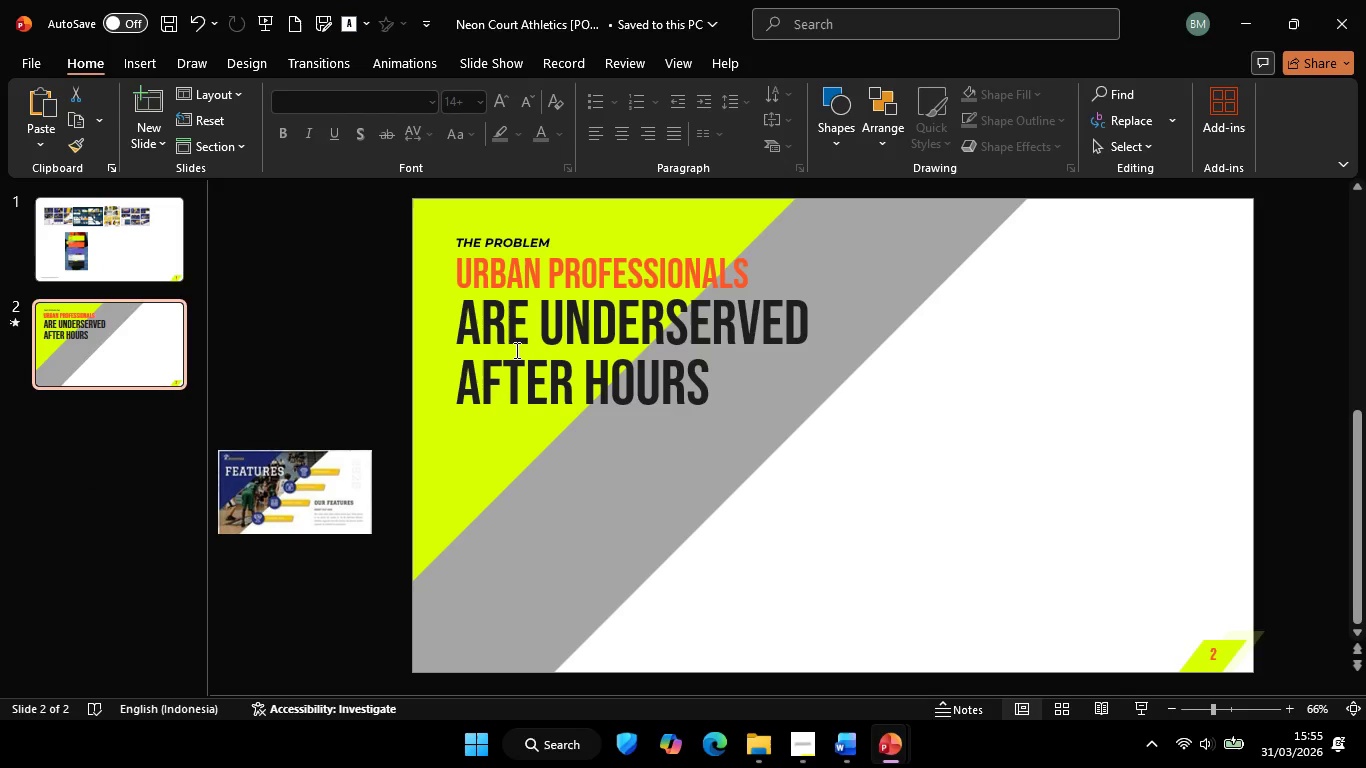 
left_click([311, 481])
 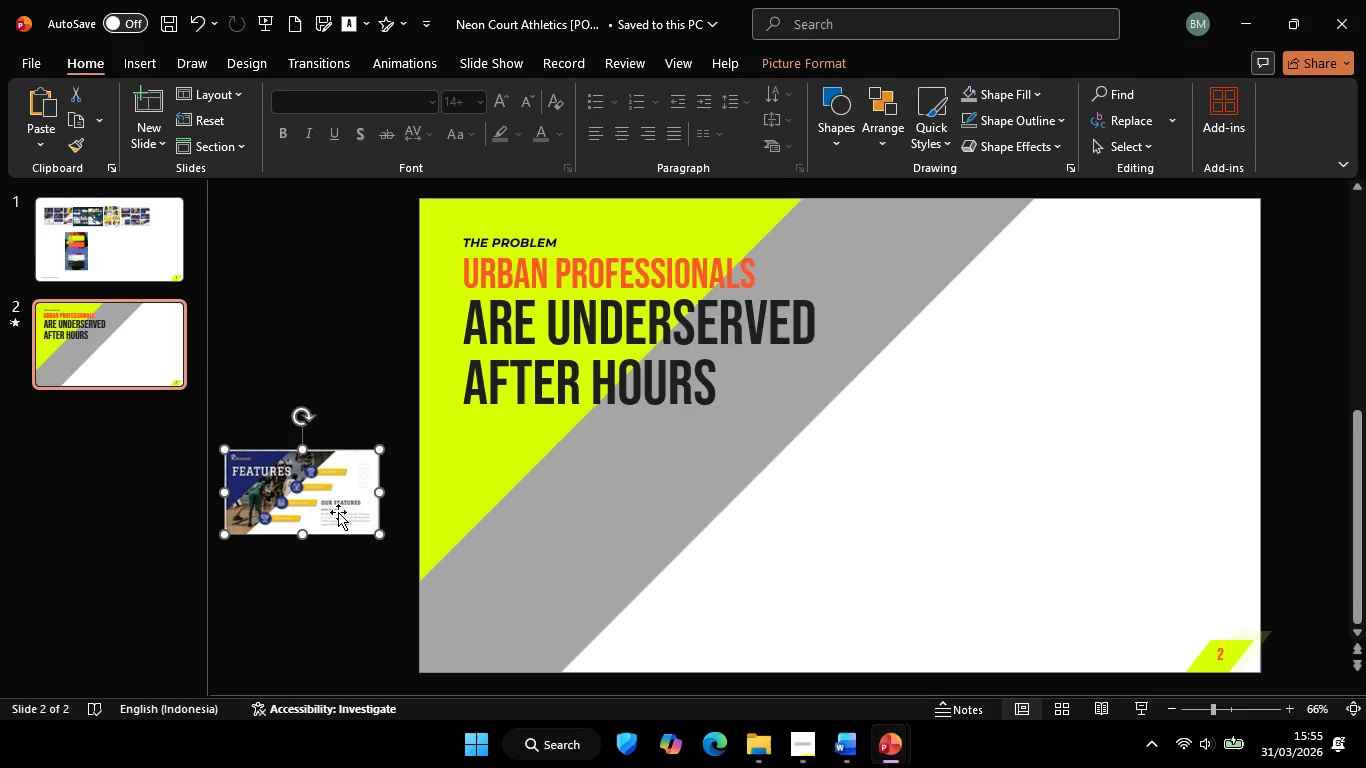 
left_click_drag(start_coordinate=[325, 496], to_coordinate=[306, 439])
 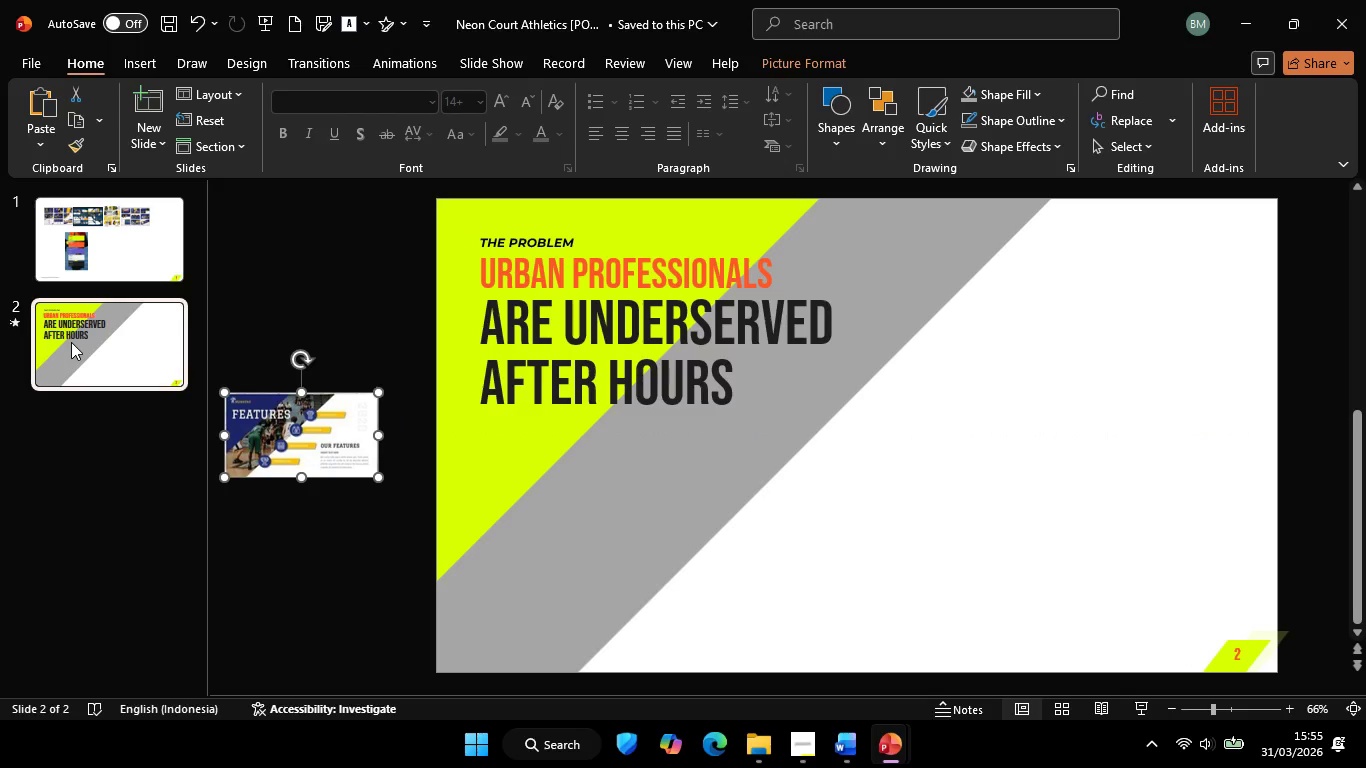 
left_click([71, 342])
 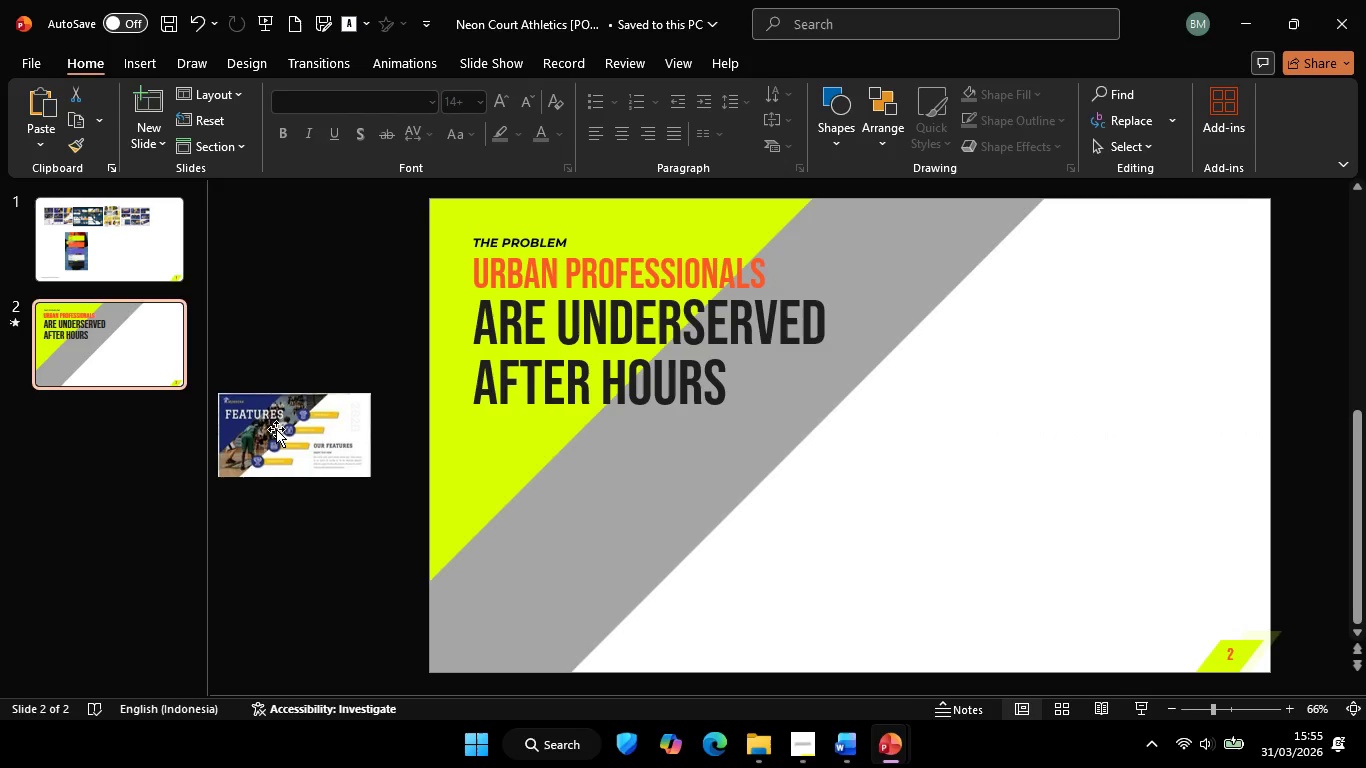 
left_click([276, 429])
 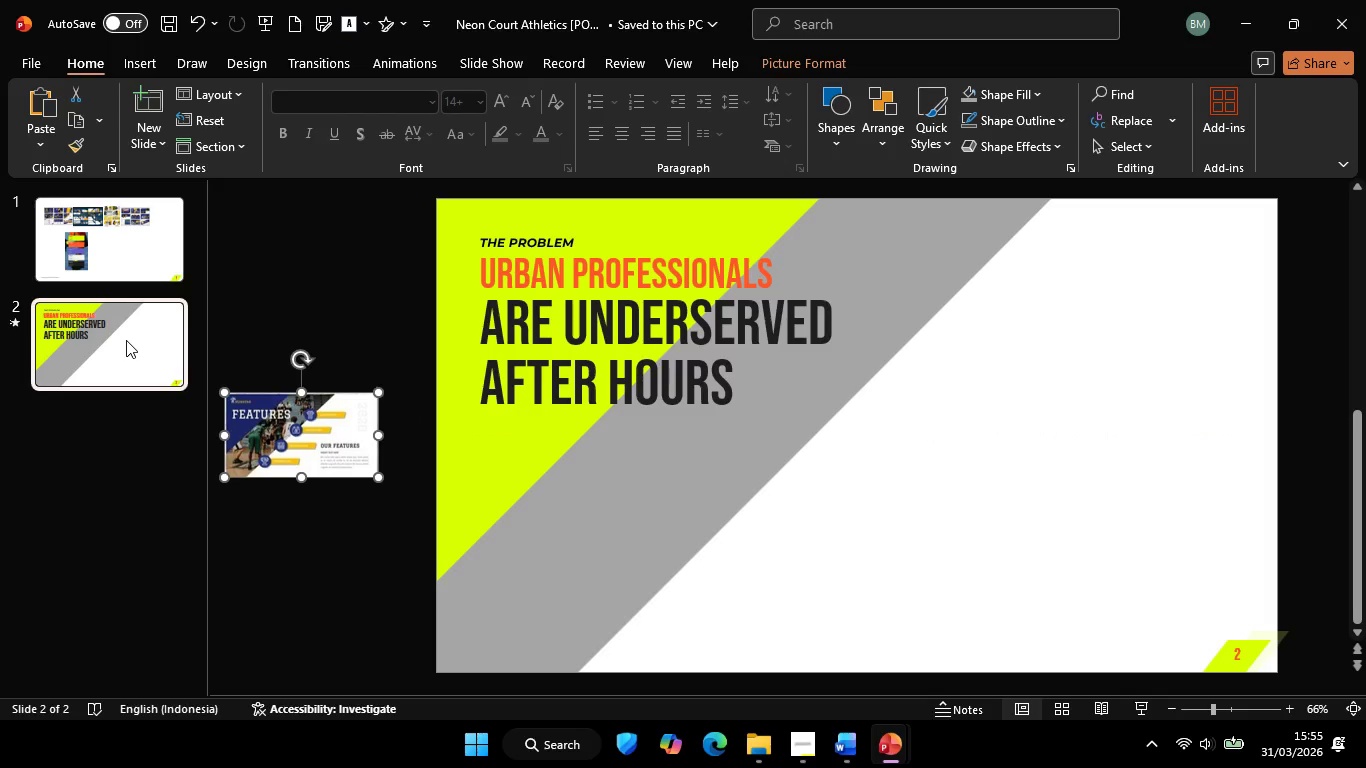 
left_click([126, 340])
 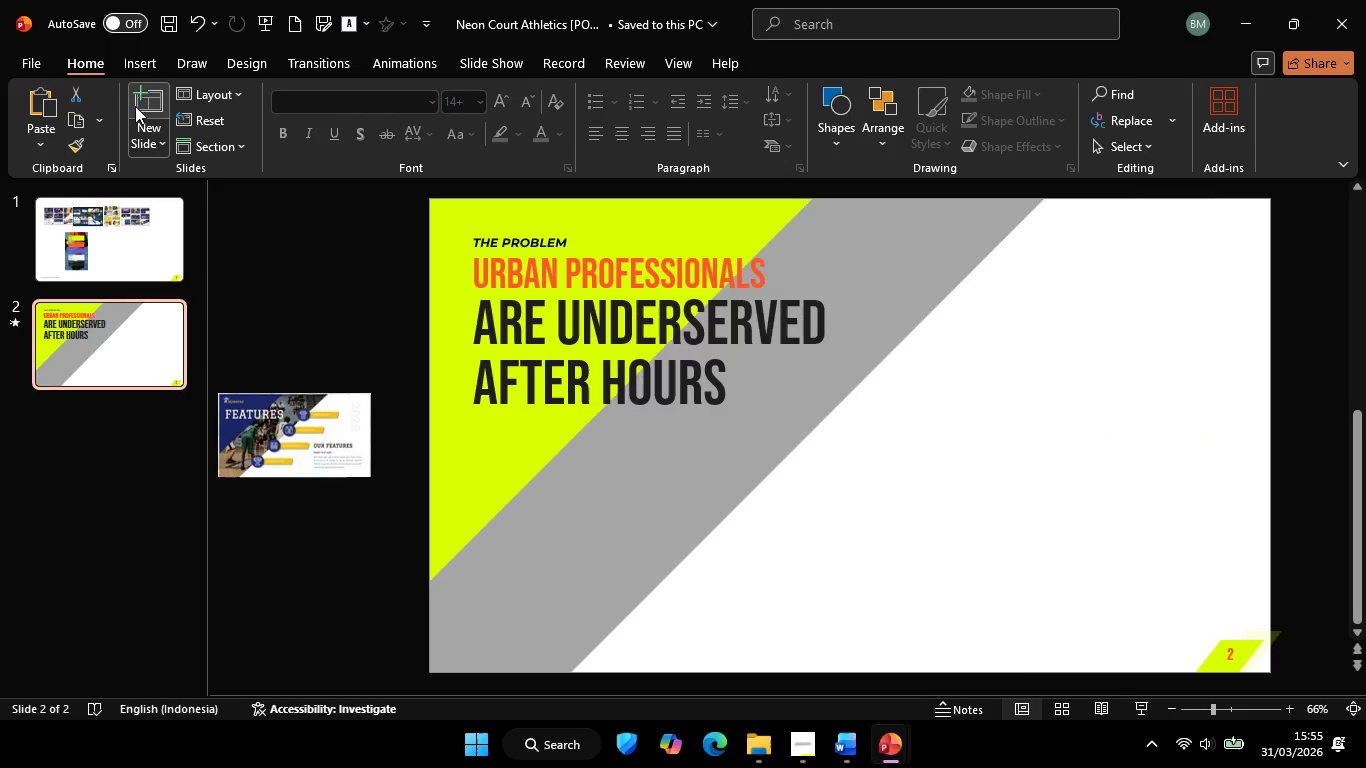 
left_click([135, 106])
 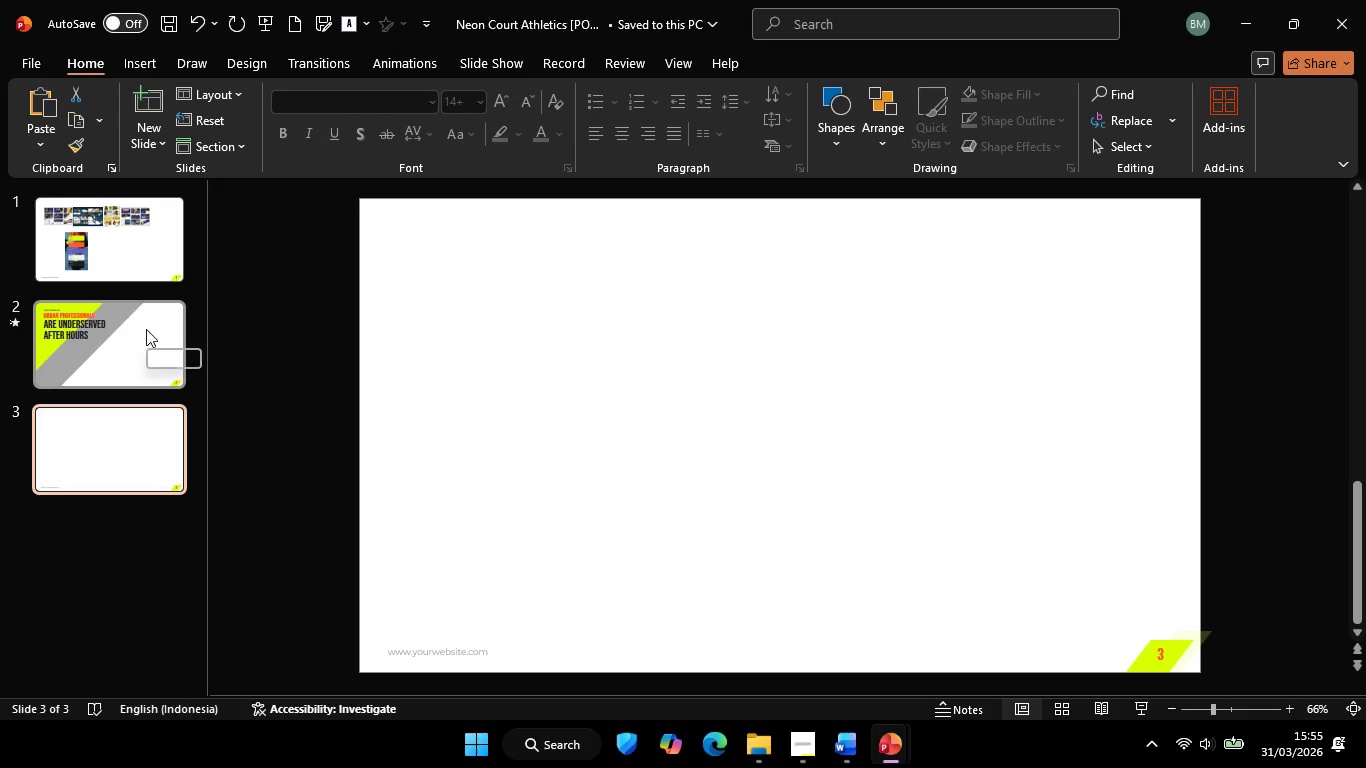 
left_click([146, 329])
 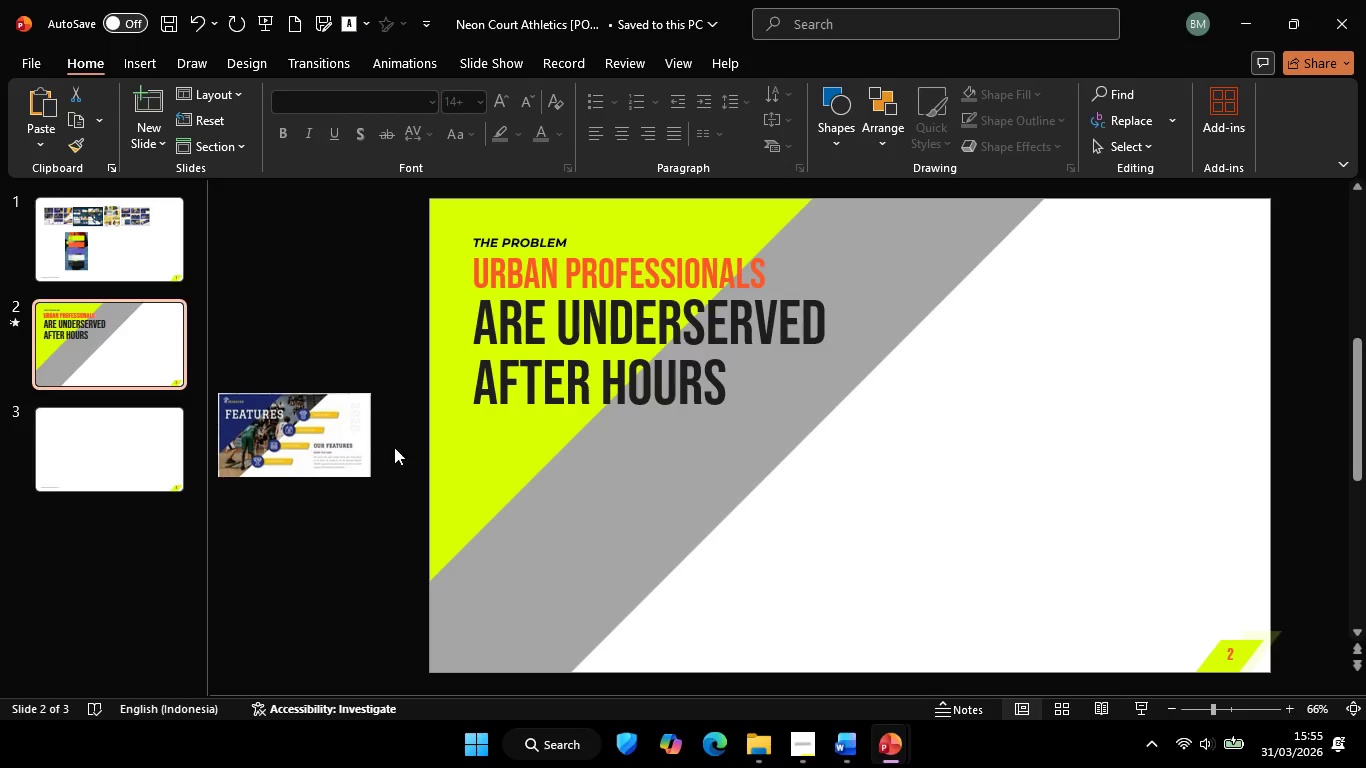 
left_click([342, 437])
 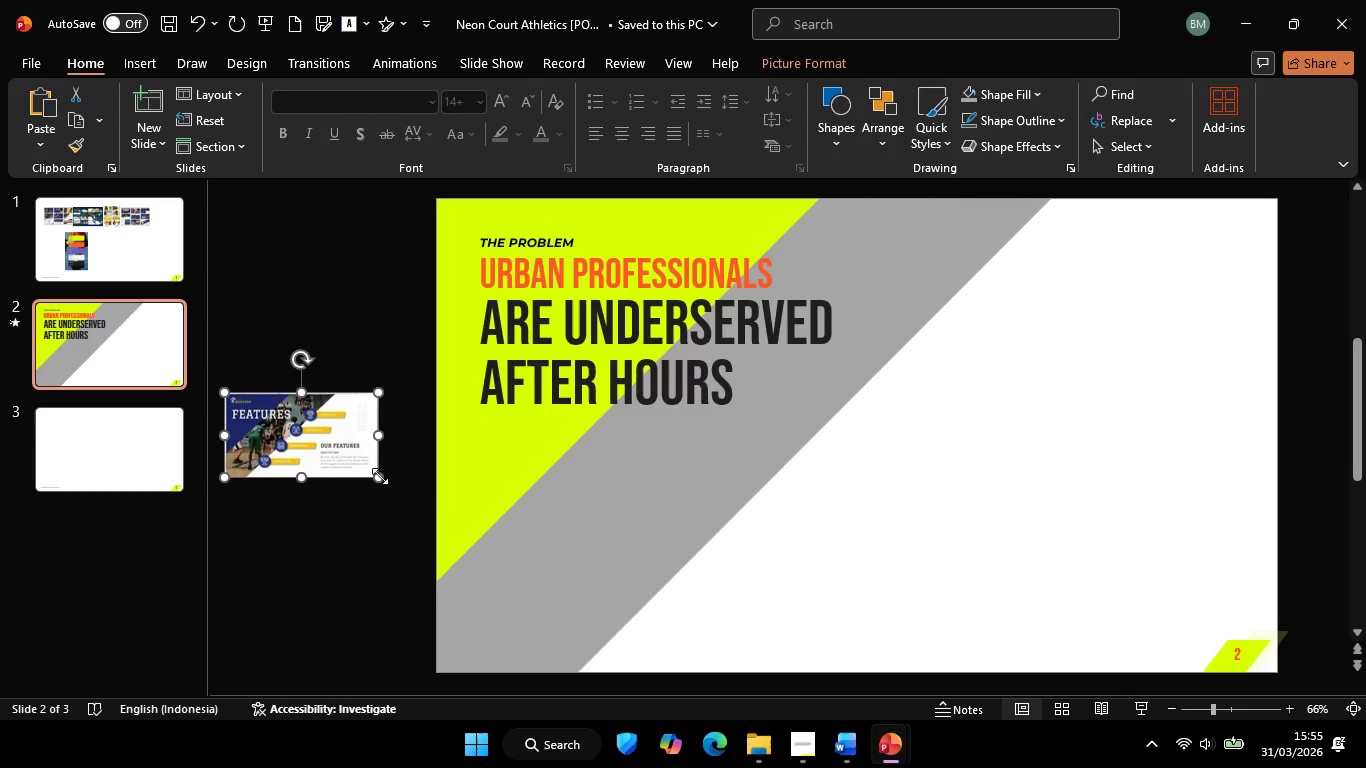 
left_click_drag(start_coordinate=[380, 476], to_coordinate=[716, 628])
 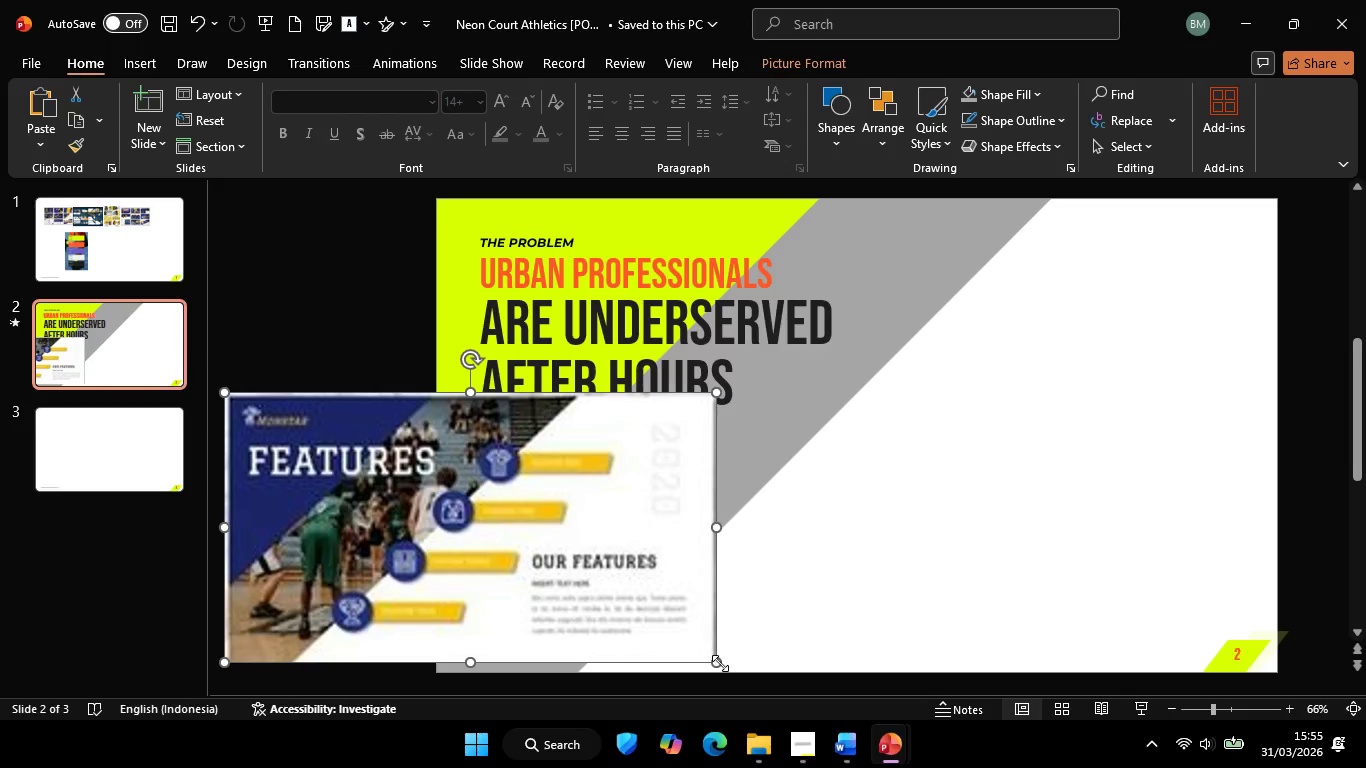 
left_click_drag(start_coordinate=[720, 663], to_coordinate=[697, 591])
 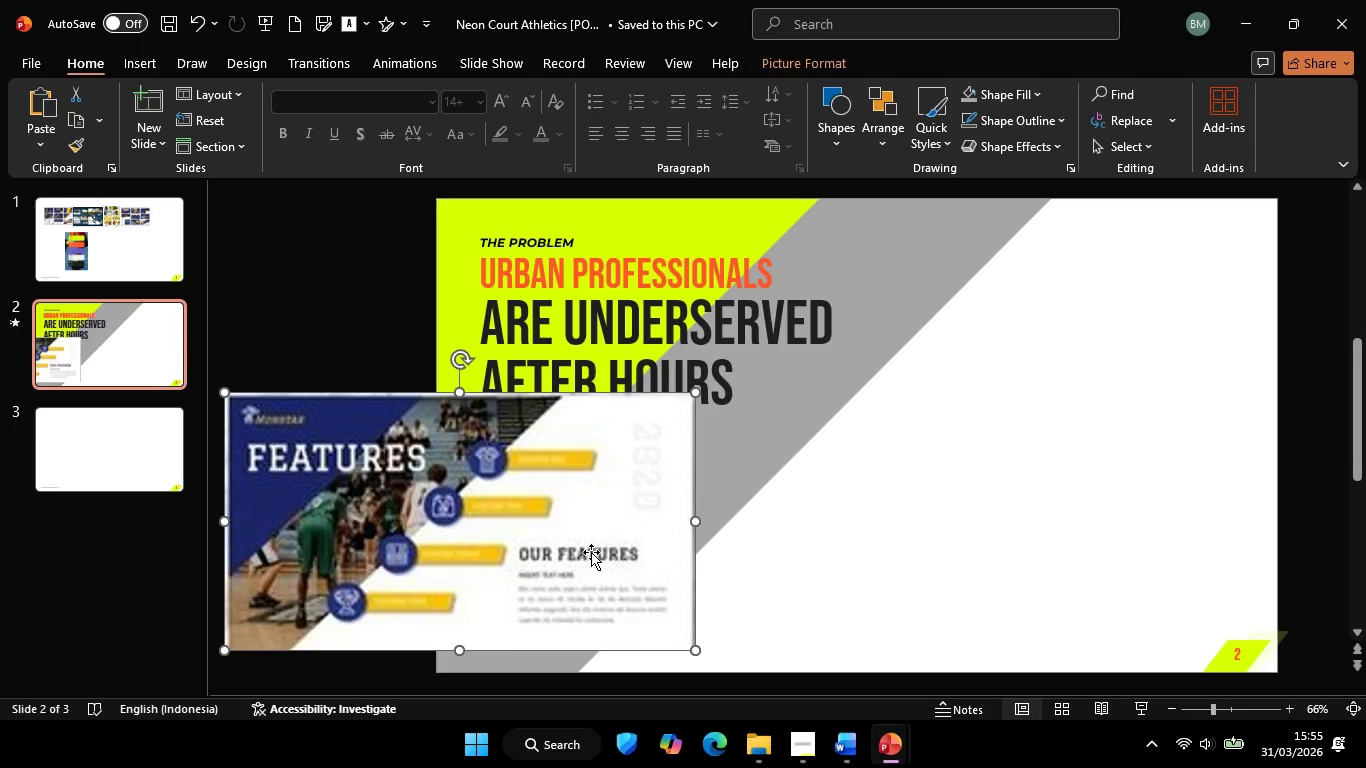 
left_click_drag(start_coordinate=[598, 549], to_coordinate=[493, 368])
 